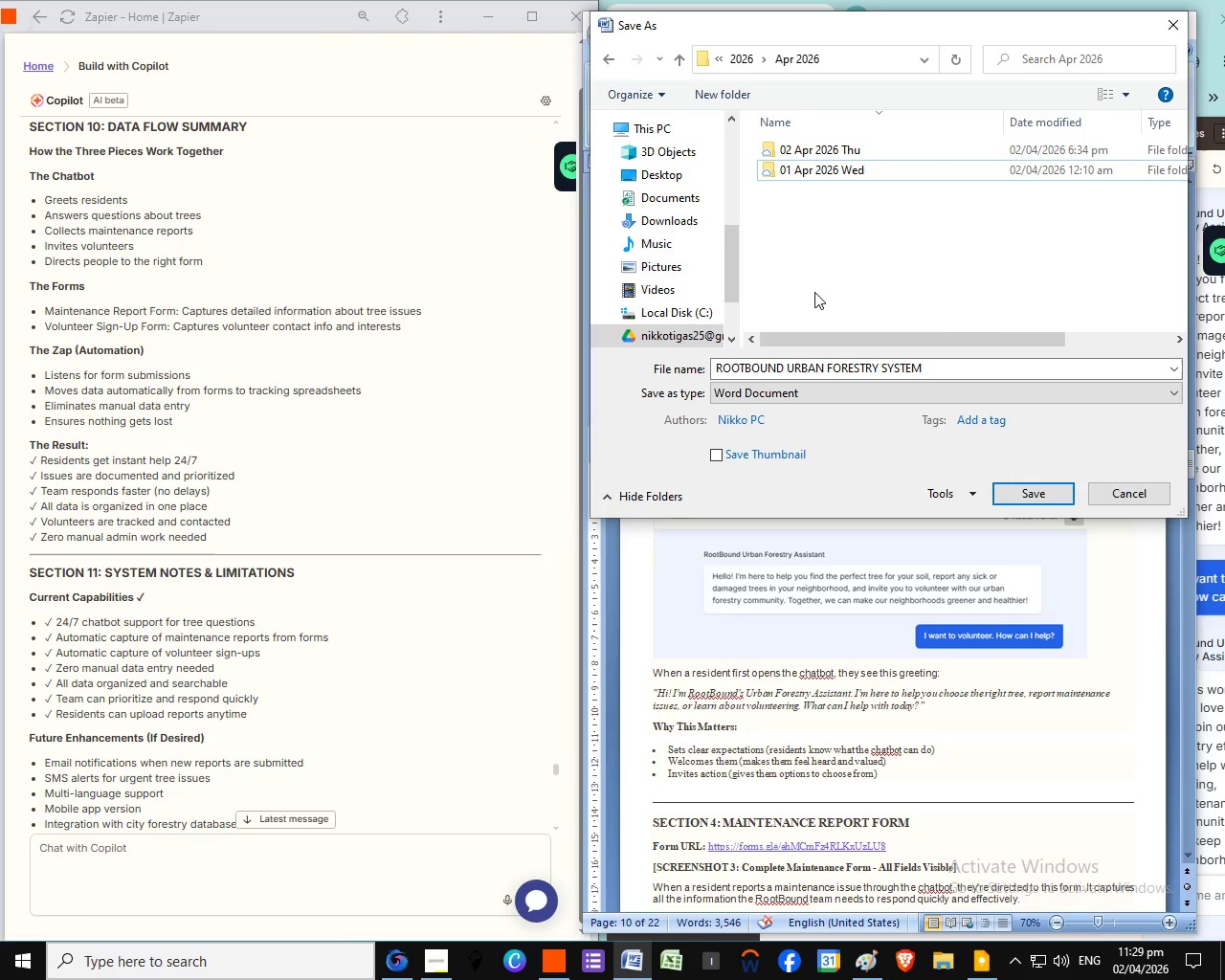 
left_click([884, 299])
 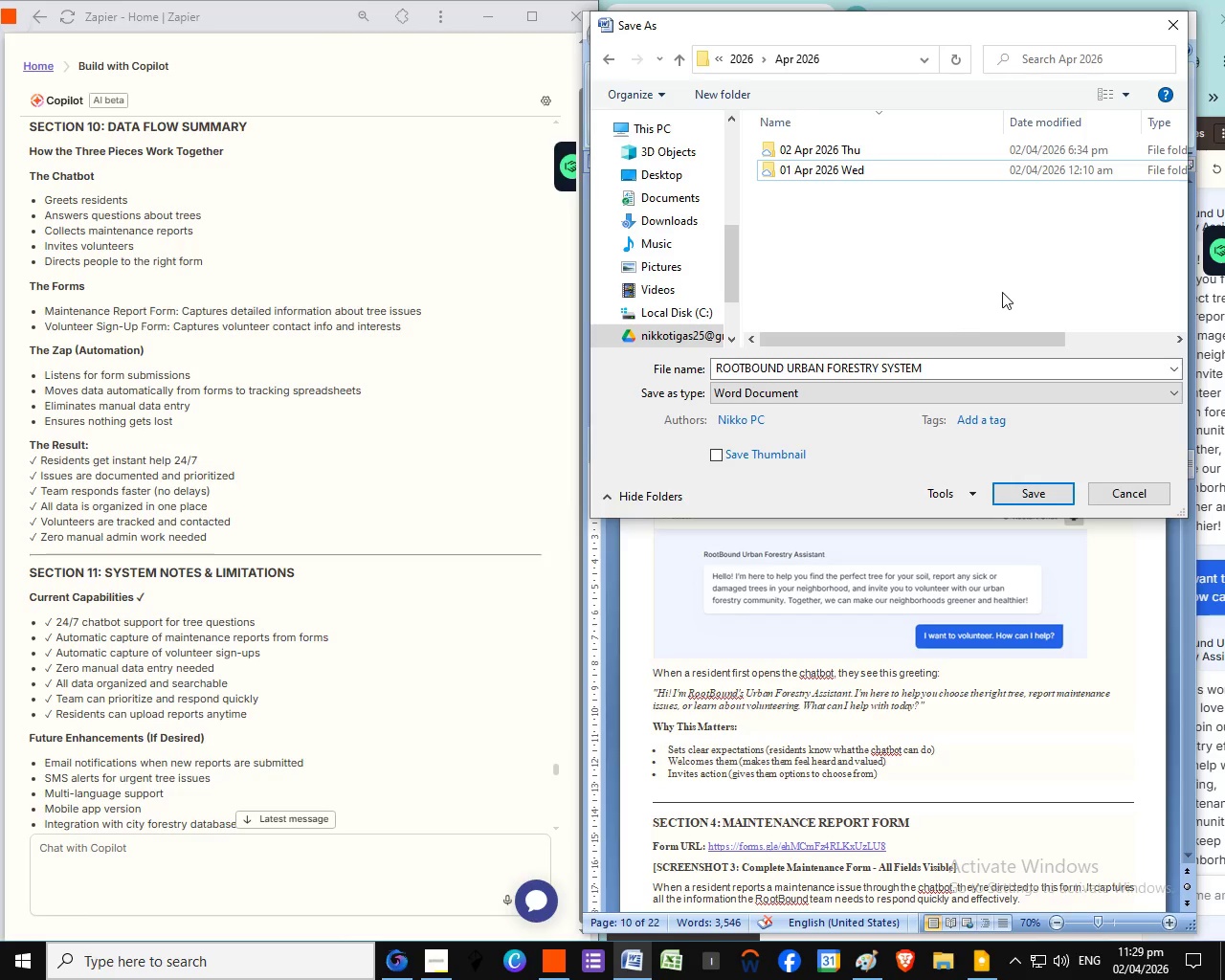 
left_click([814, 292])
 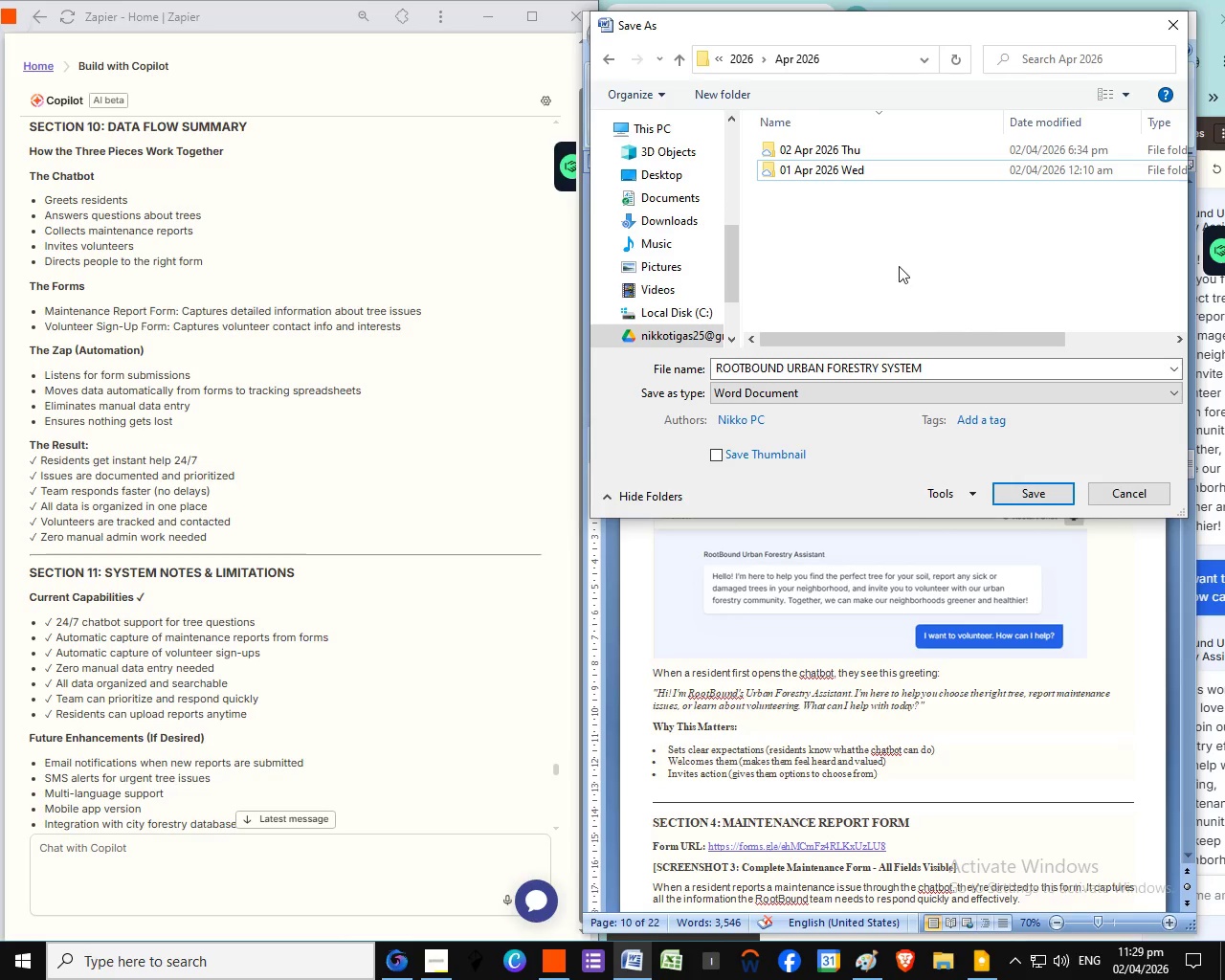 
left_click([1002, 292])
 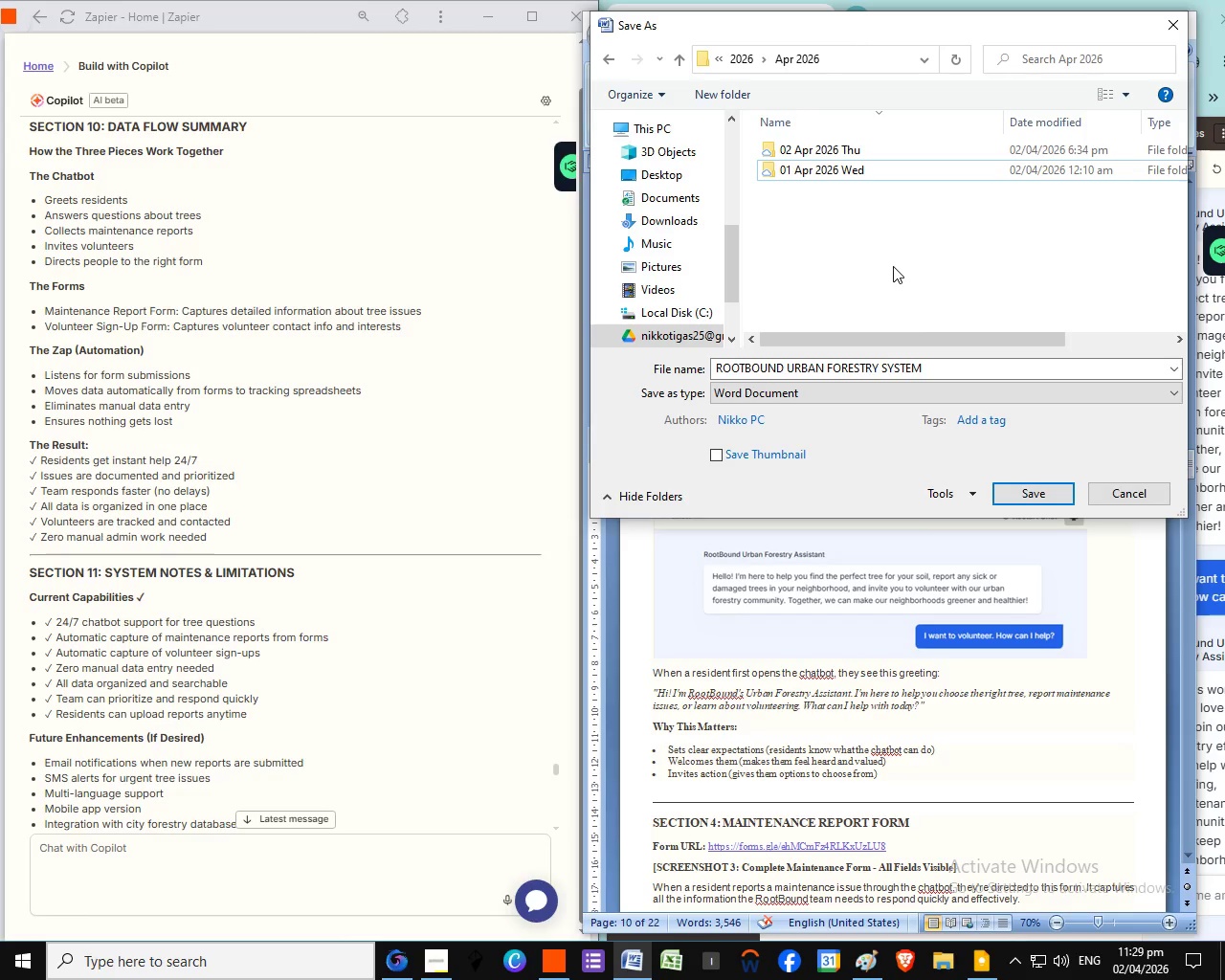 
left_click([974, 264])
 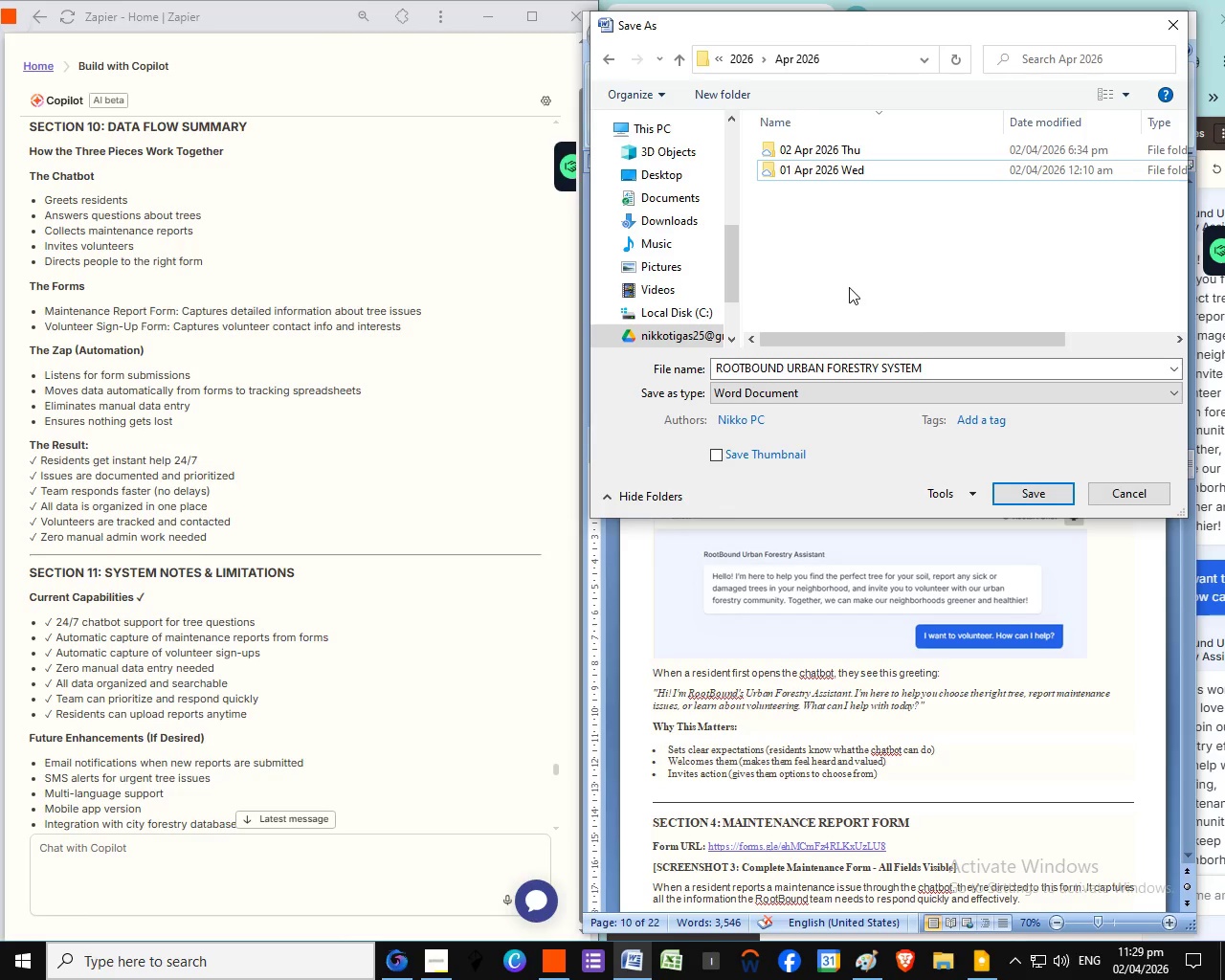 
left_click([848, 287])
 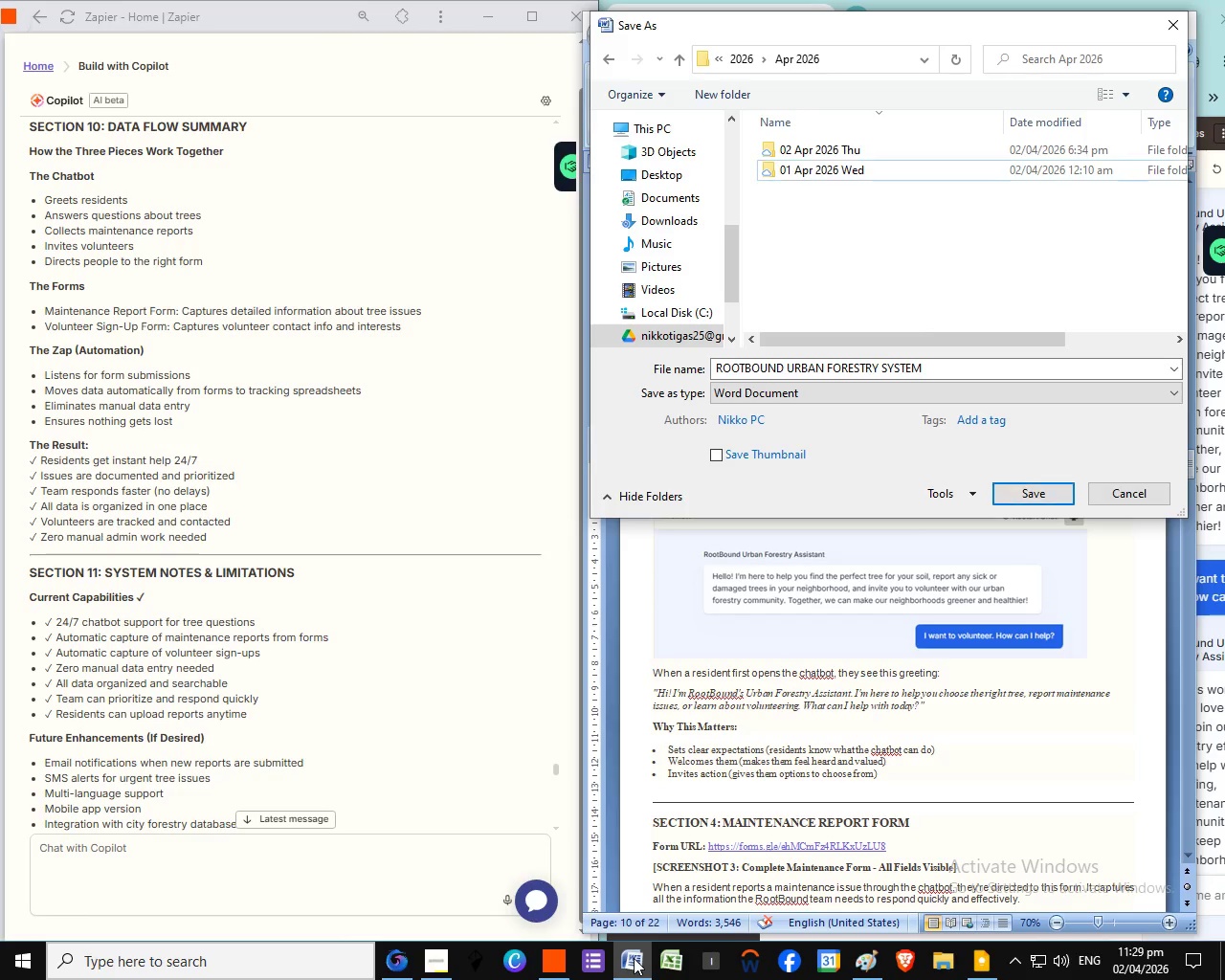 
double_click([634, 958])
 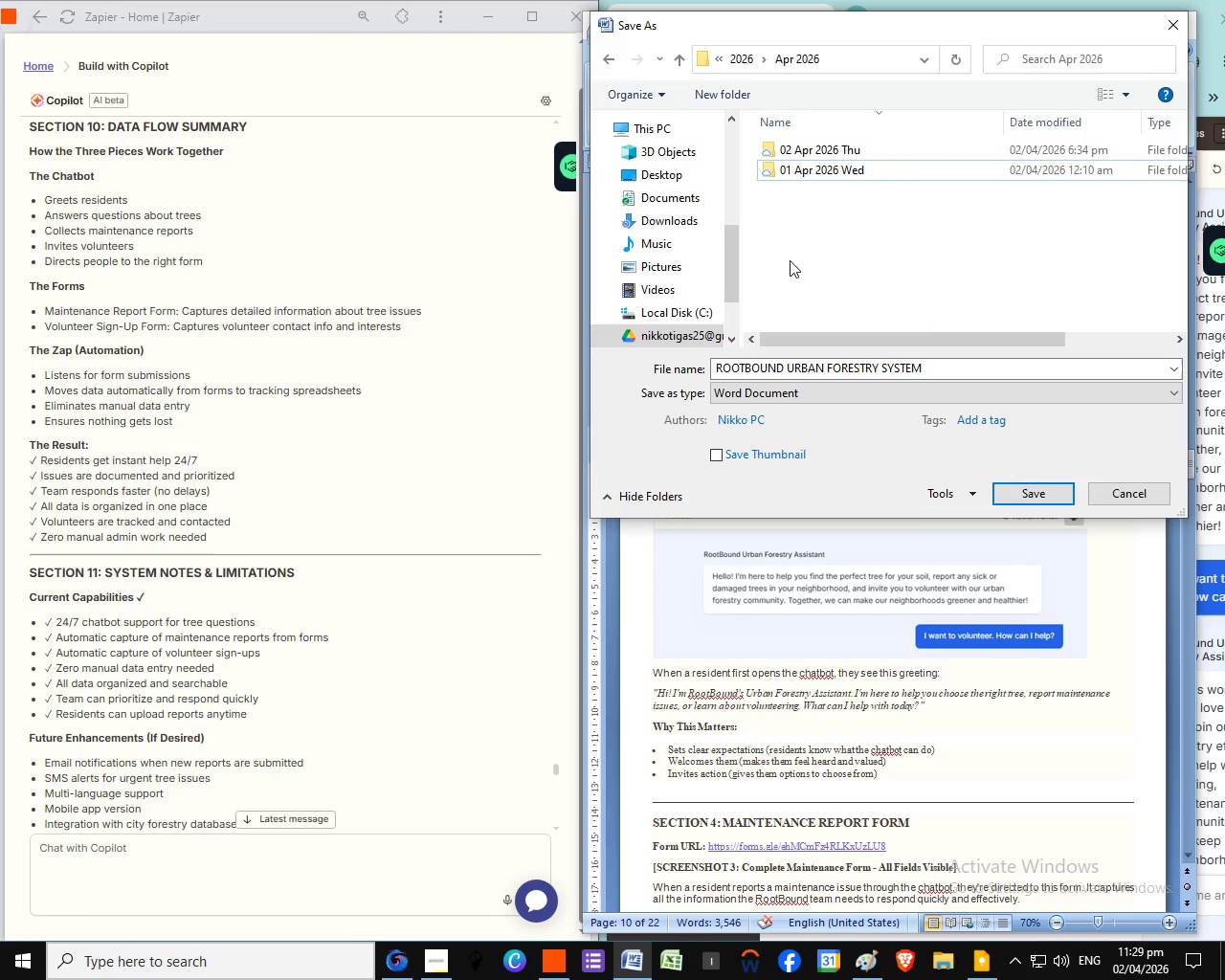 
right_click([787, 259])
 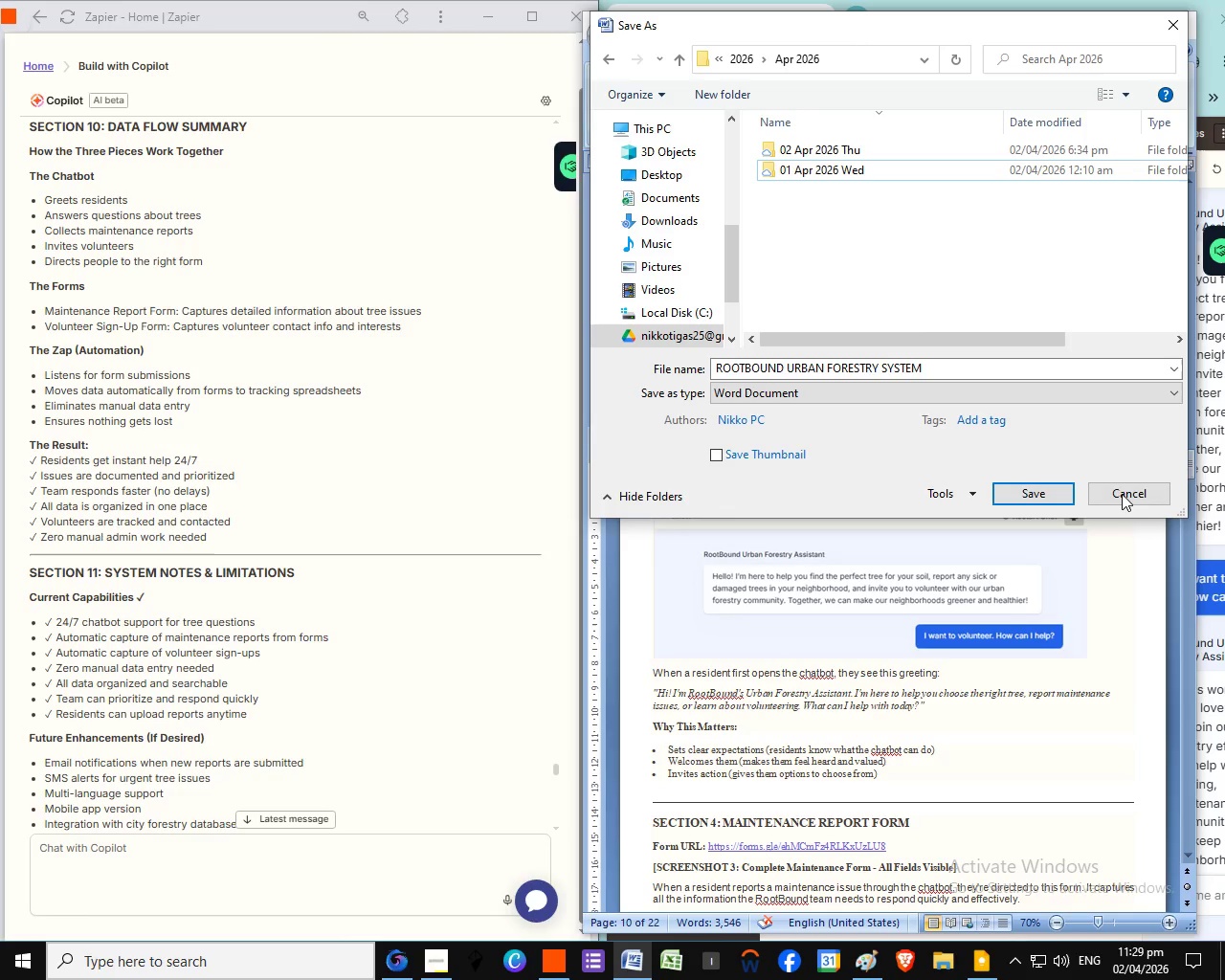 
wait(12.77)
 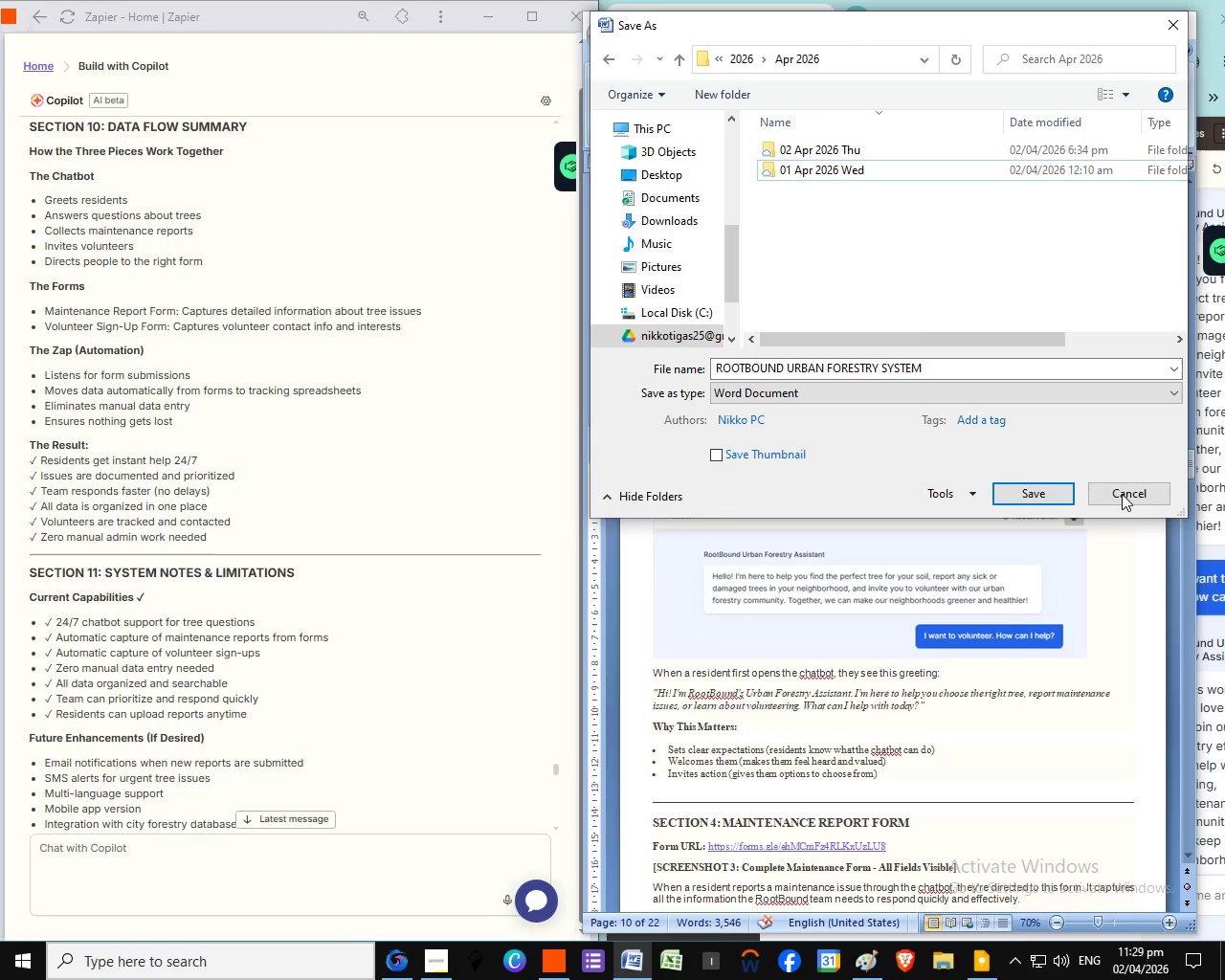 
left_click([627, 962])
 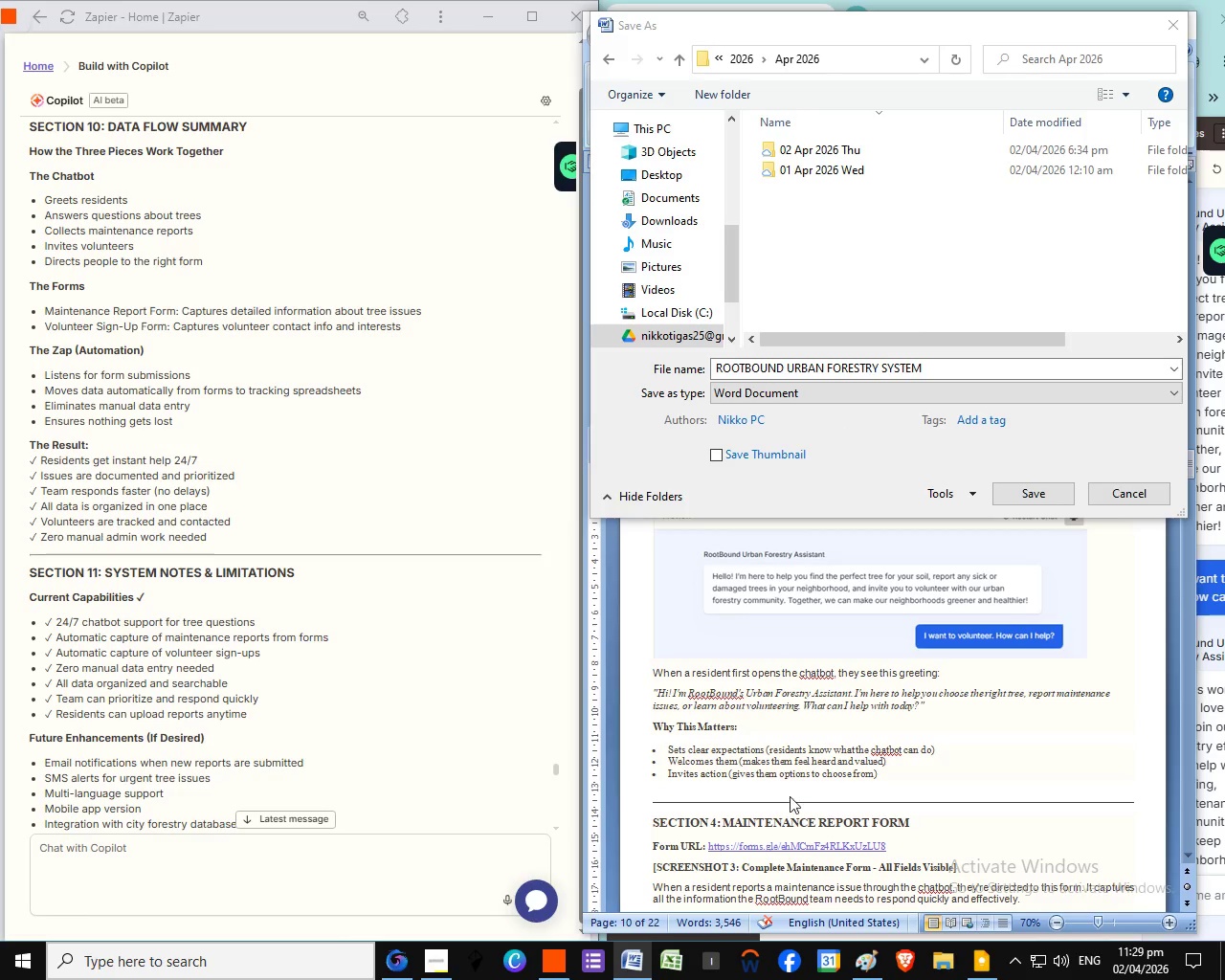 
right_click([831, 278])
 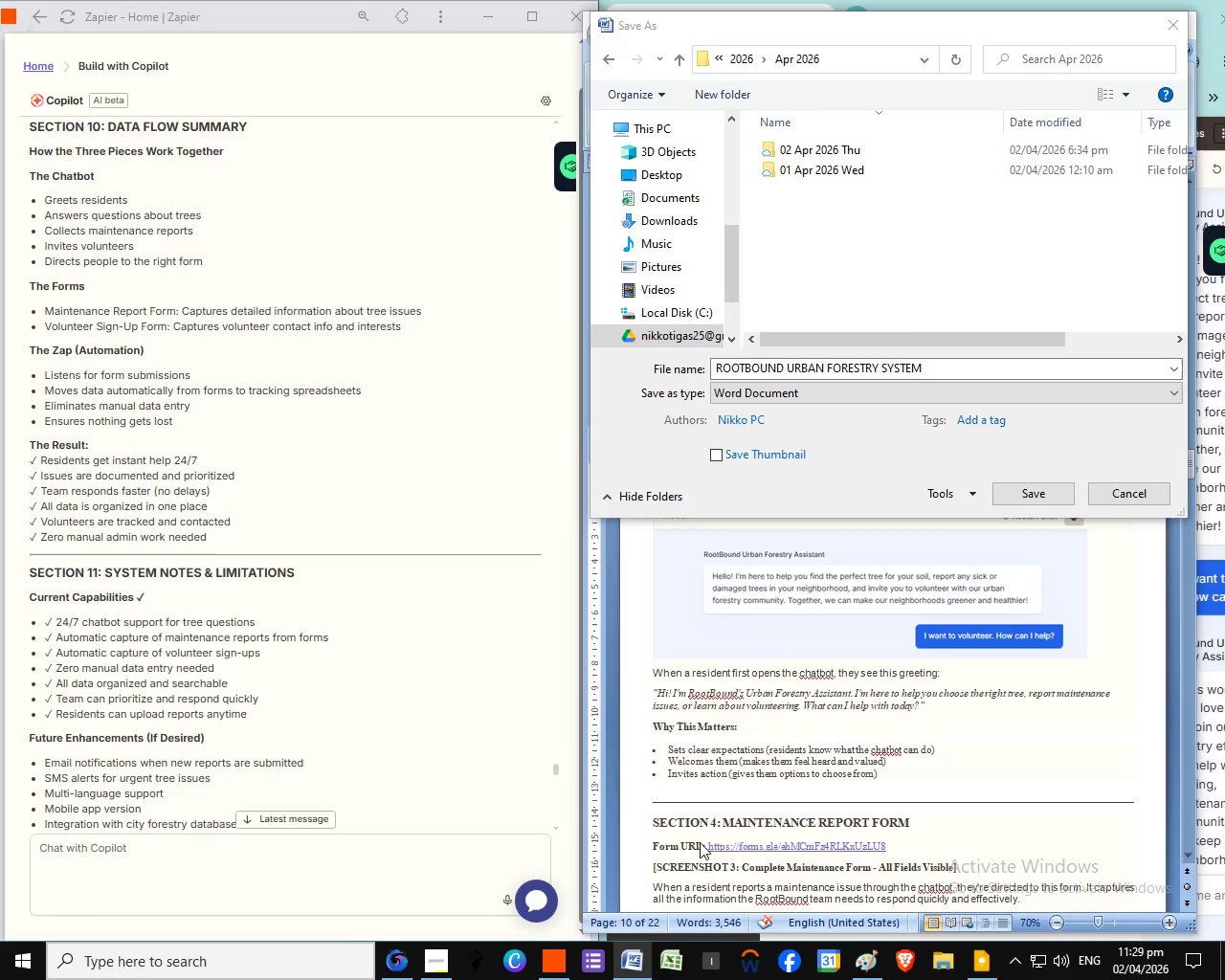 
left_click([636, 962])
 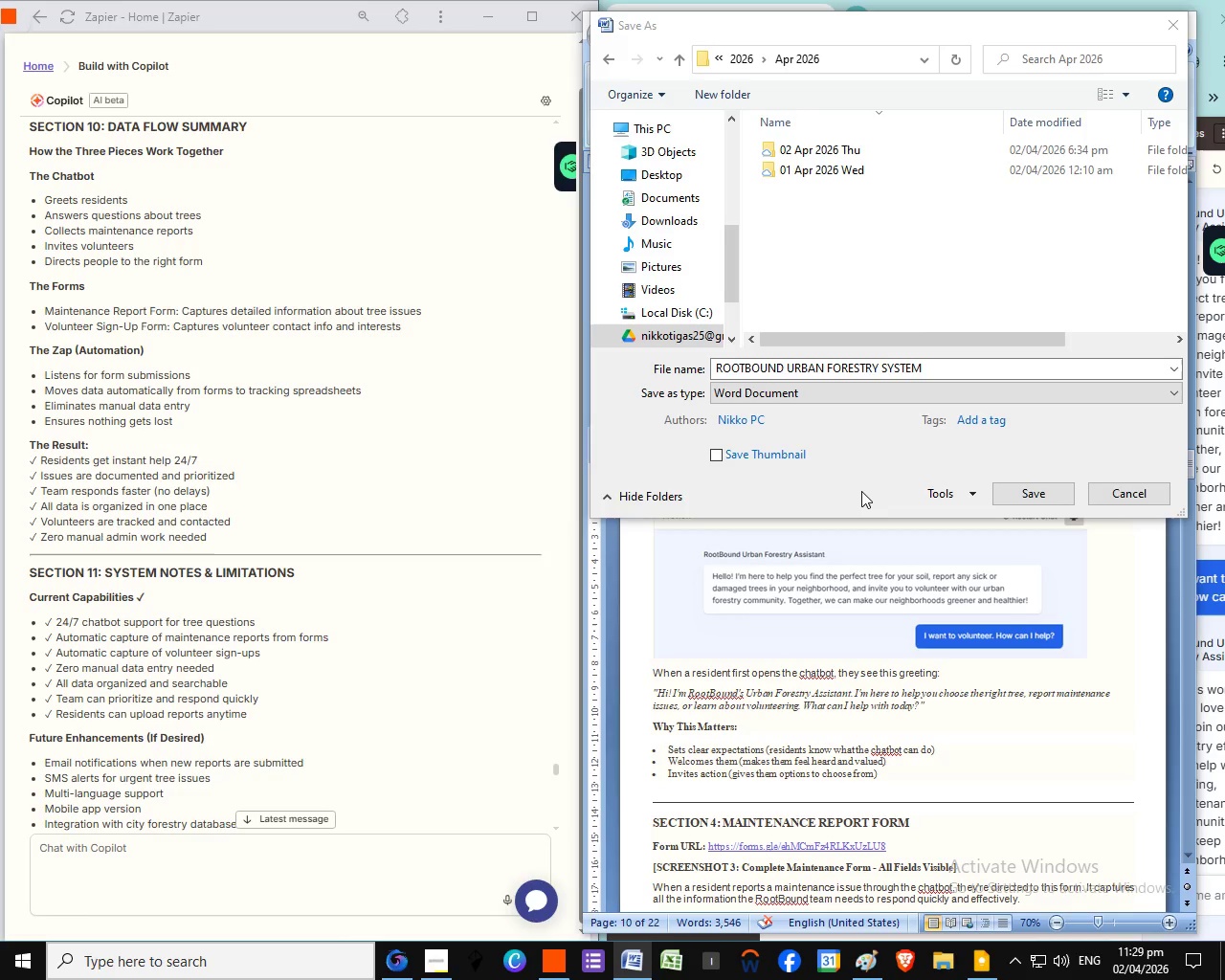 
left_click([614, 979])
 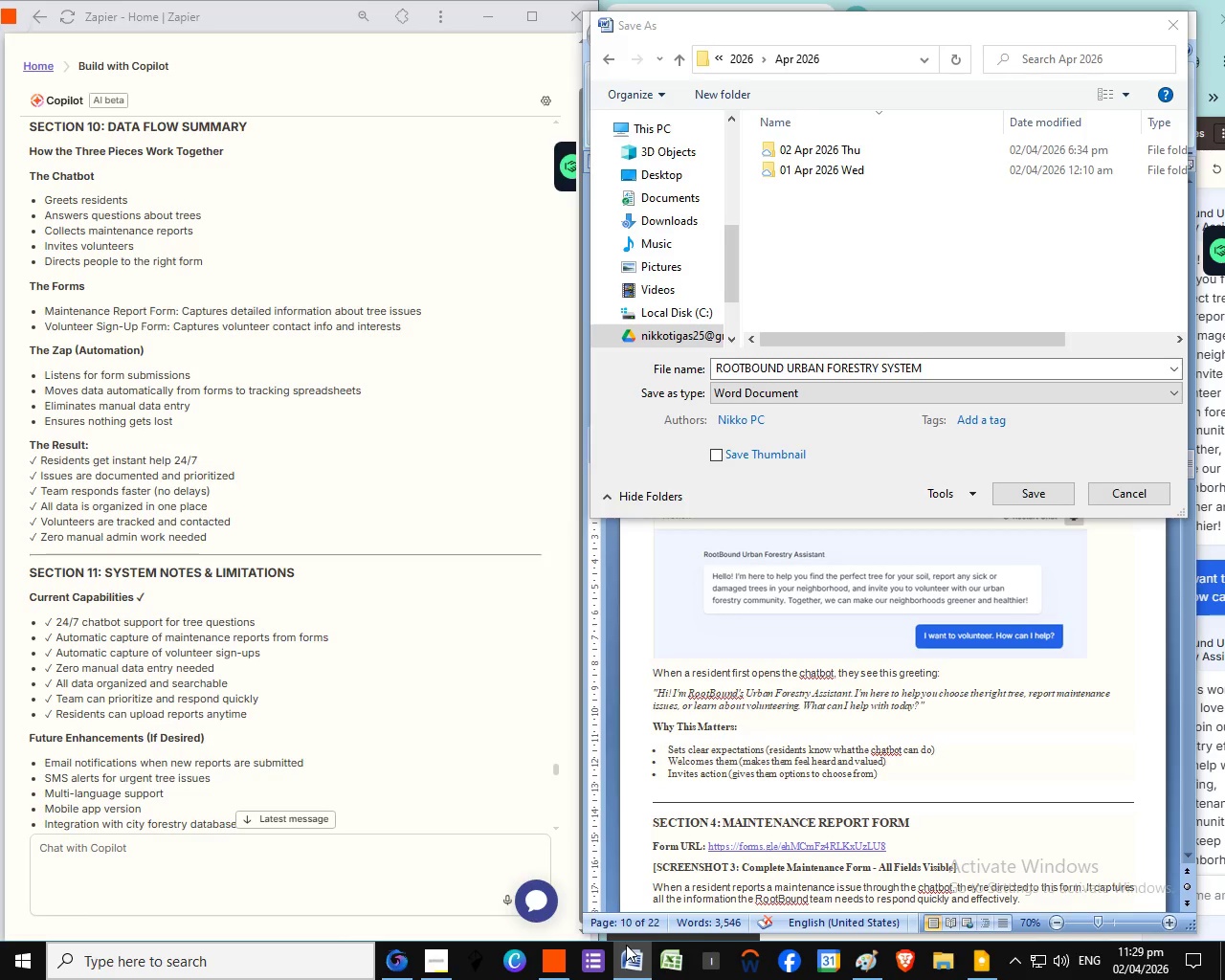 
double_click([861, 490])
 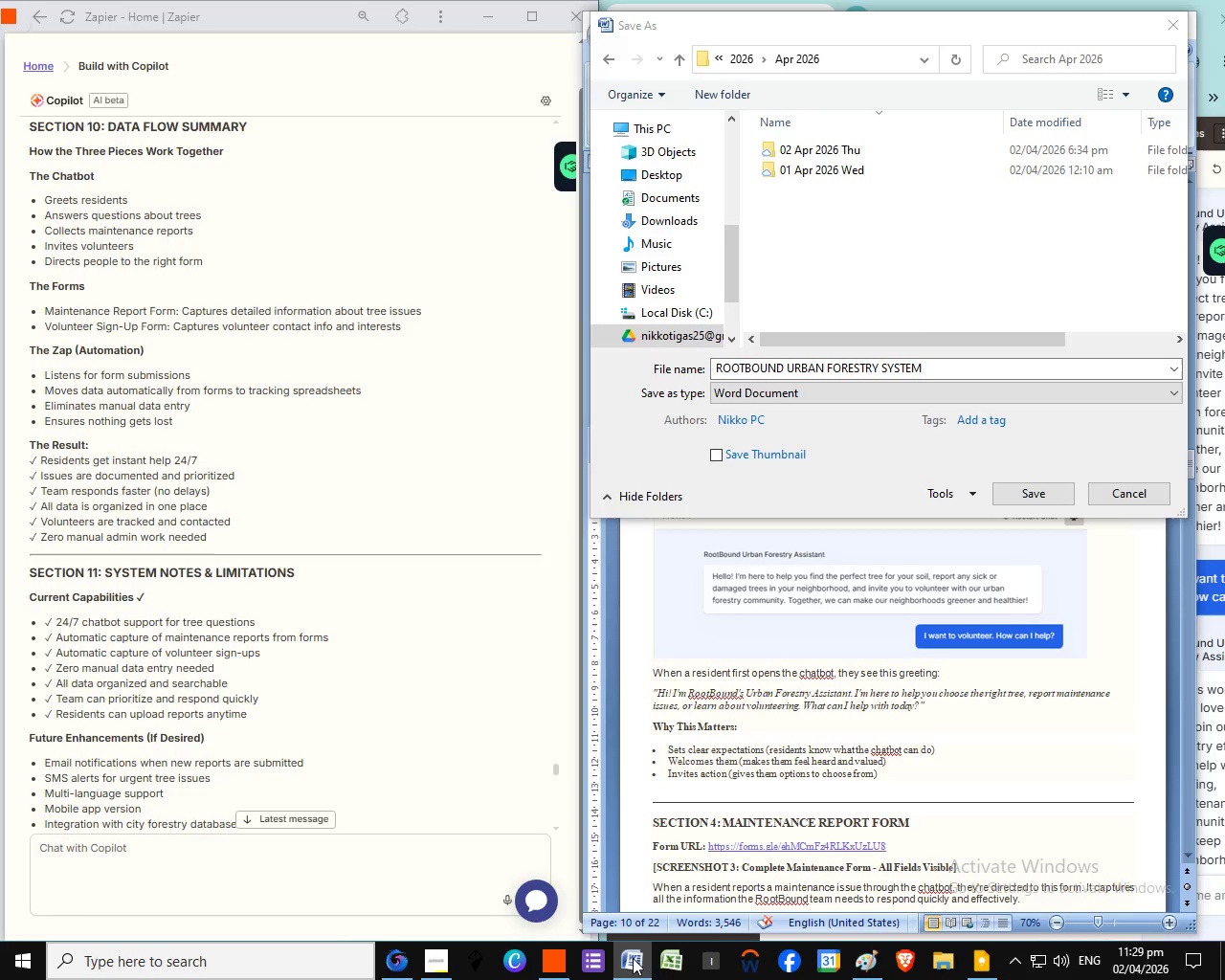 
left_click([633, 958])
 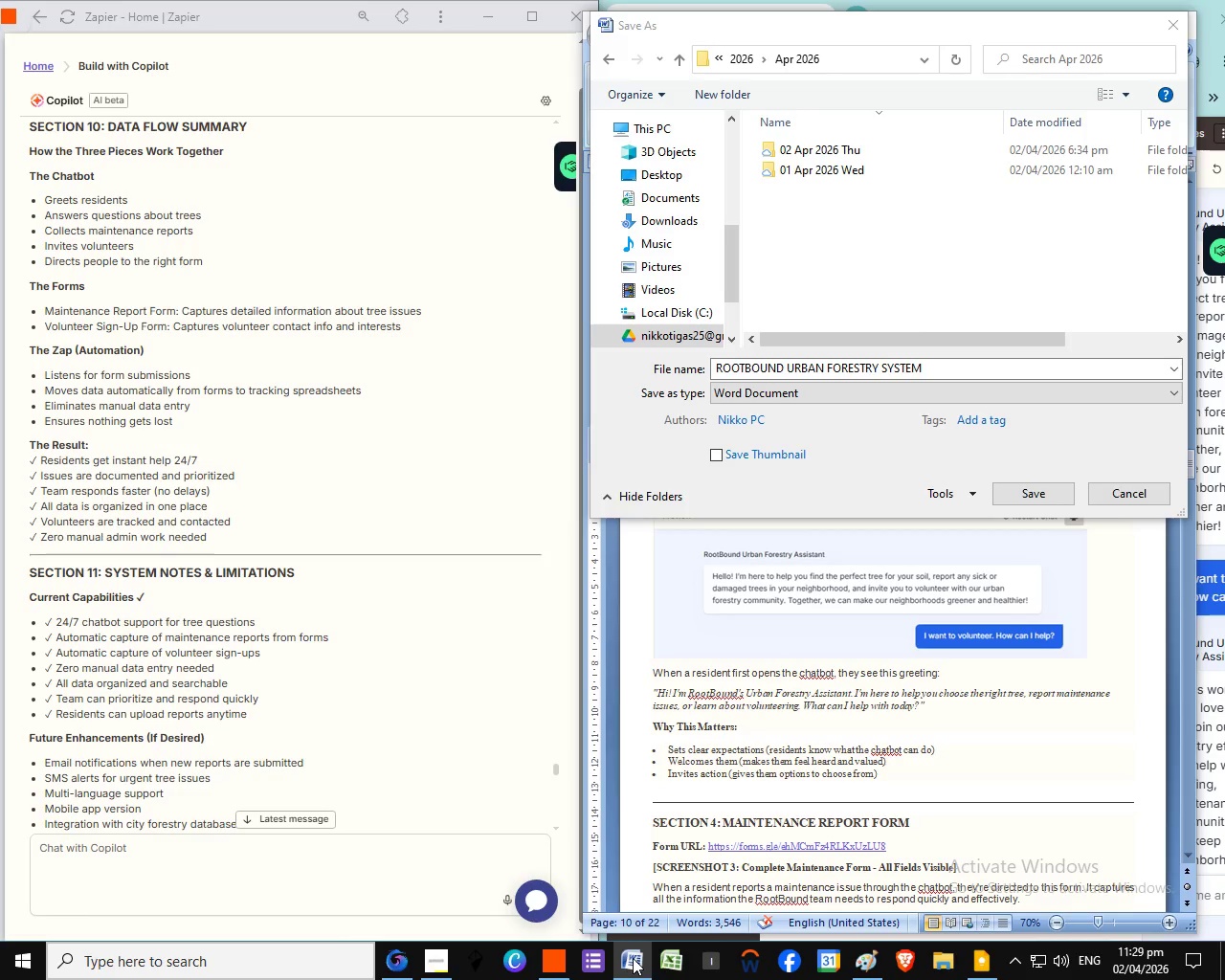 
left_click([633, 958])
 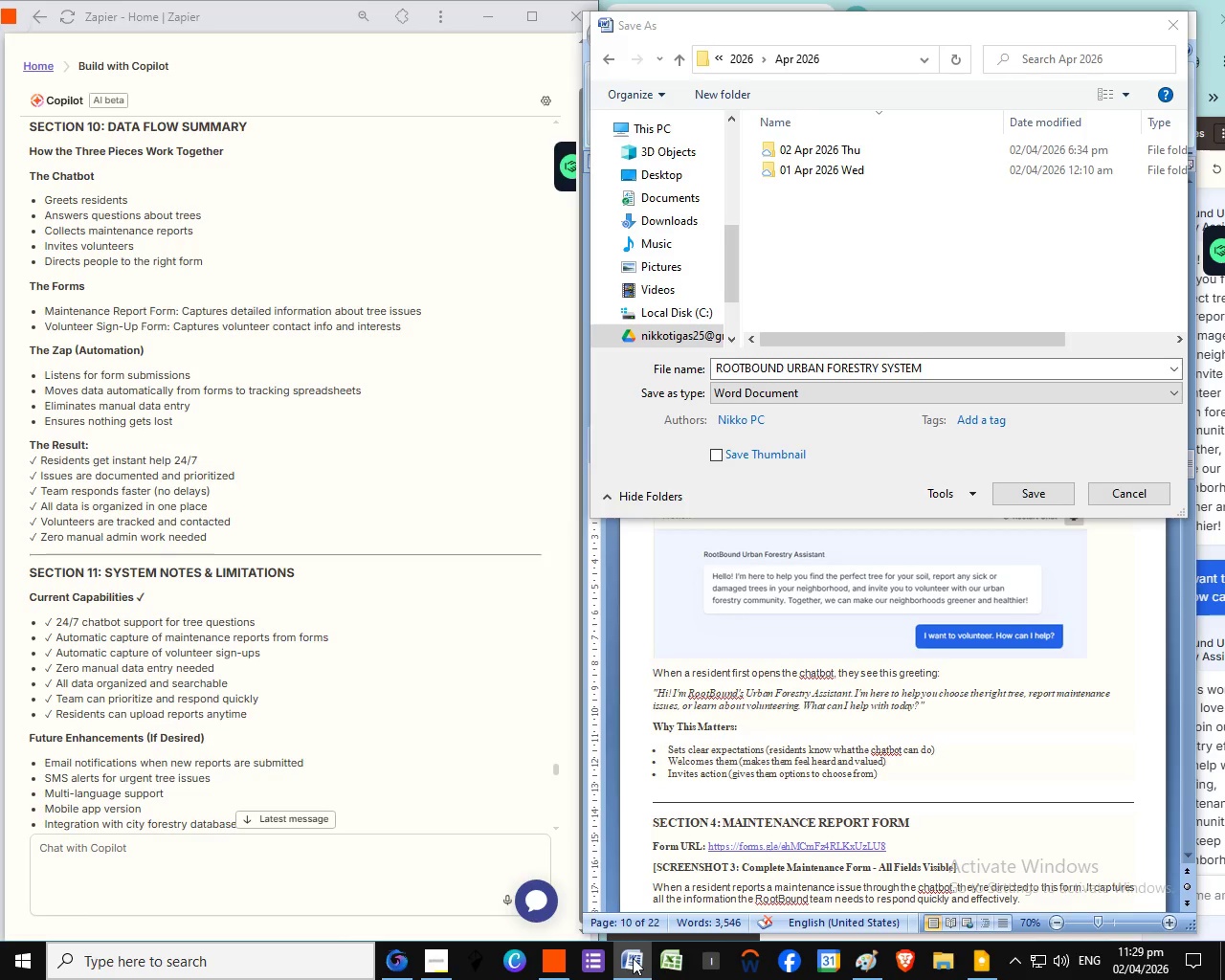 
left_click([633, 958])
 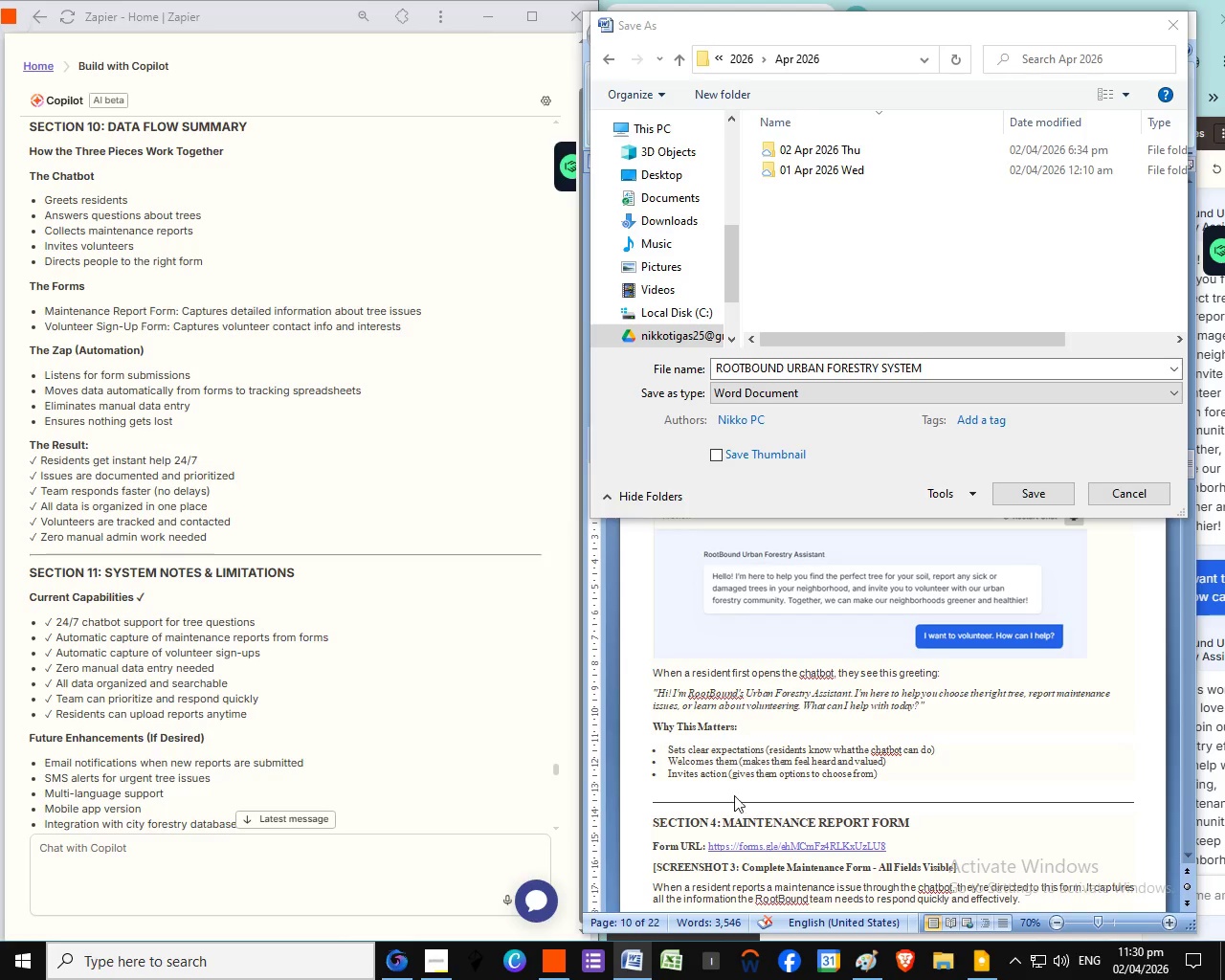 
left_click([1076, 438])
 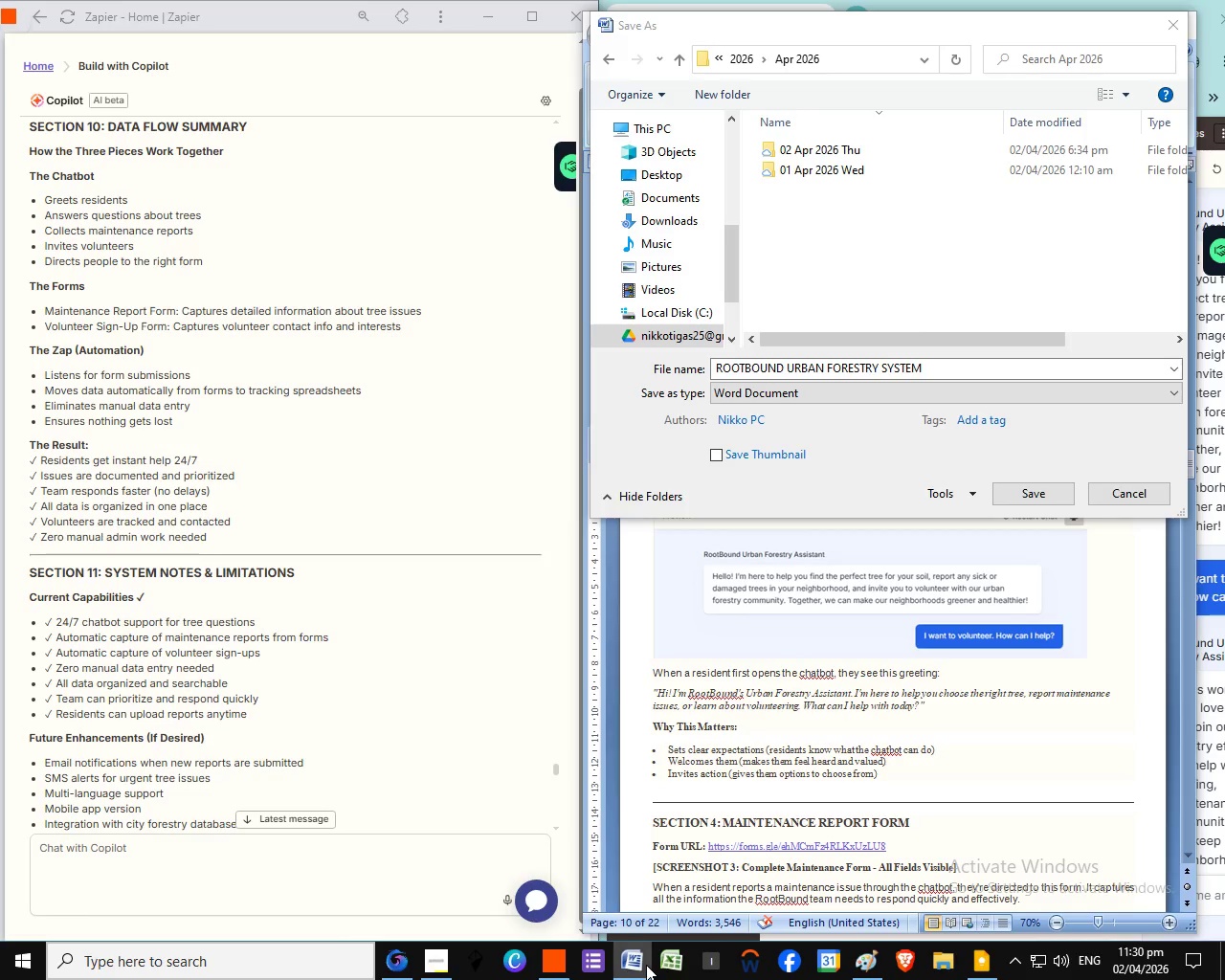 
left_click([646, 965])
 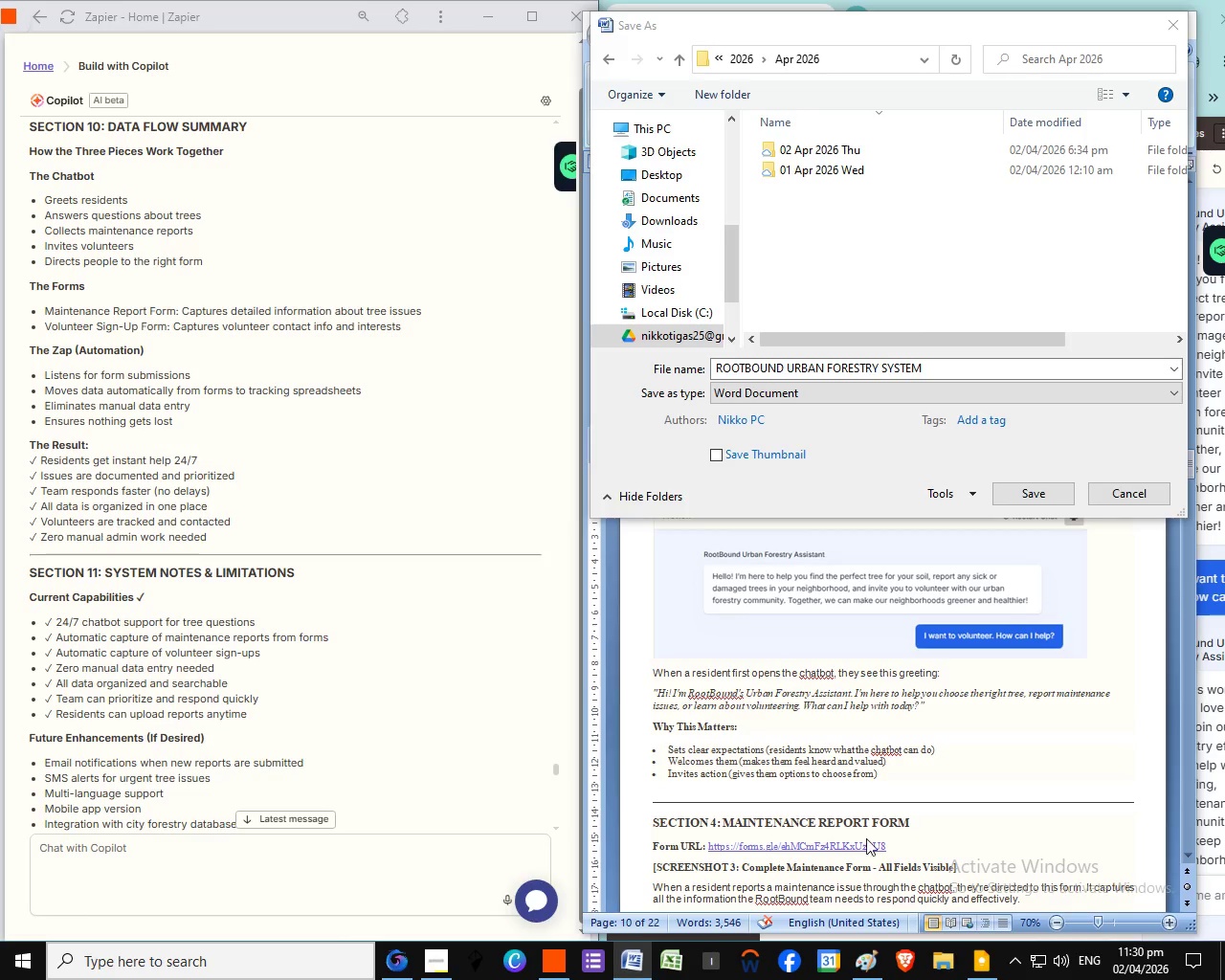 
left_click([646, 965])
 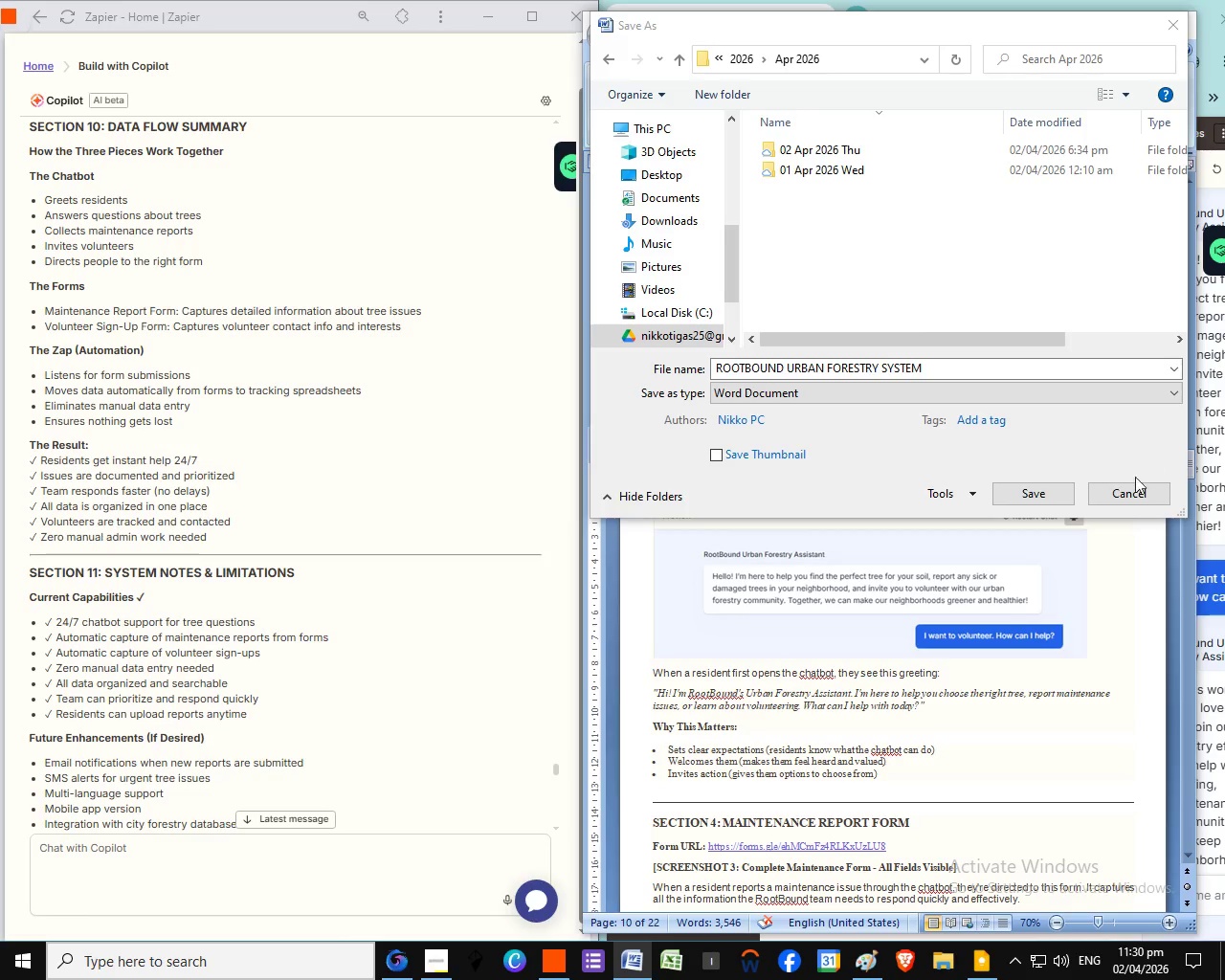 
left_click([646, 965])
 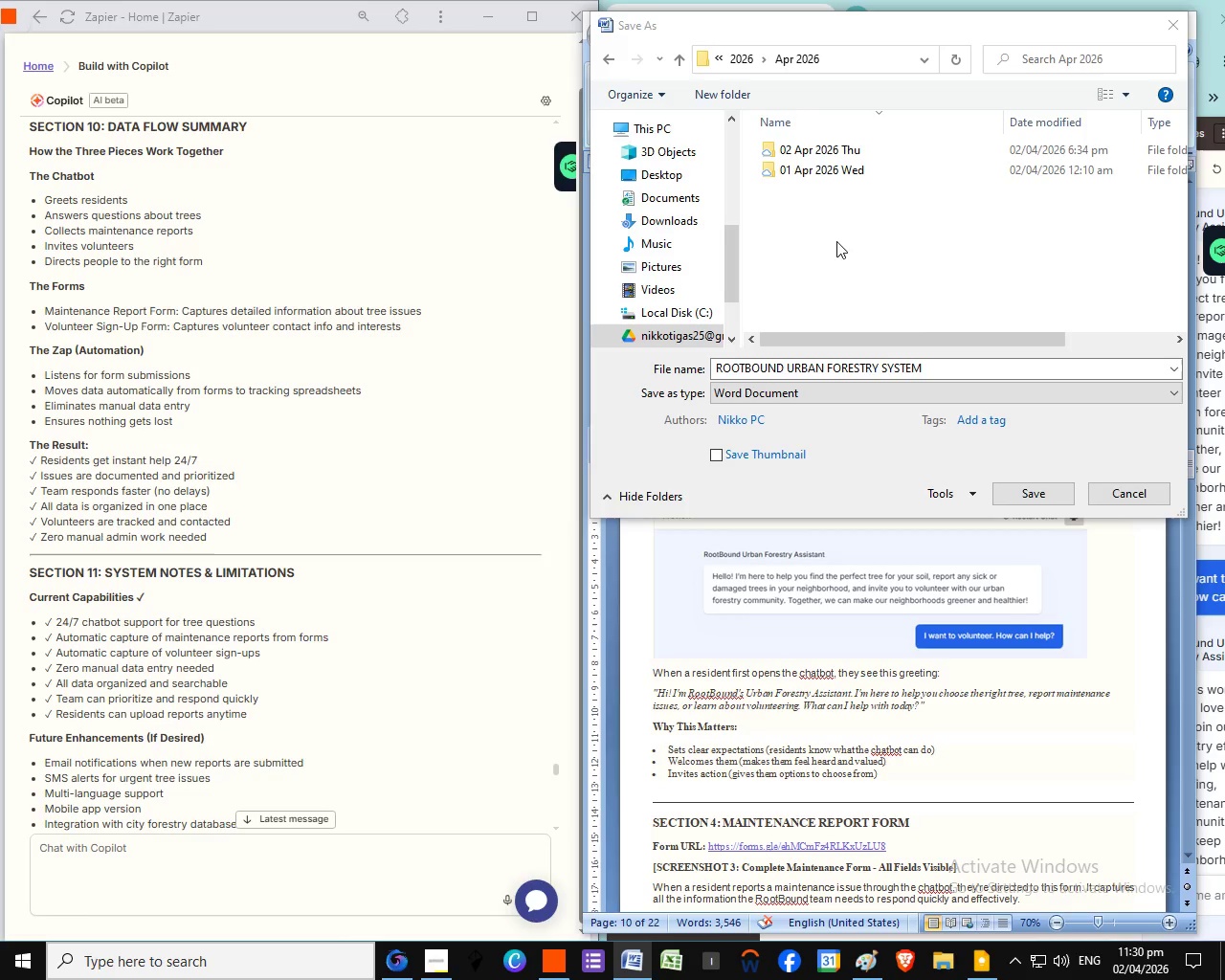 
right_click([836, 241])
 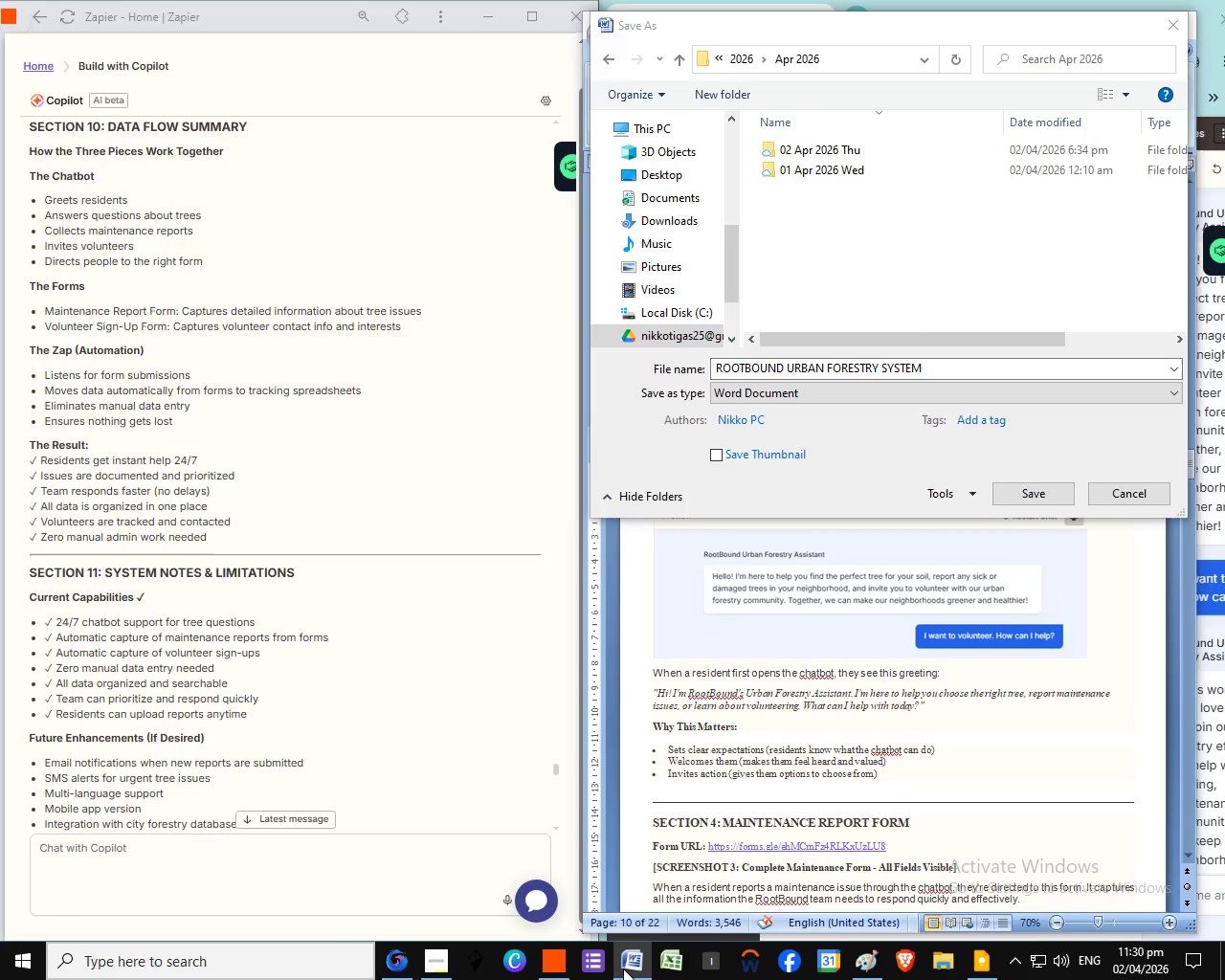 
left_click([960, 435])
 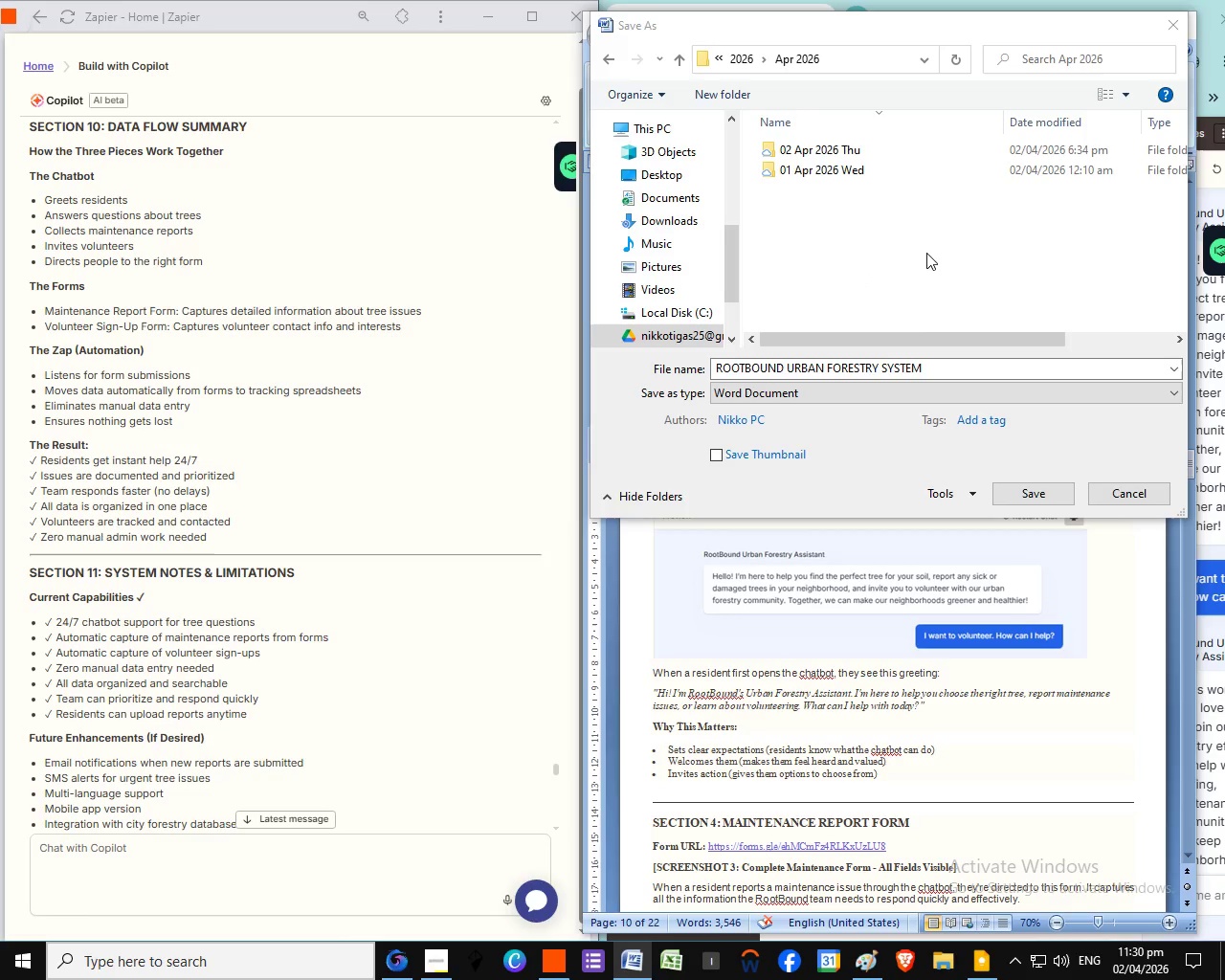 
left_click([623, 969])
 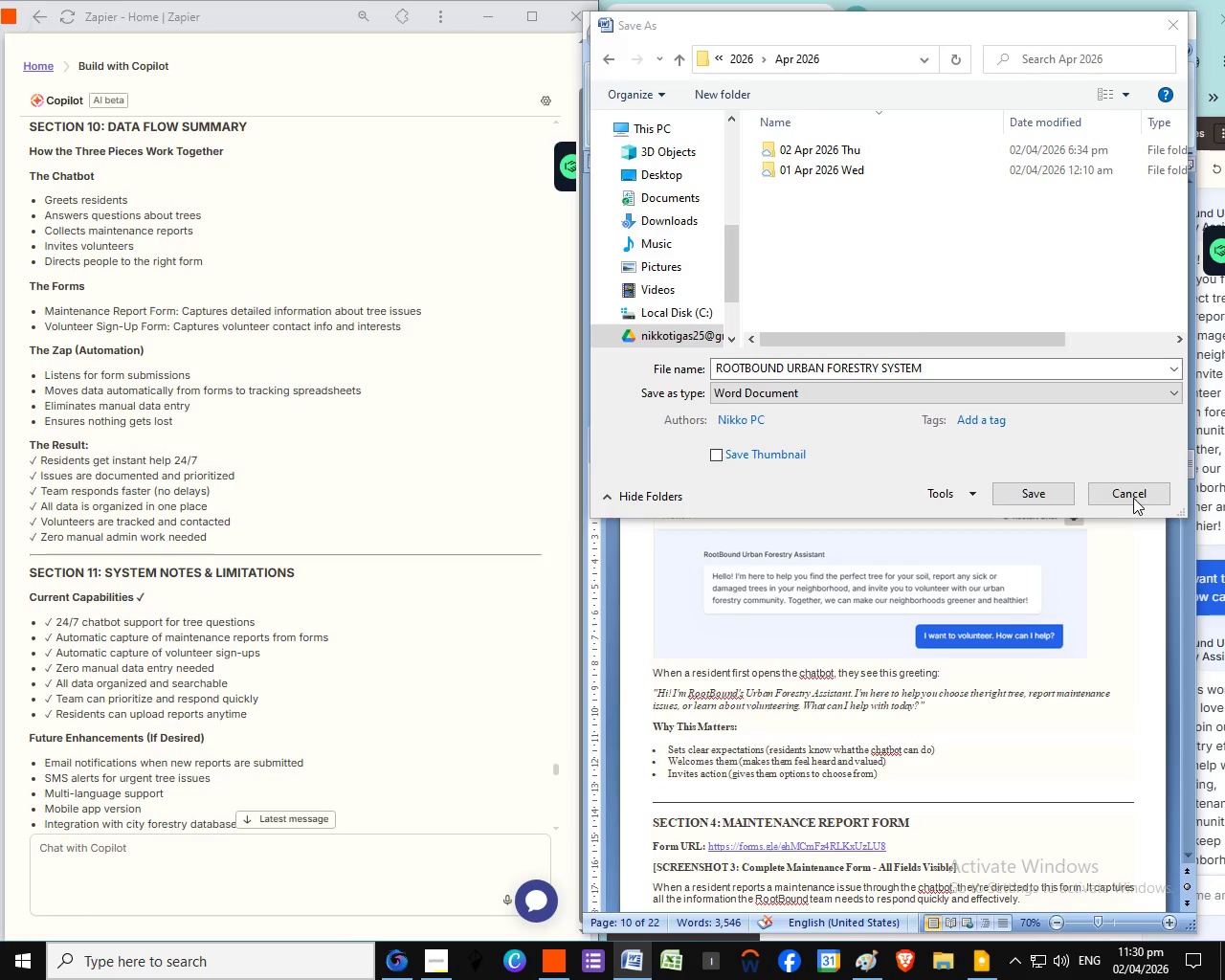 
left_click([1137, 493])
 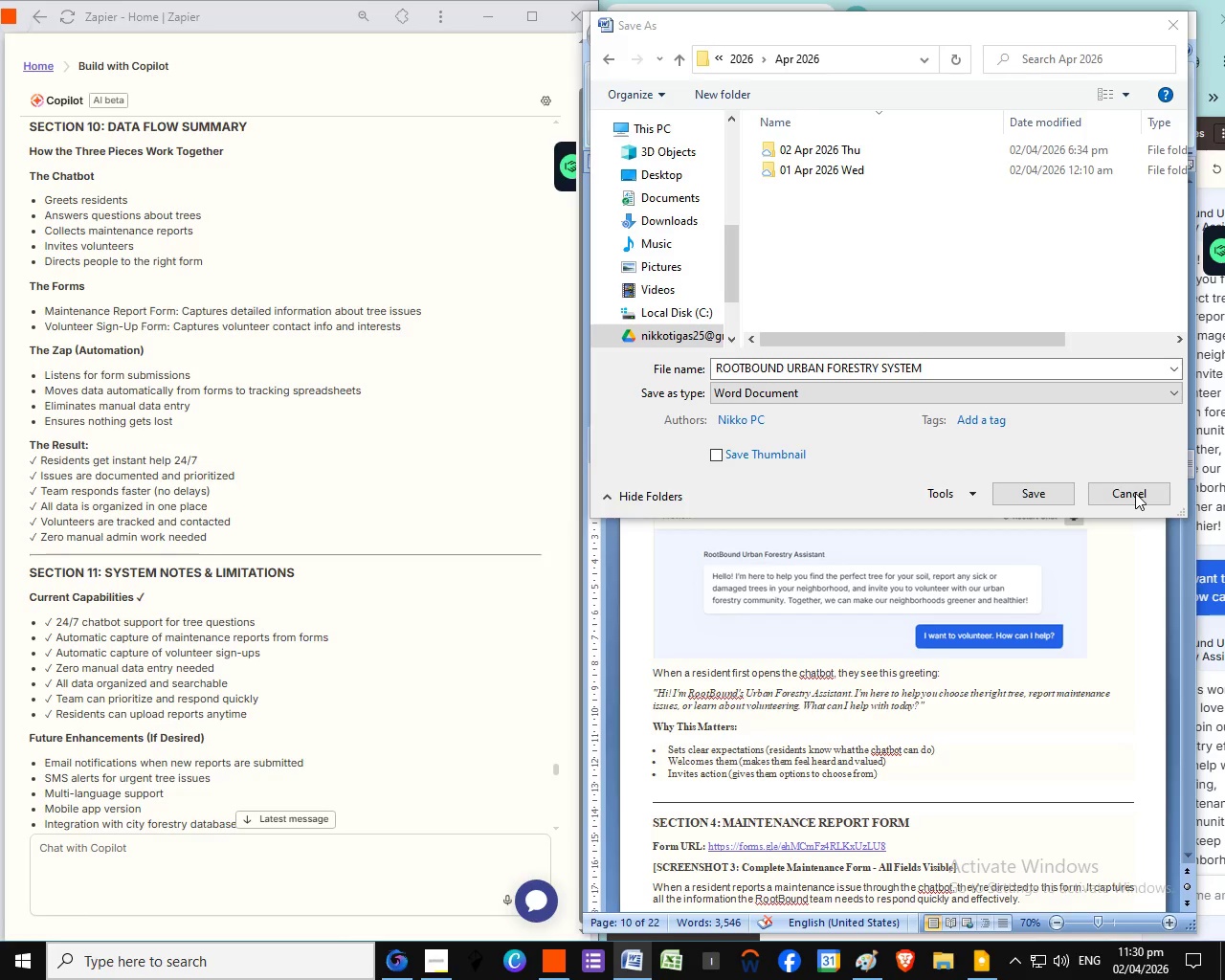 
left_click([1133, 498])
 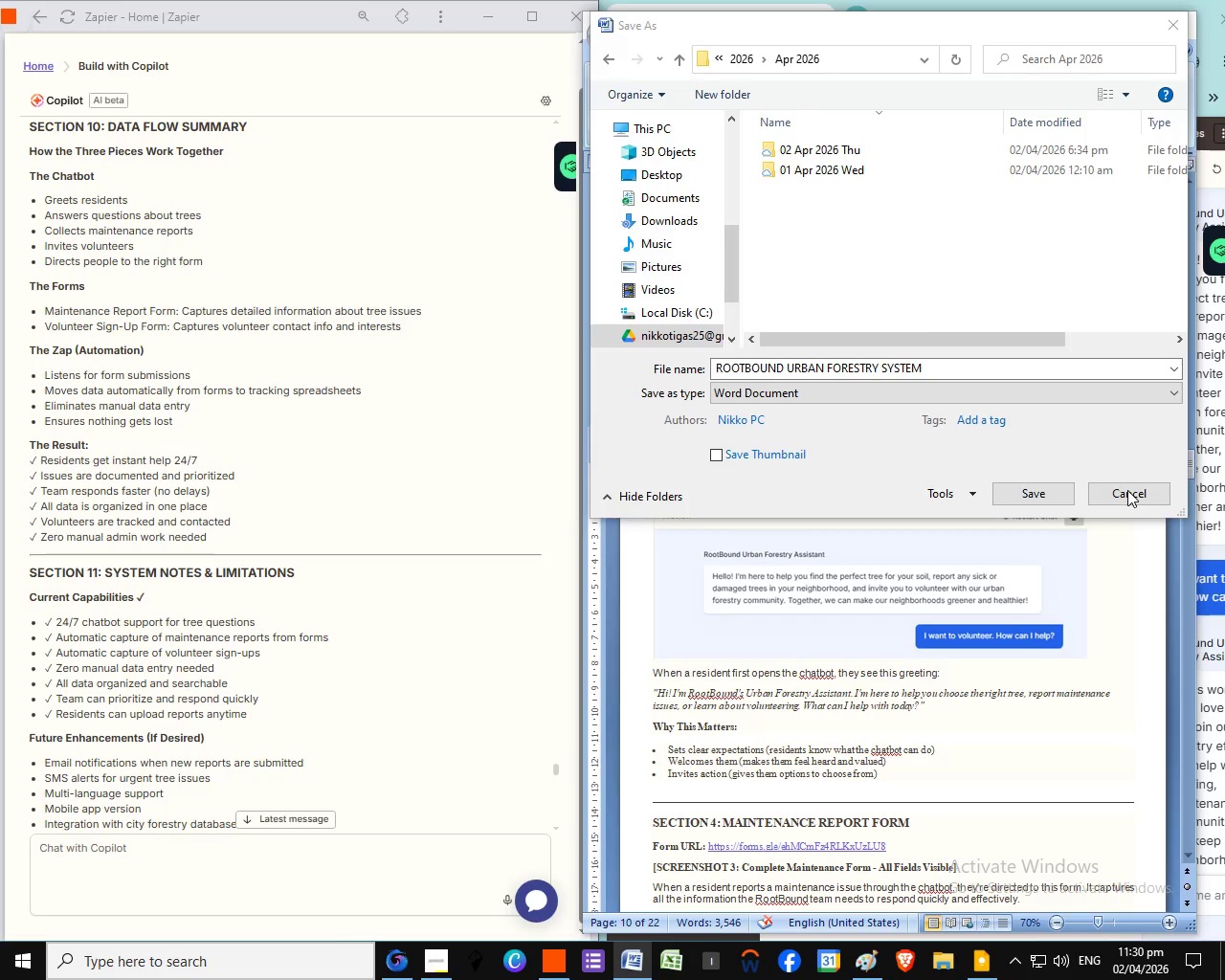 
left_click([1135, 493])
 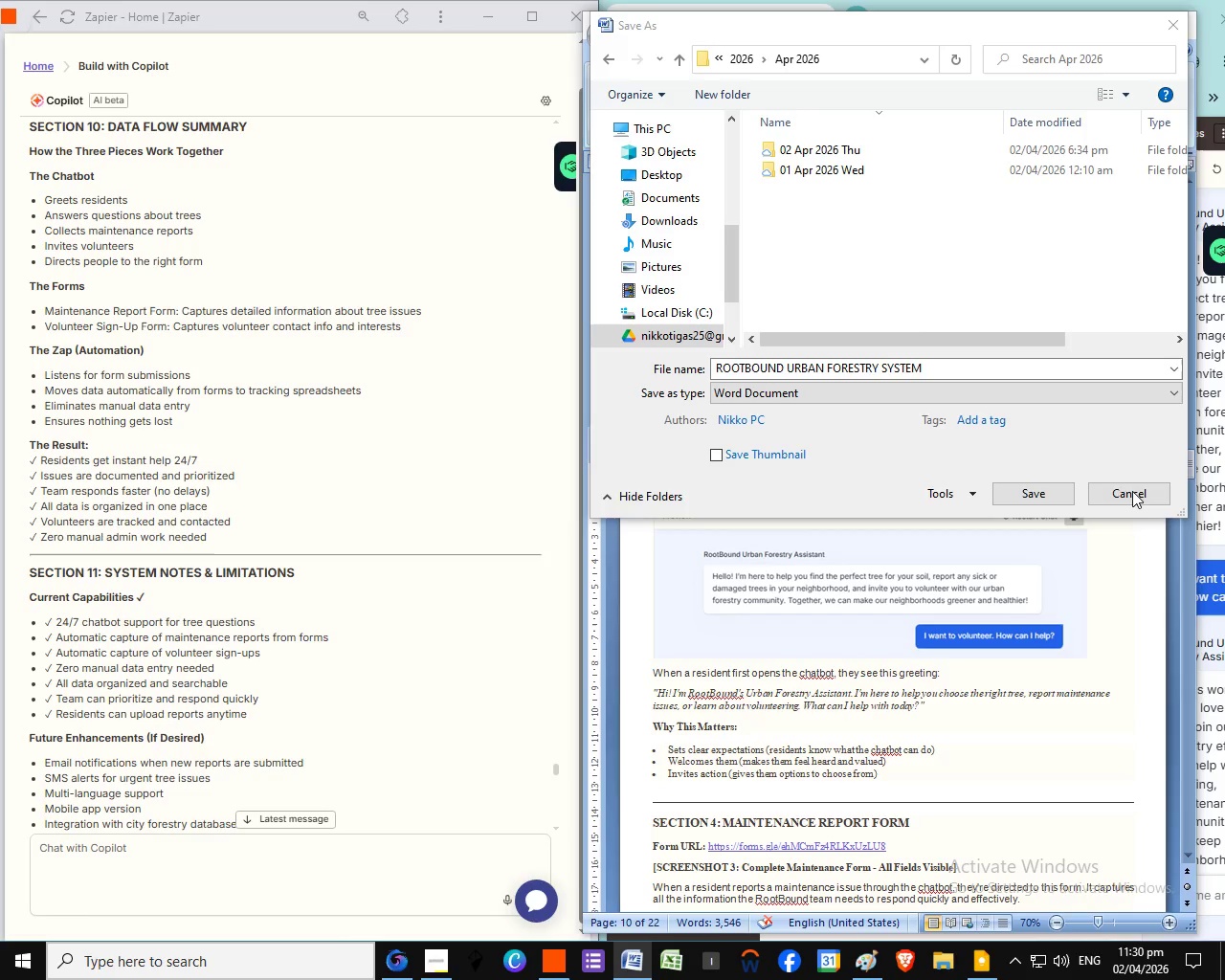 
left_click([1127, 490])
 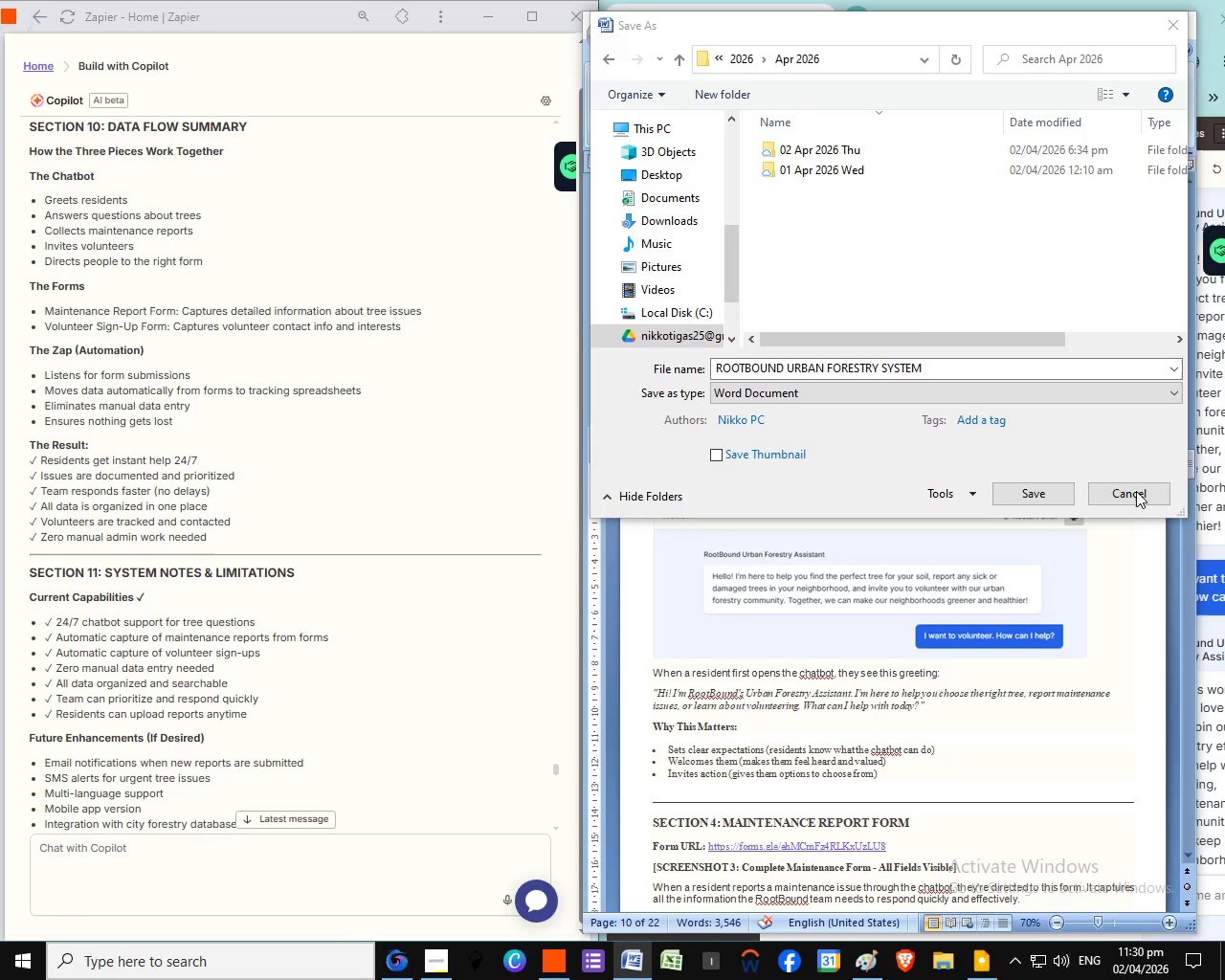 
left_click([1136, 491])
 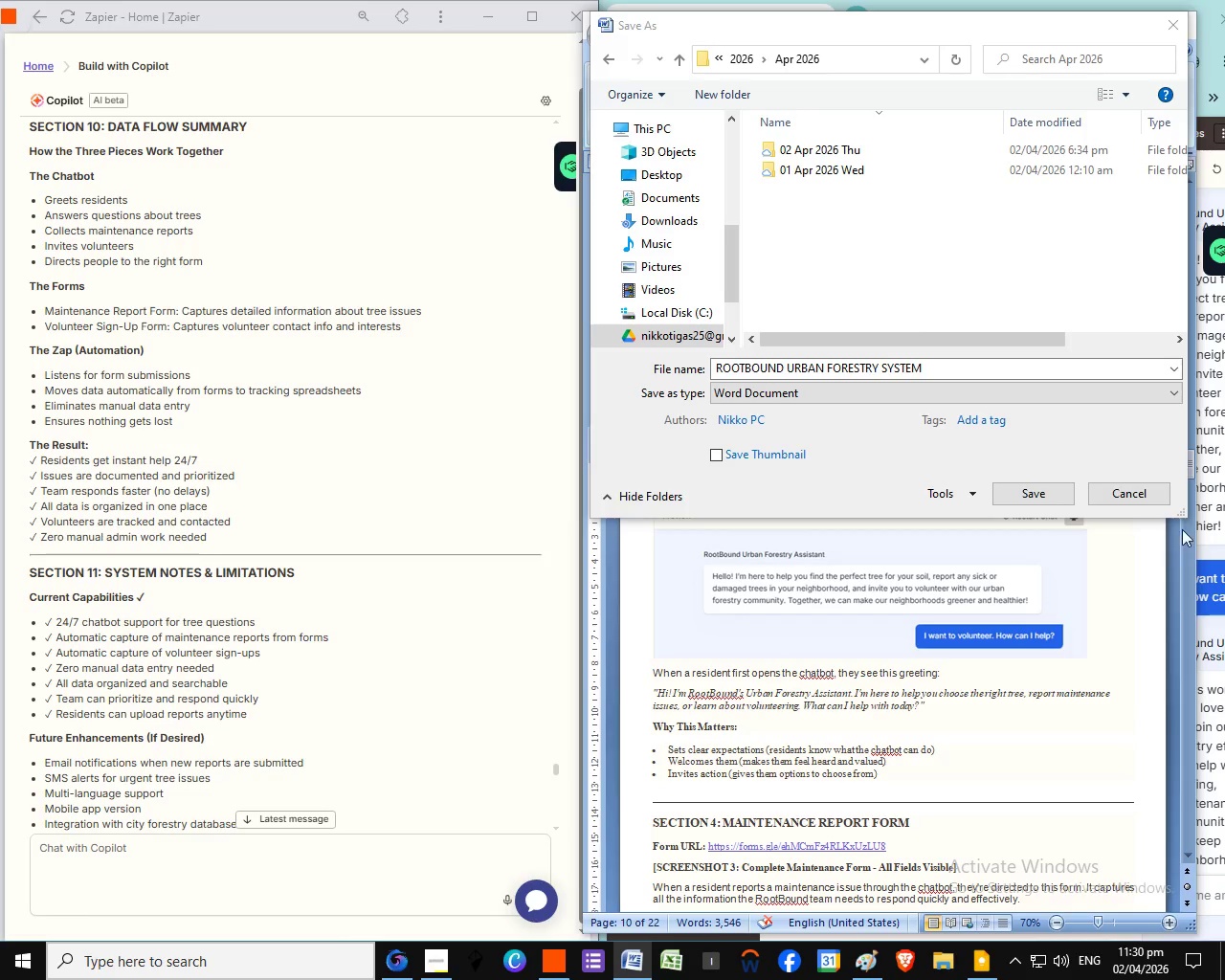 
left_click([644, 956])
 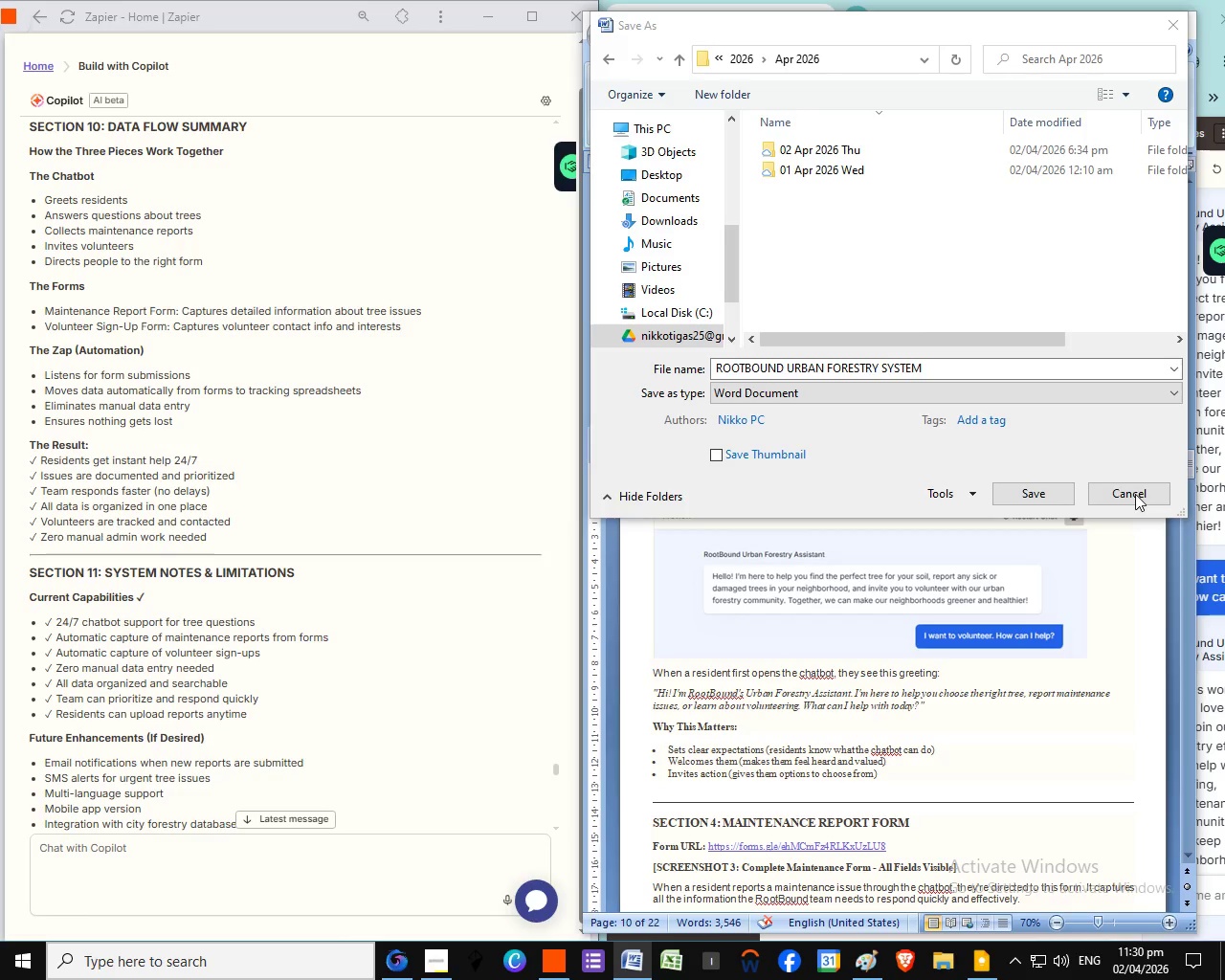 
left_click([1139, 497])
 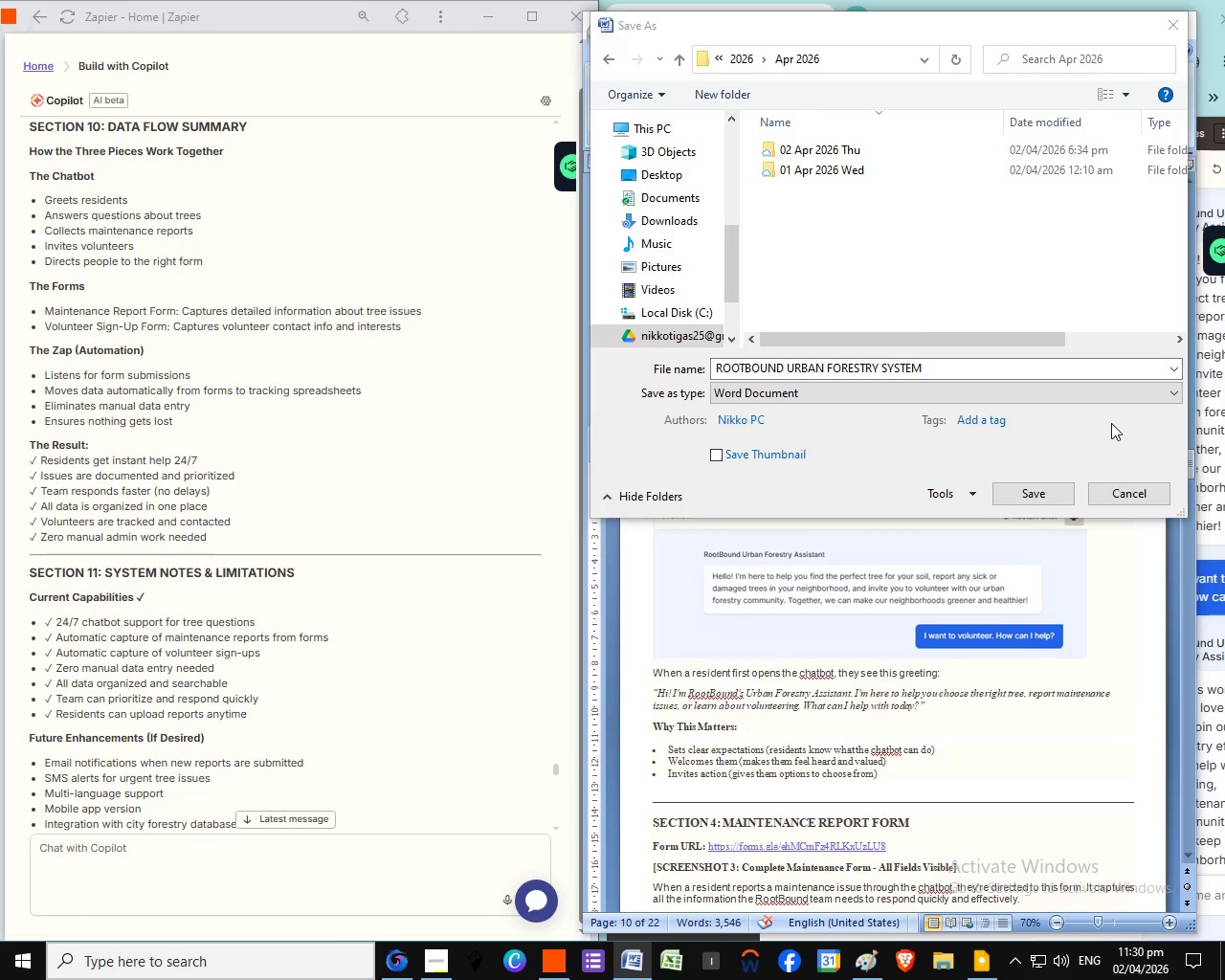 
left_click([1140, 494])
 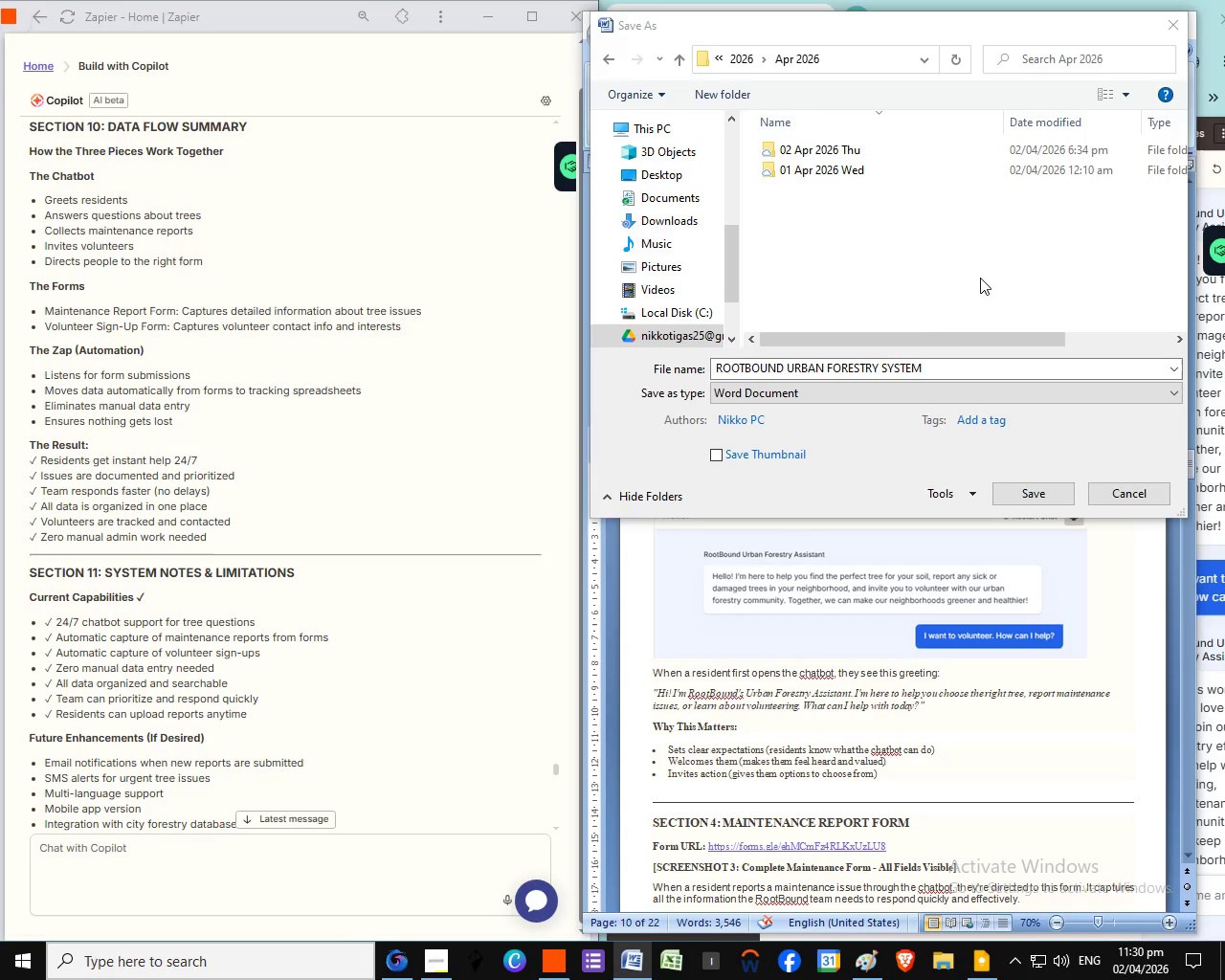 
right_click([980, 278])
 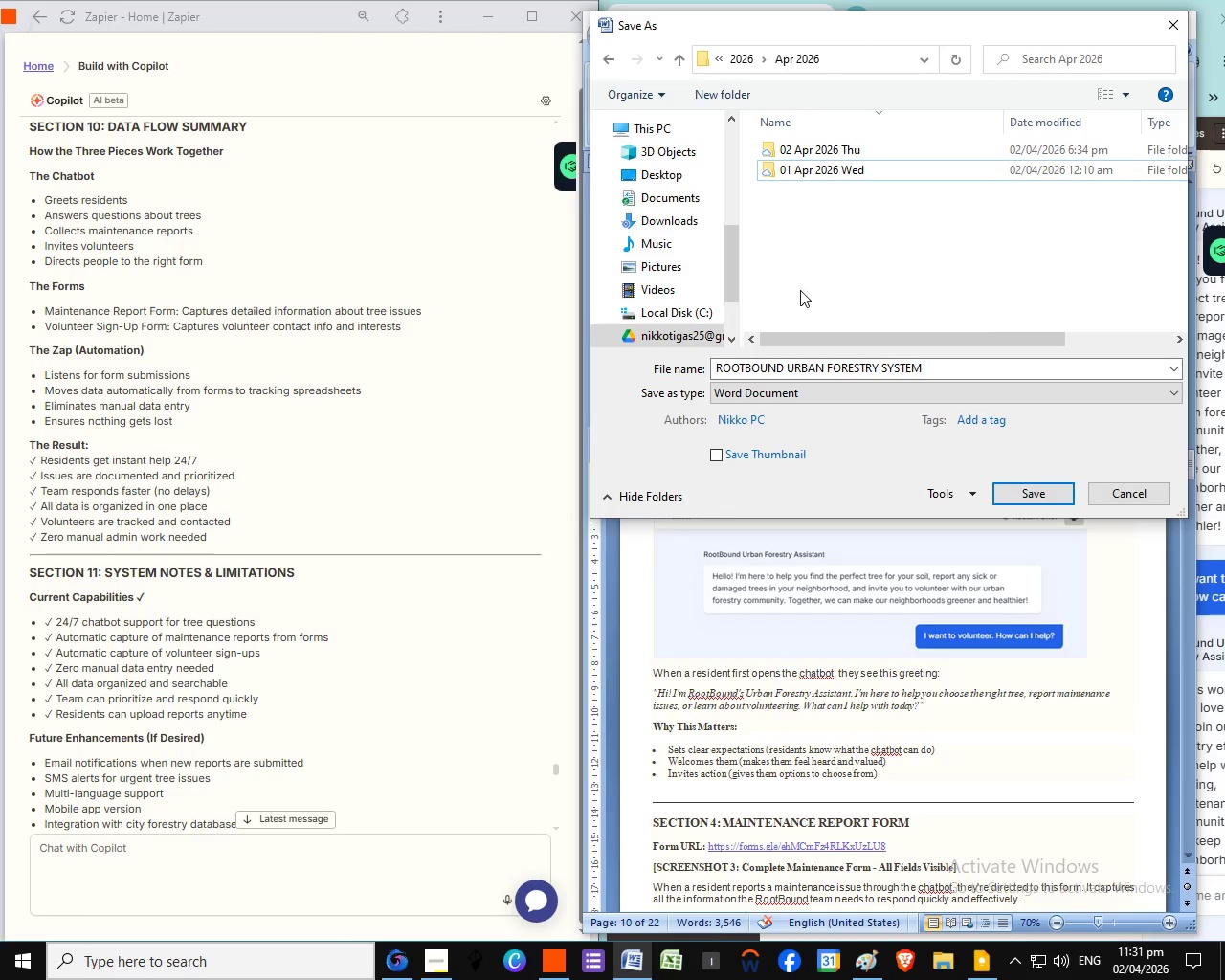 
wait(72.22)
 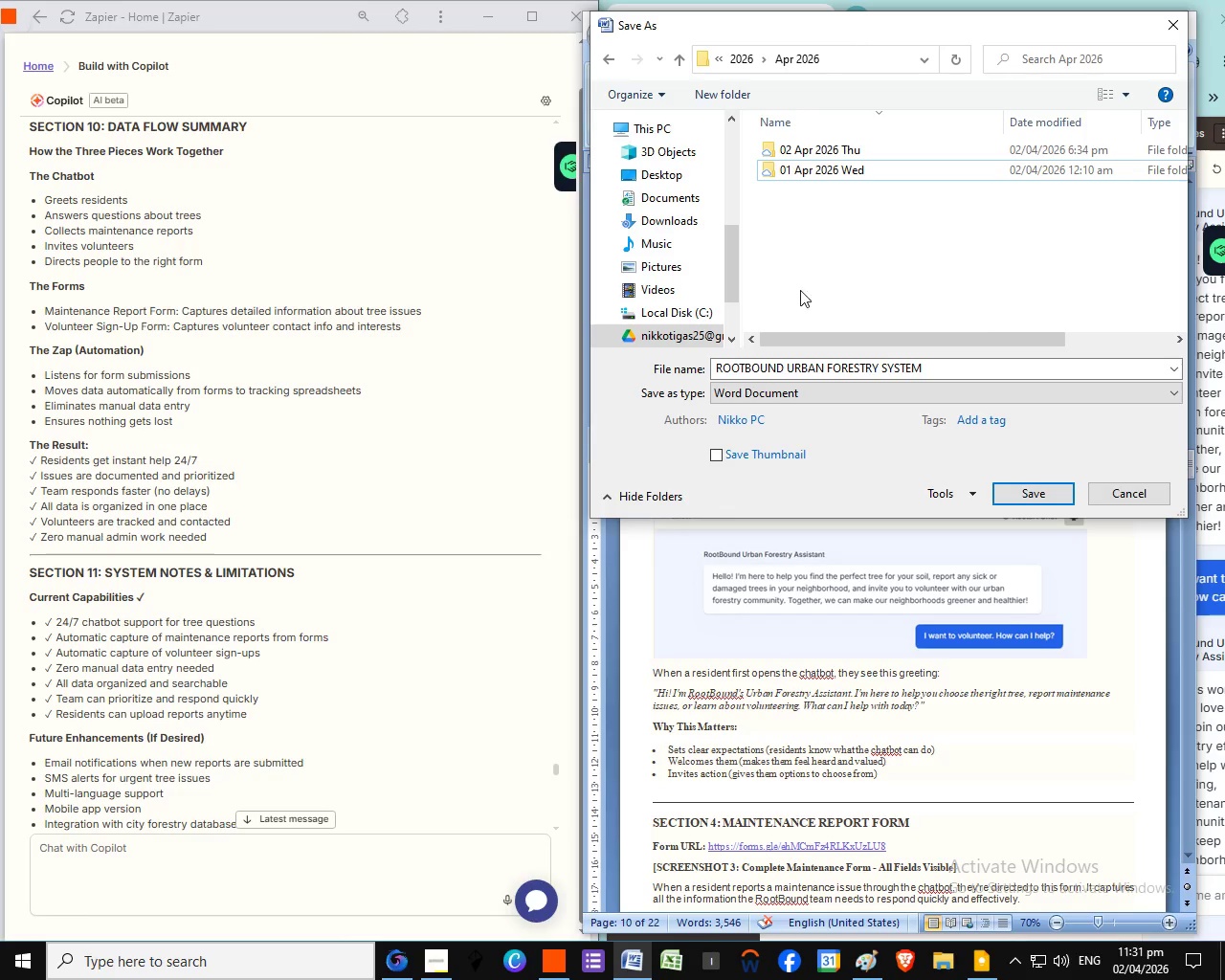 
right_click([859, 281])
 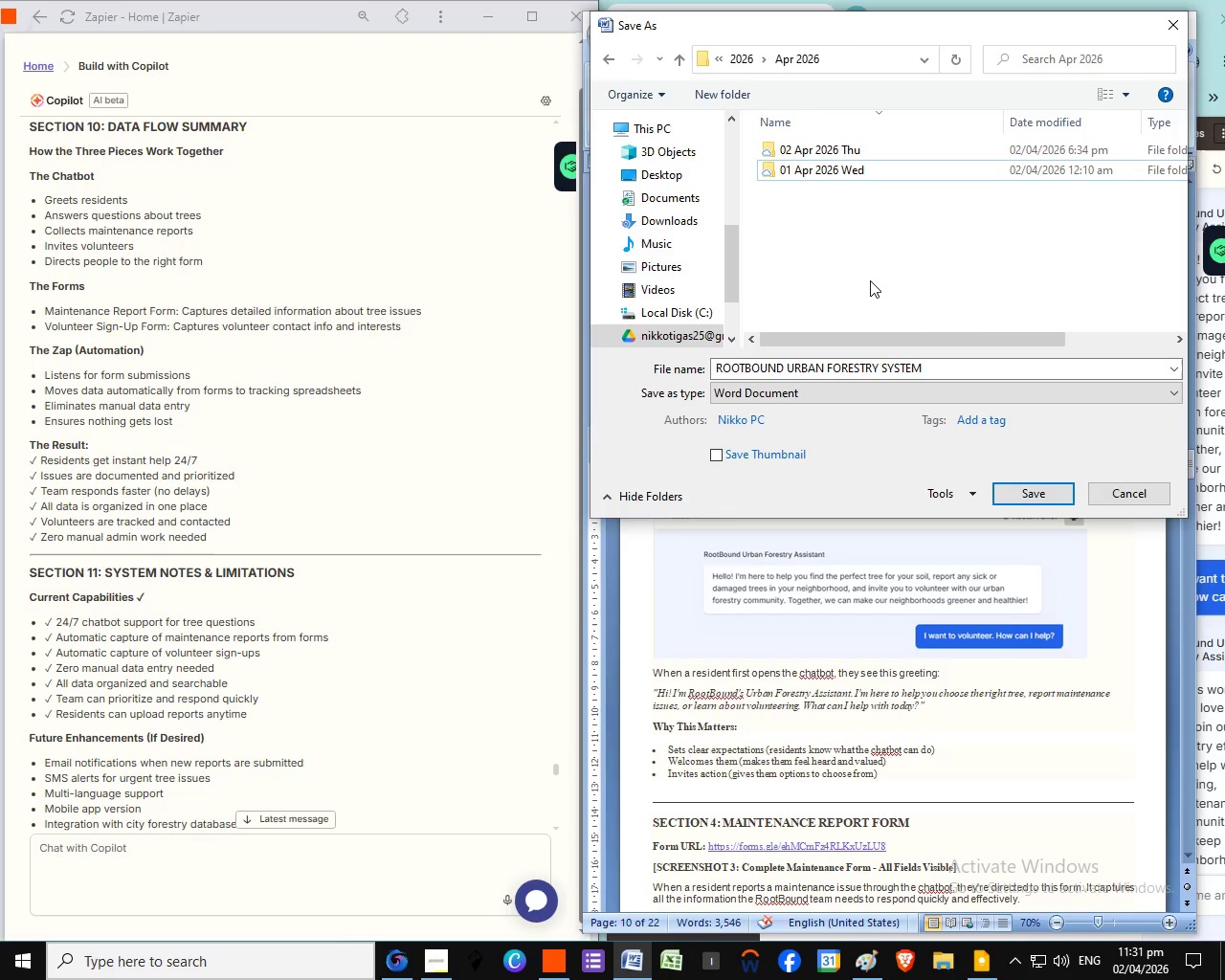 
wait(7.88)
 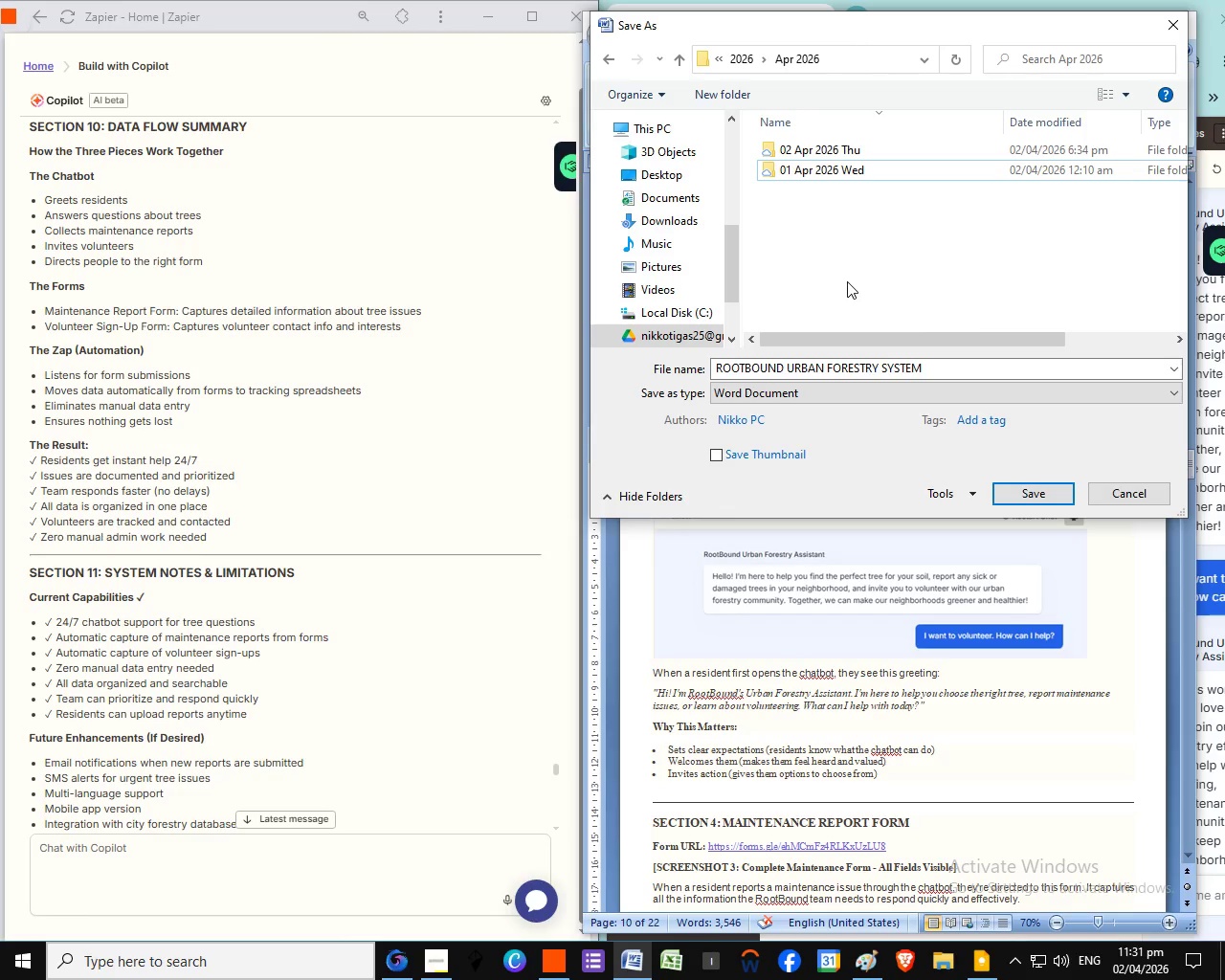 
right_click([870, 280])
 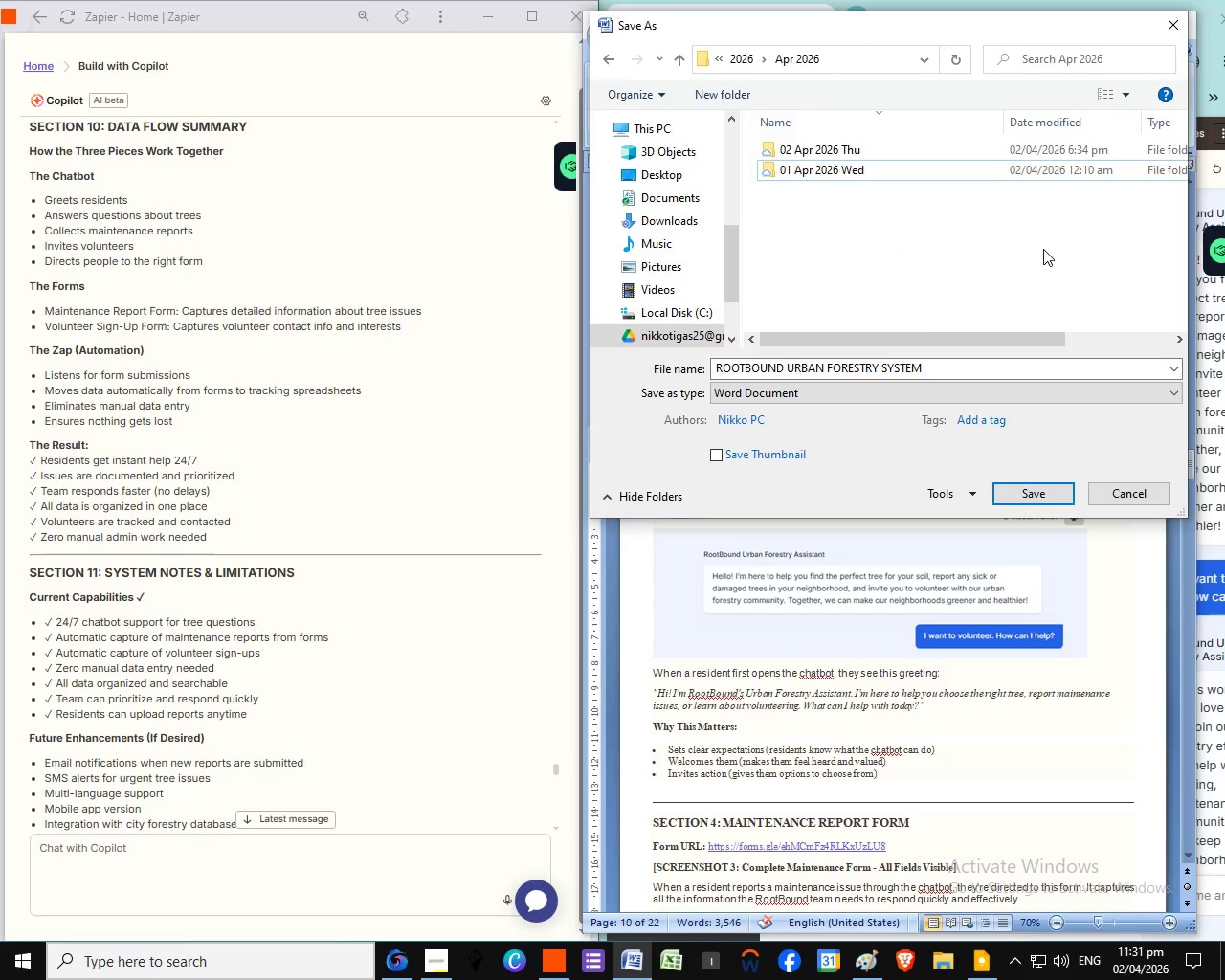 
right_click([880, 248])
 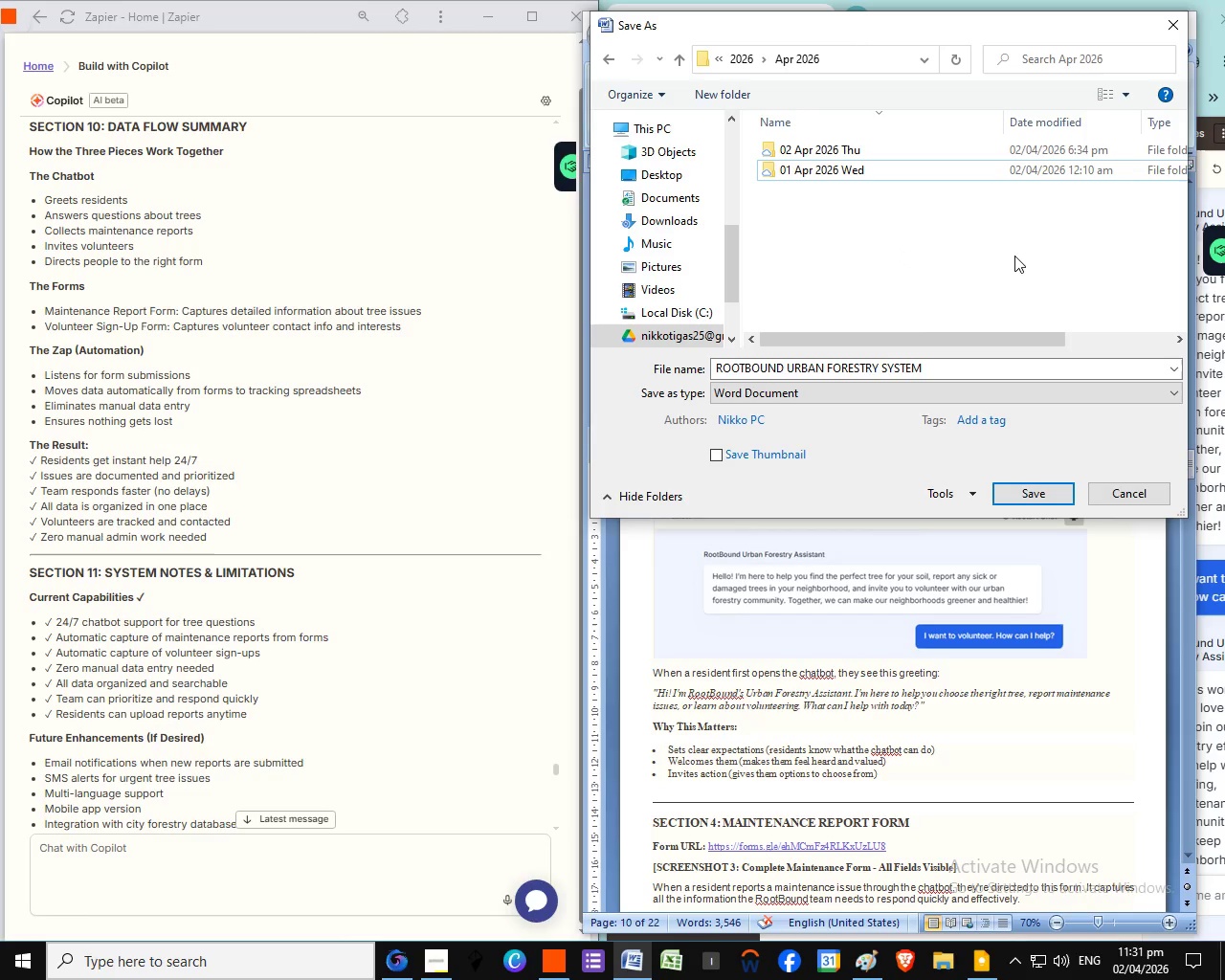 
right_click([1014, 256])
 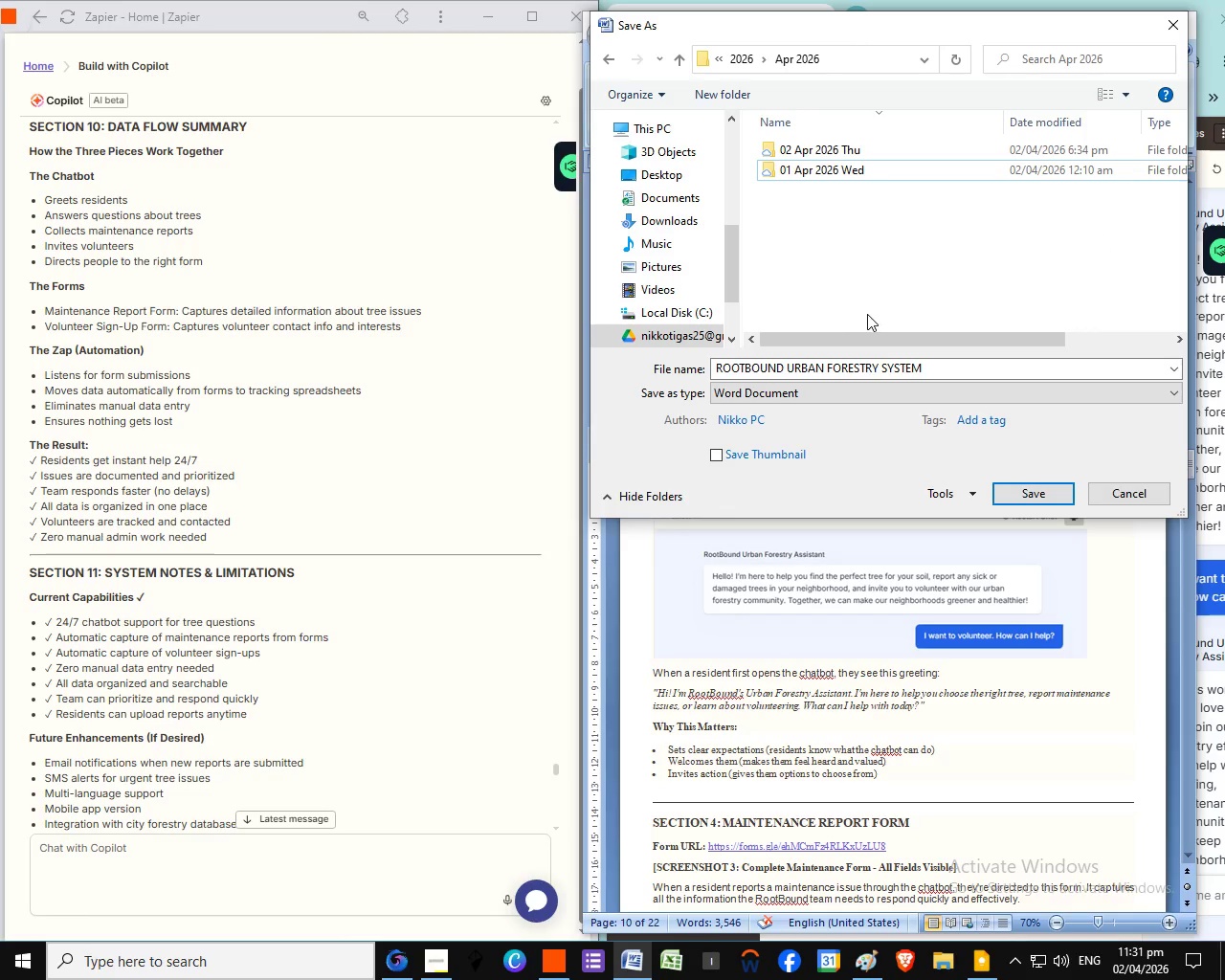 
wait(8.5)
 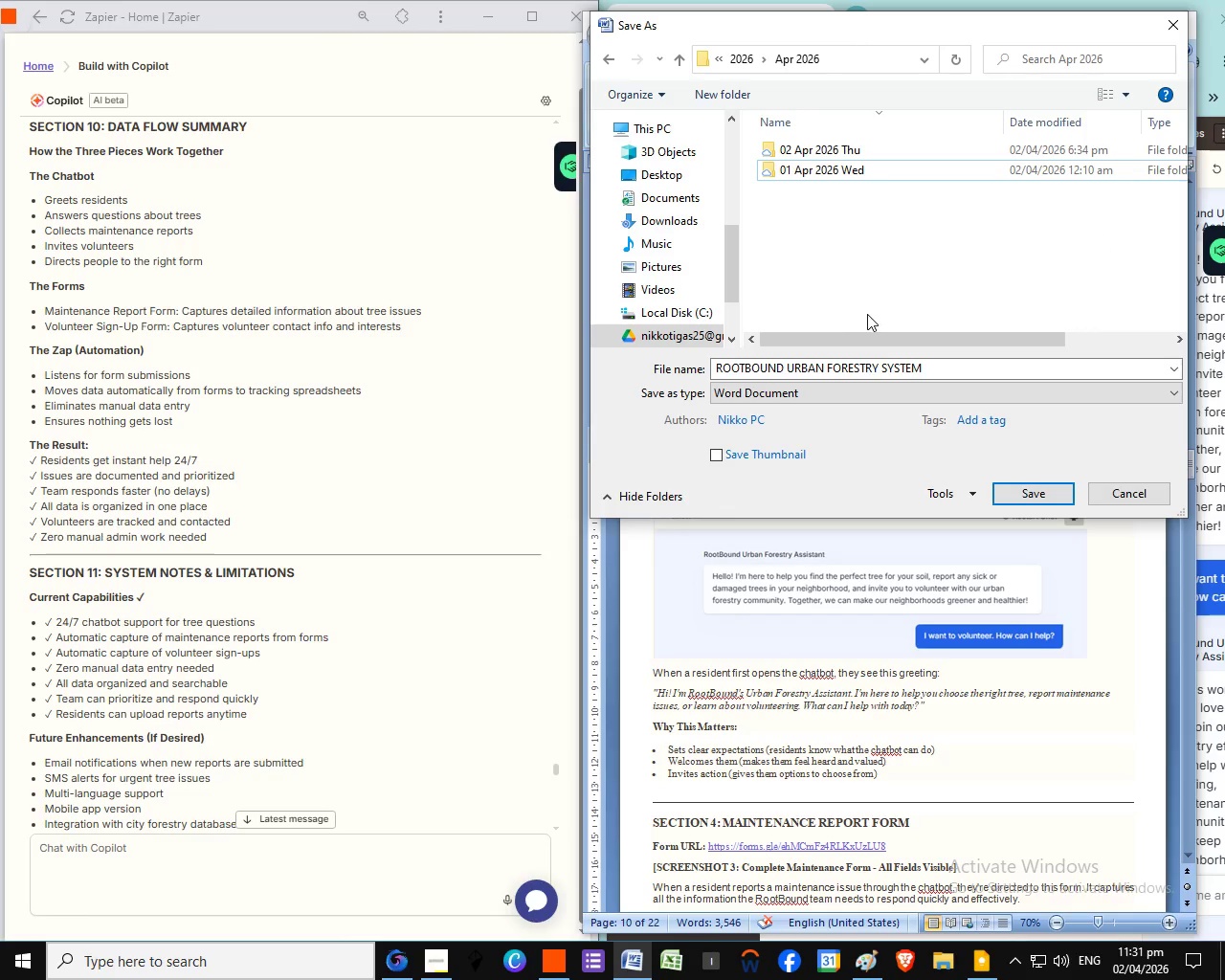 
right_click([1052, 281])
 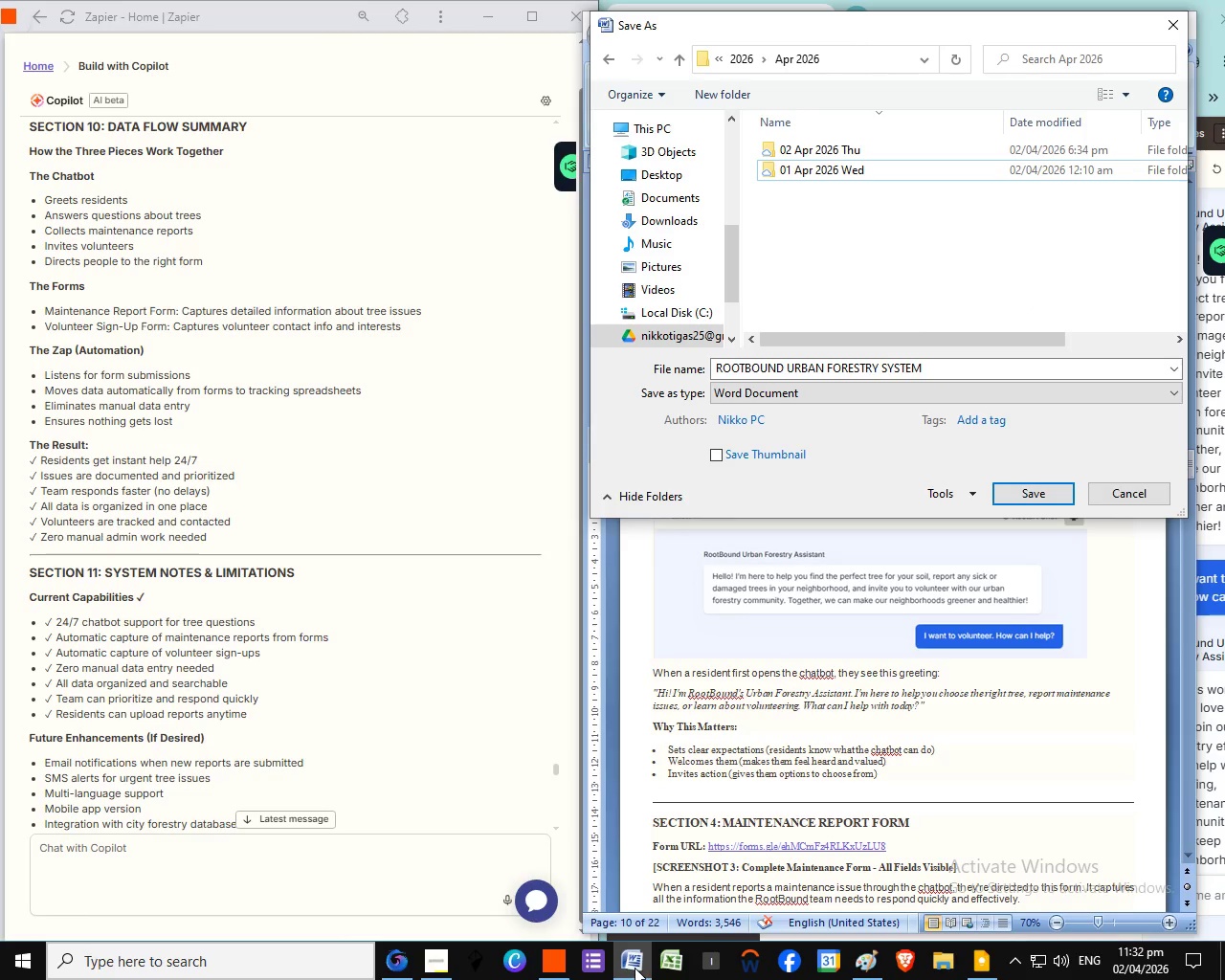 
wait(5.39)
 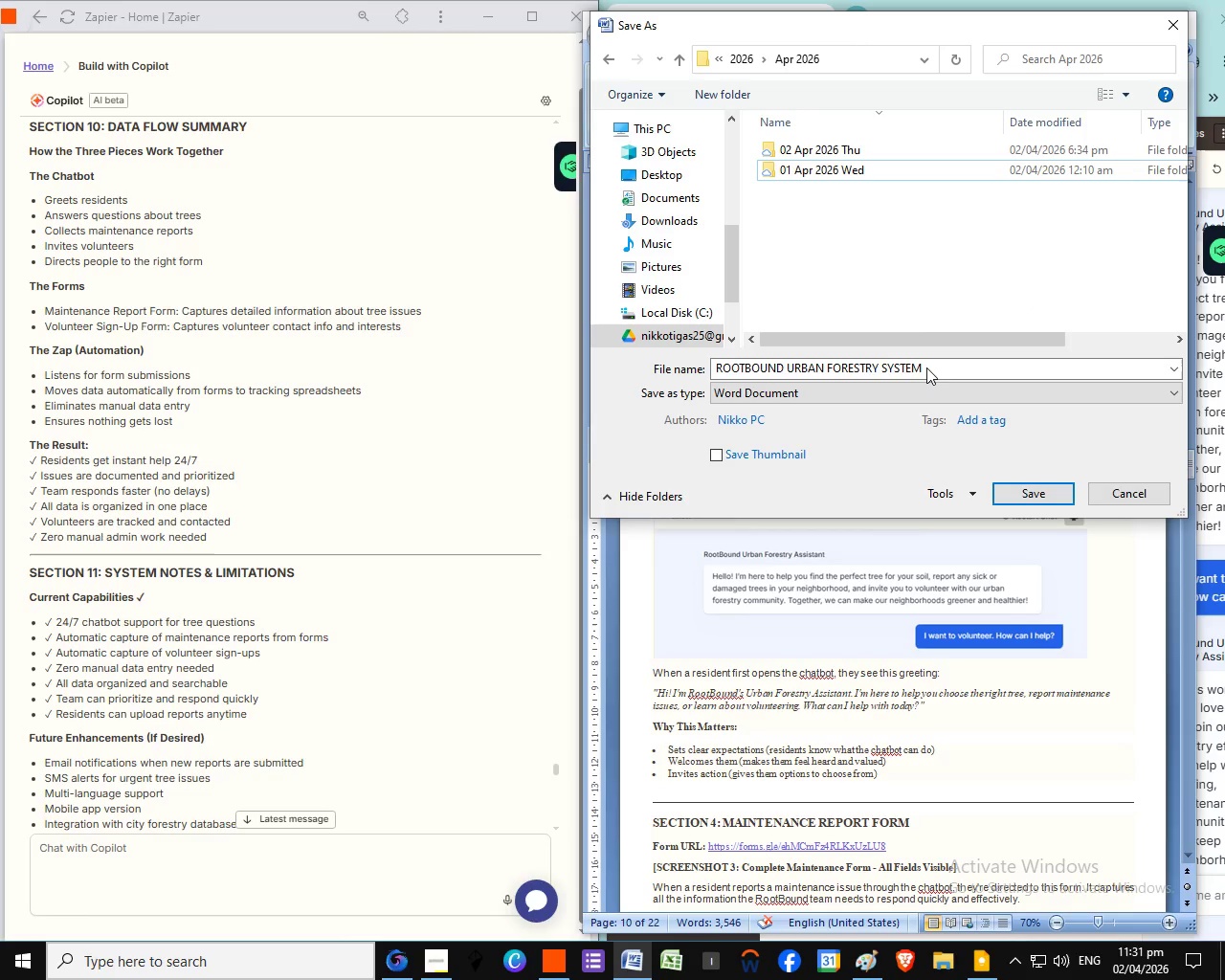 
left_click([635, 968])
 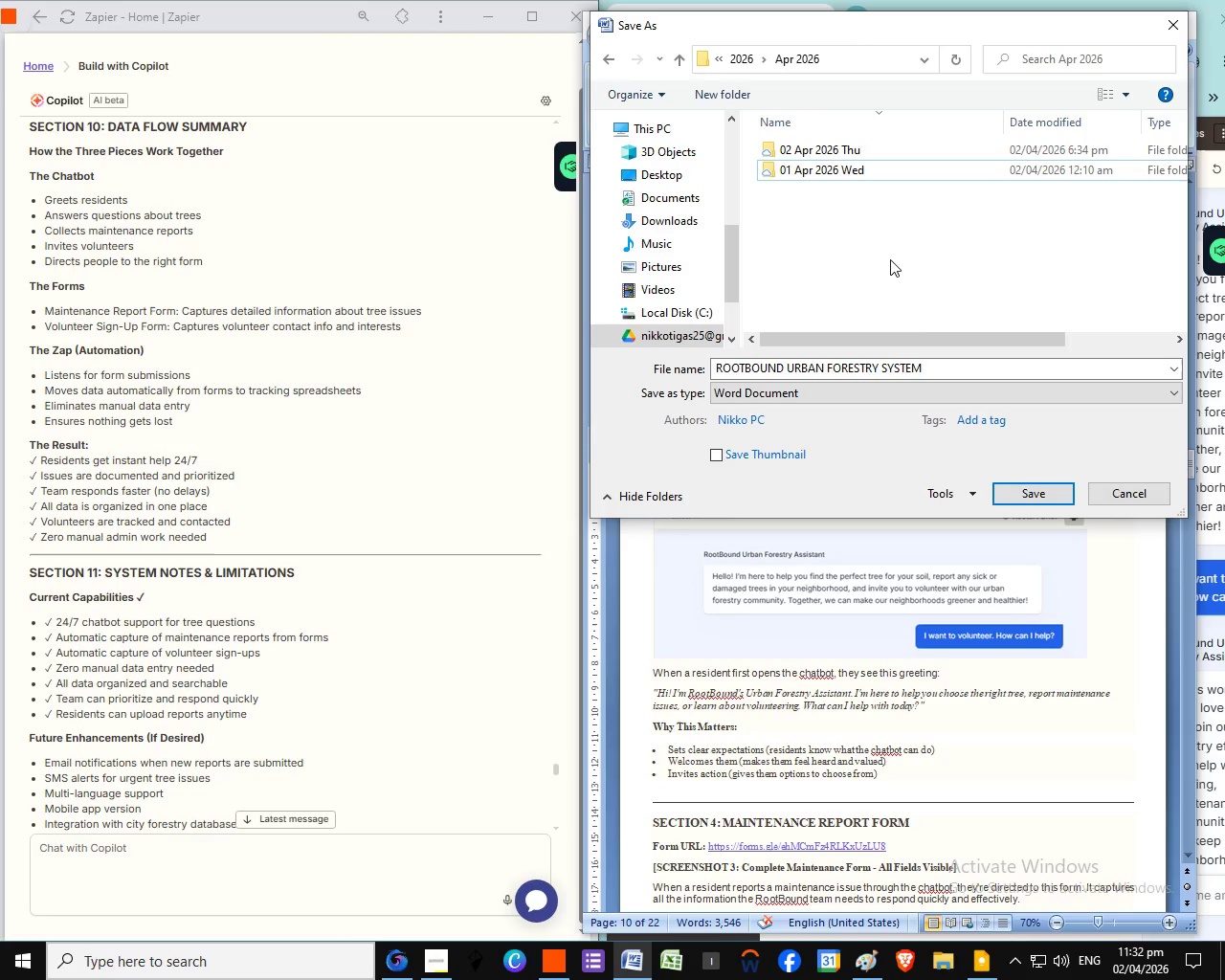 
right_click([890, 259])
 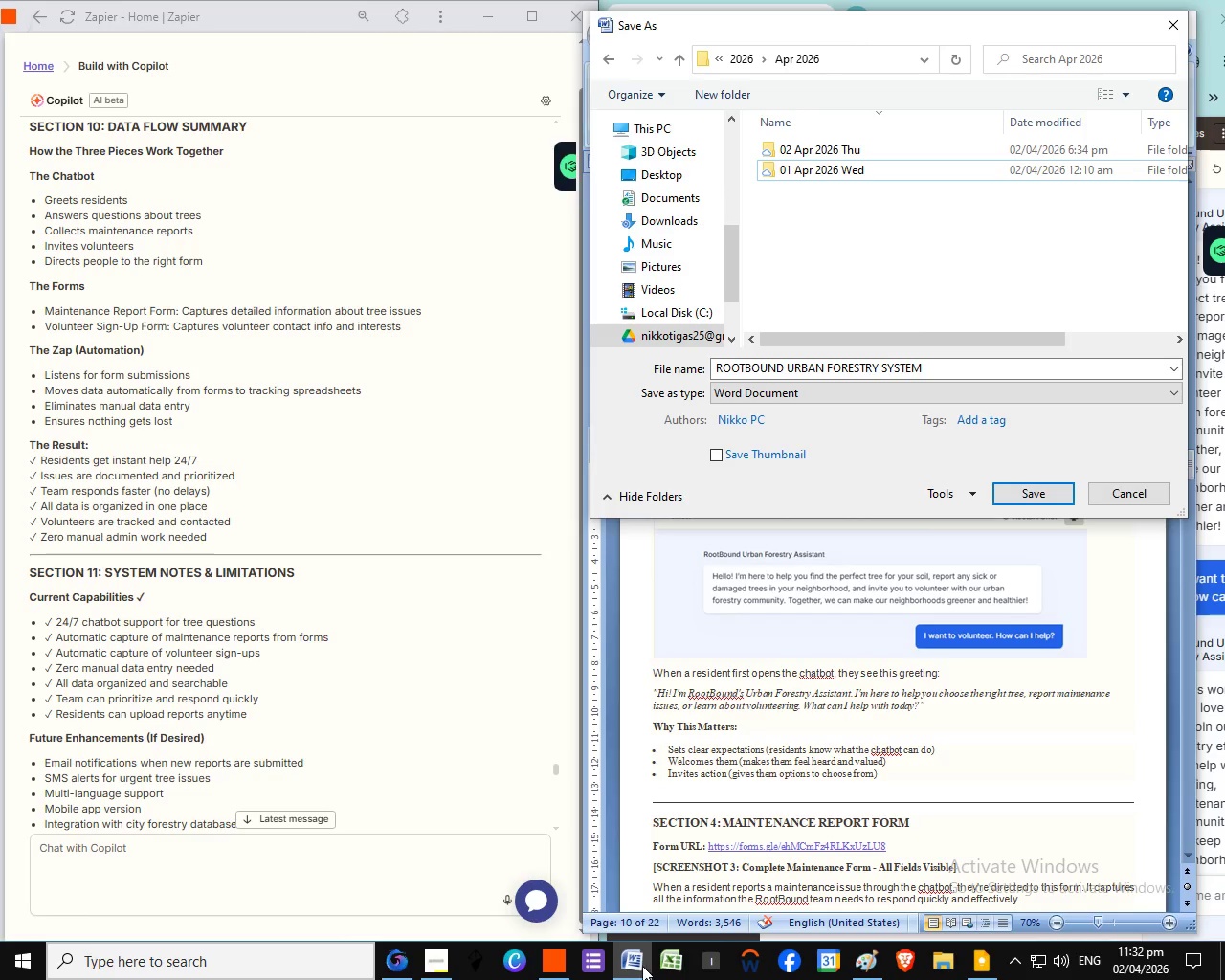 
wait(5.94)
 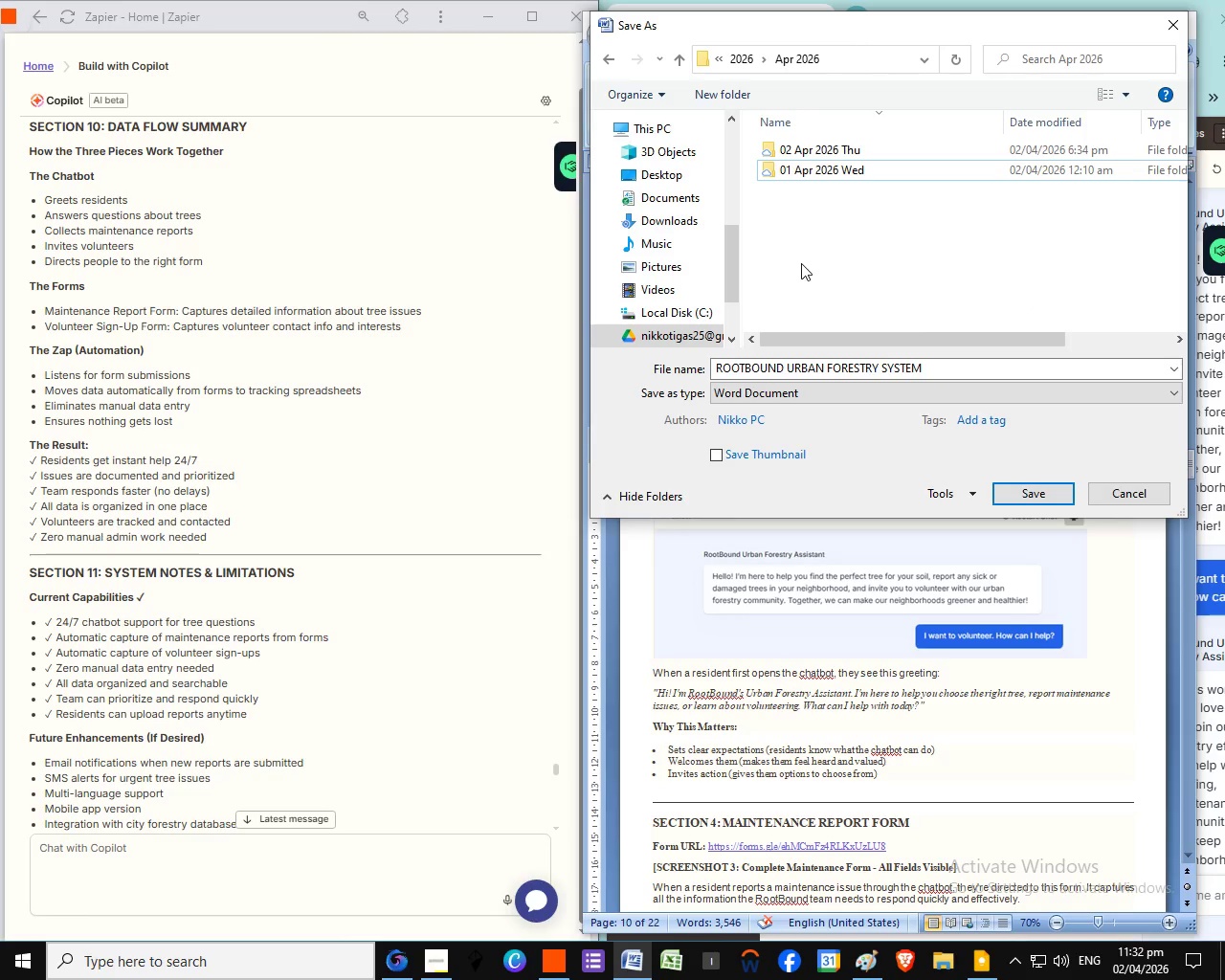 
left_click([635, 967])
 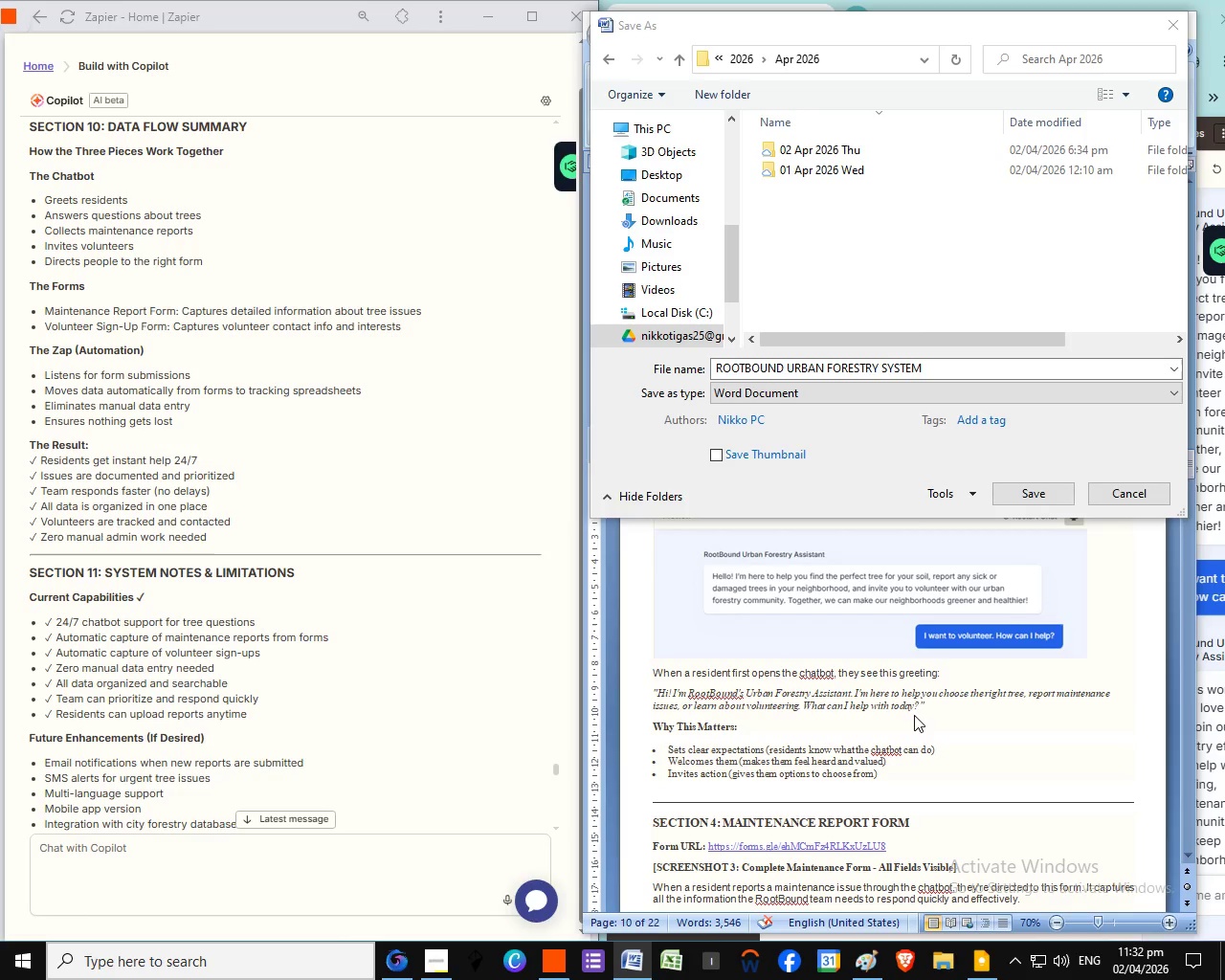 
left_click([635, 967])
 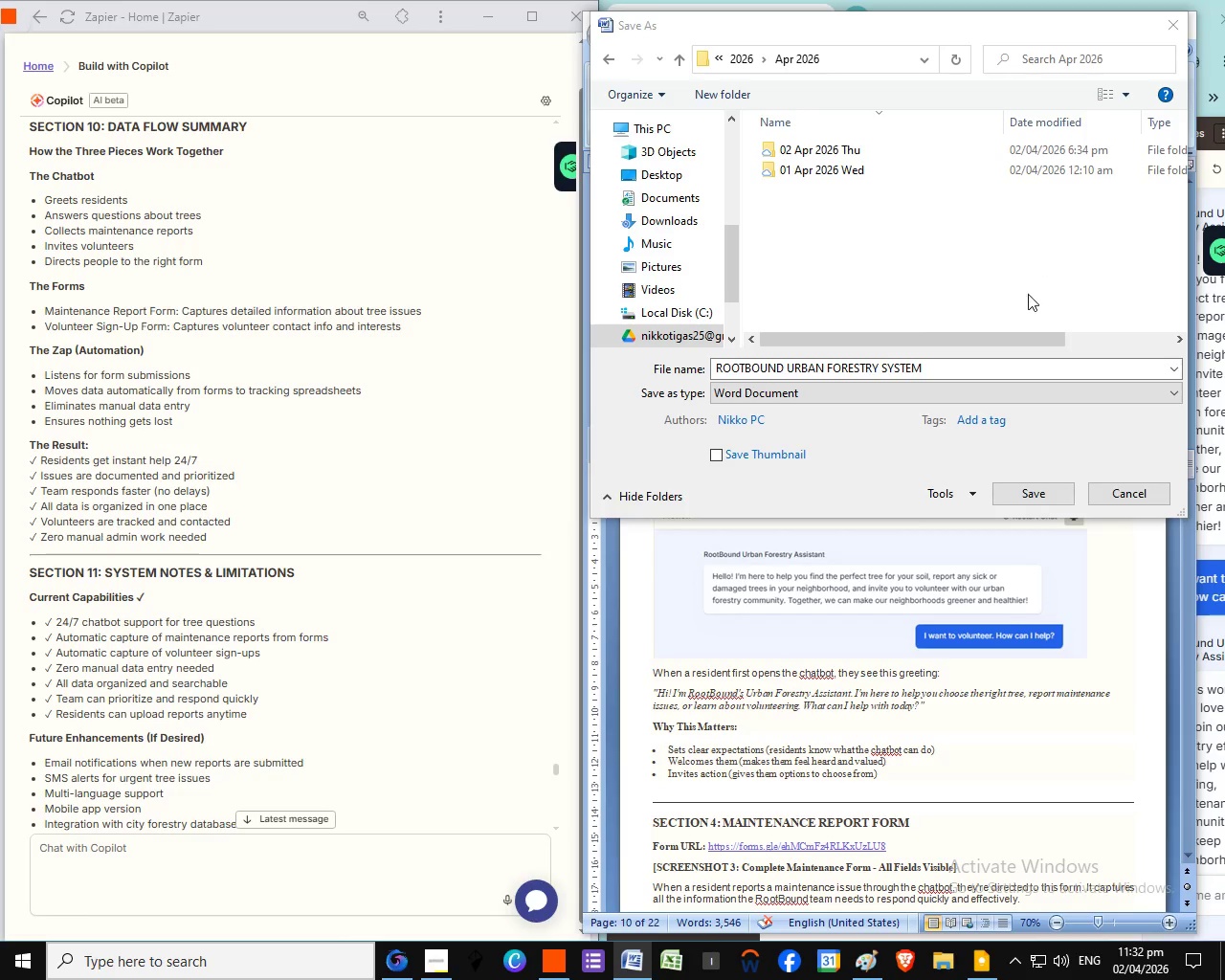 
left_click([635, 963])
 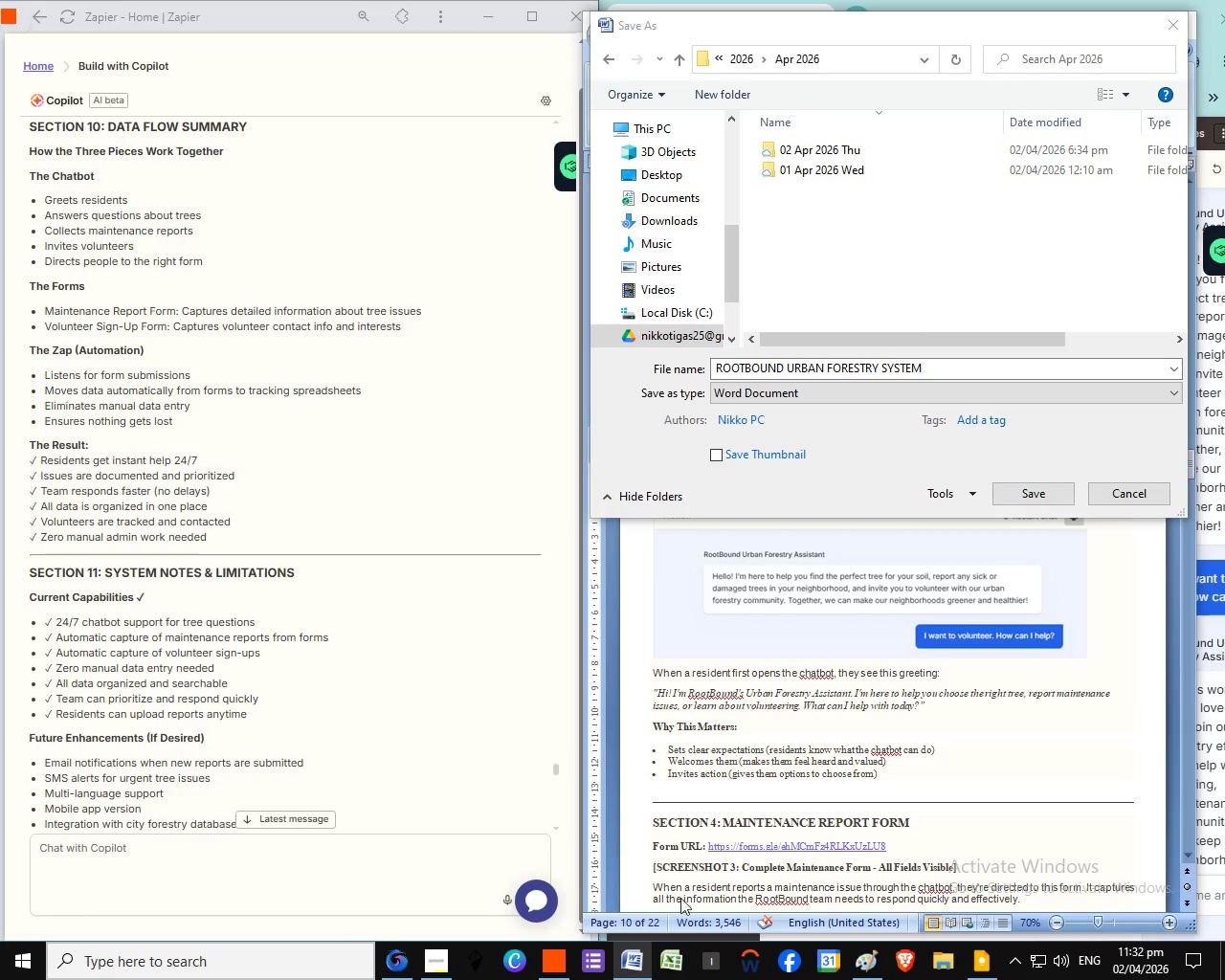 
left_click([1042, 256])
 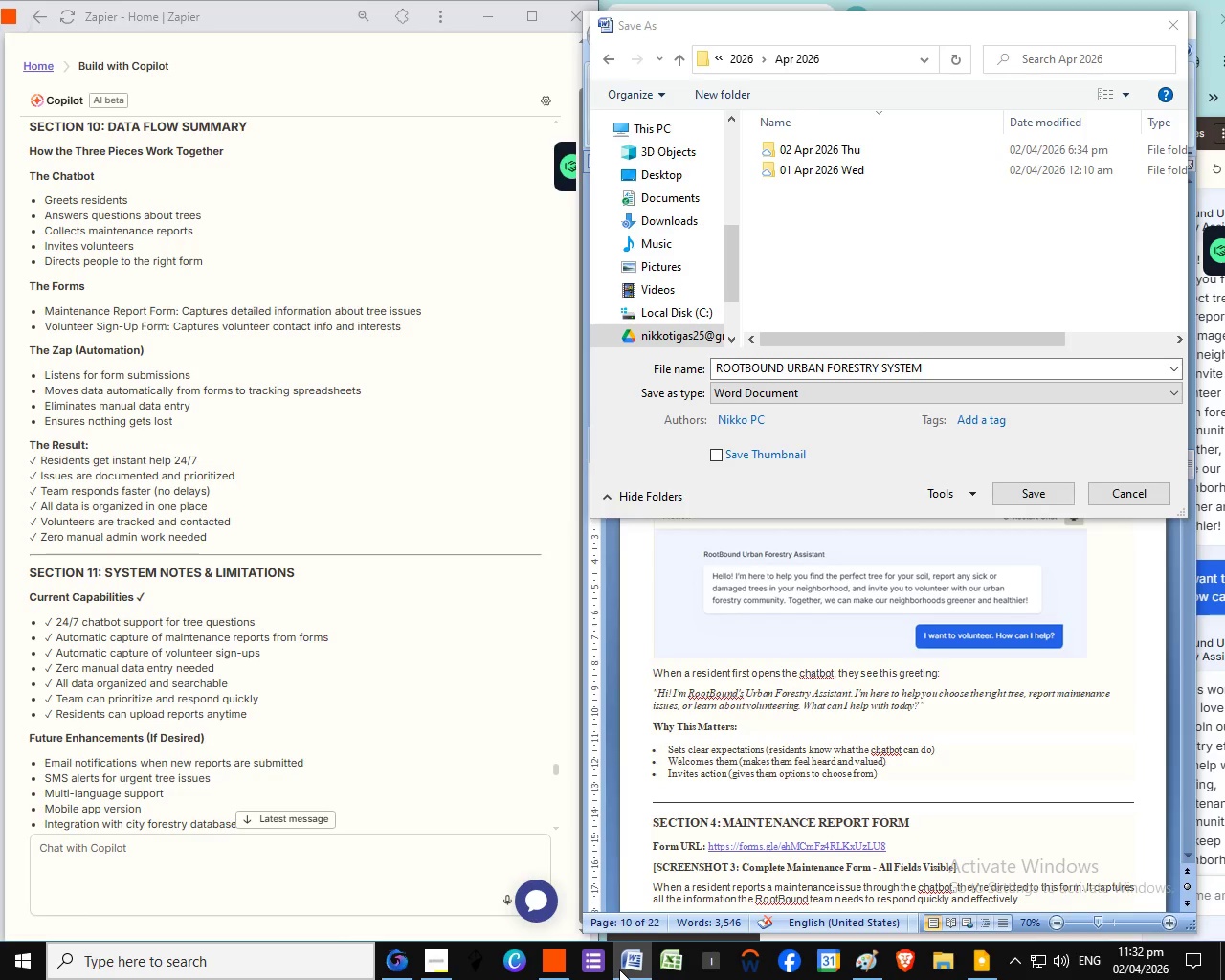 
left_click([623, 968])
 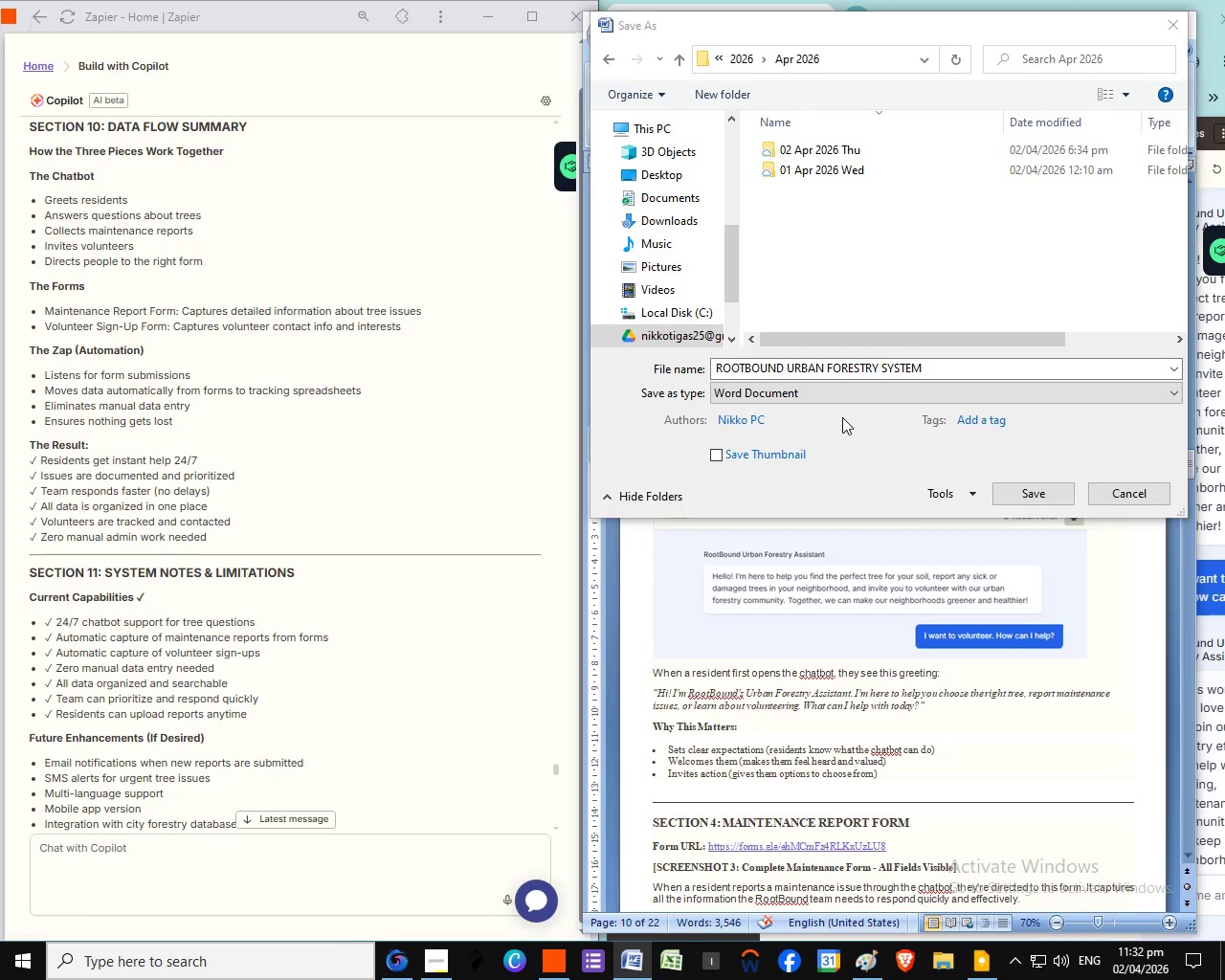 
right_click([813, 409])
 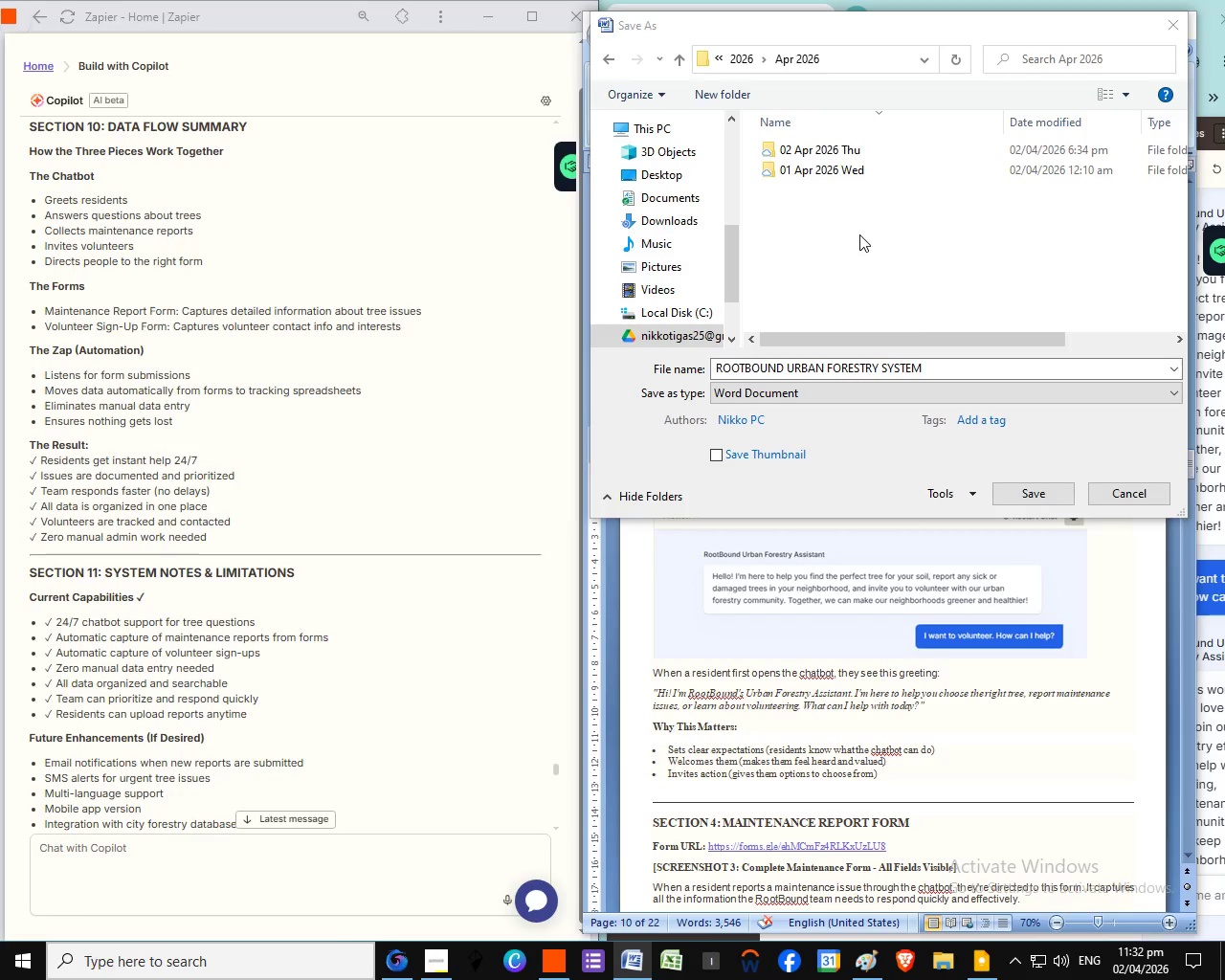 
right_click([842, 417])
 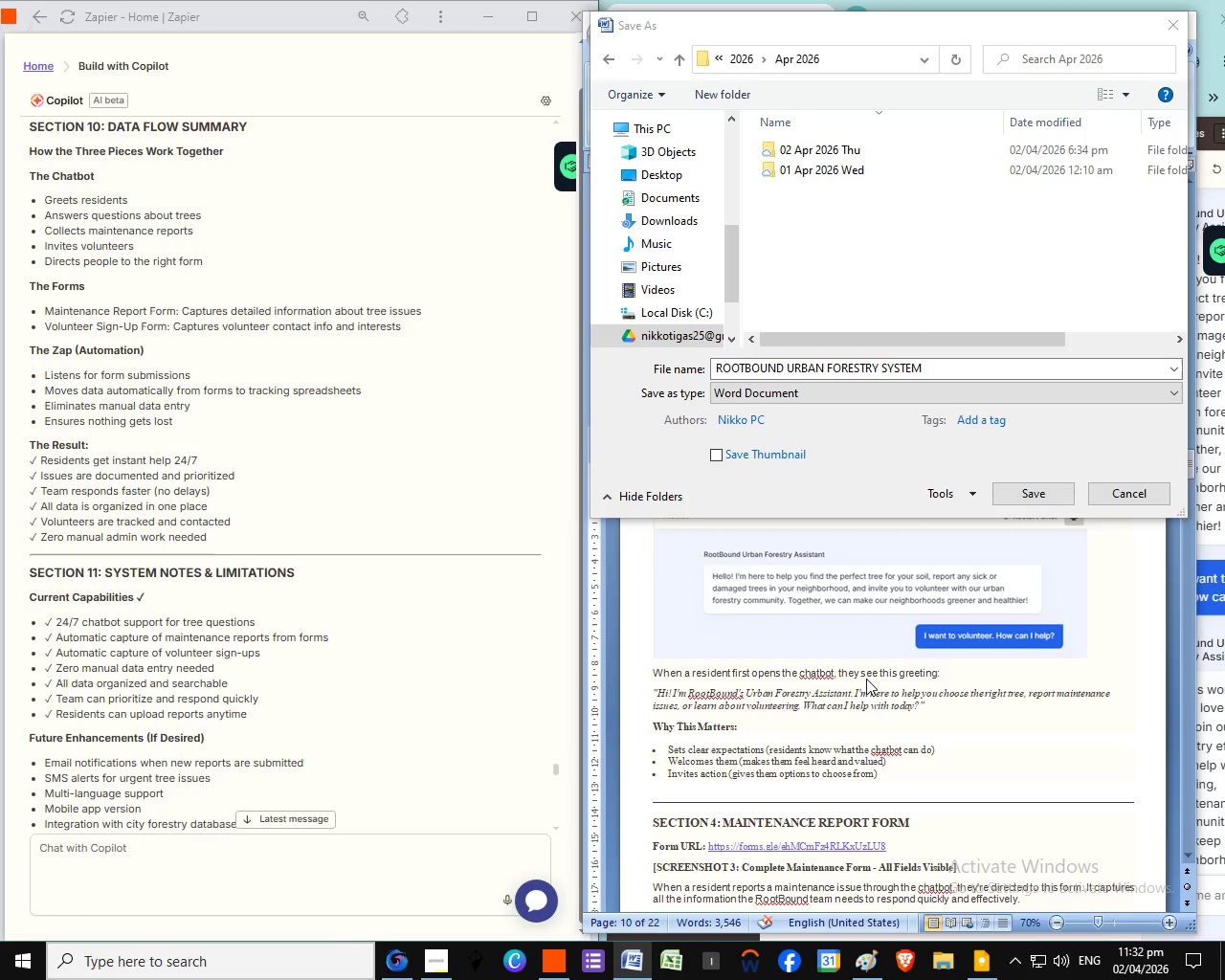 
right_click([859, 234])
 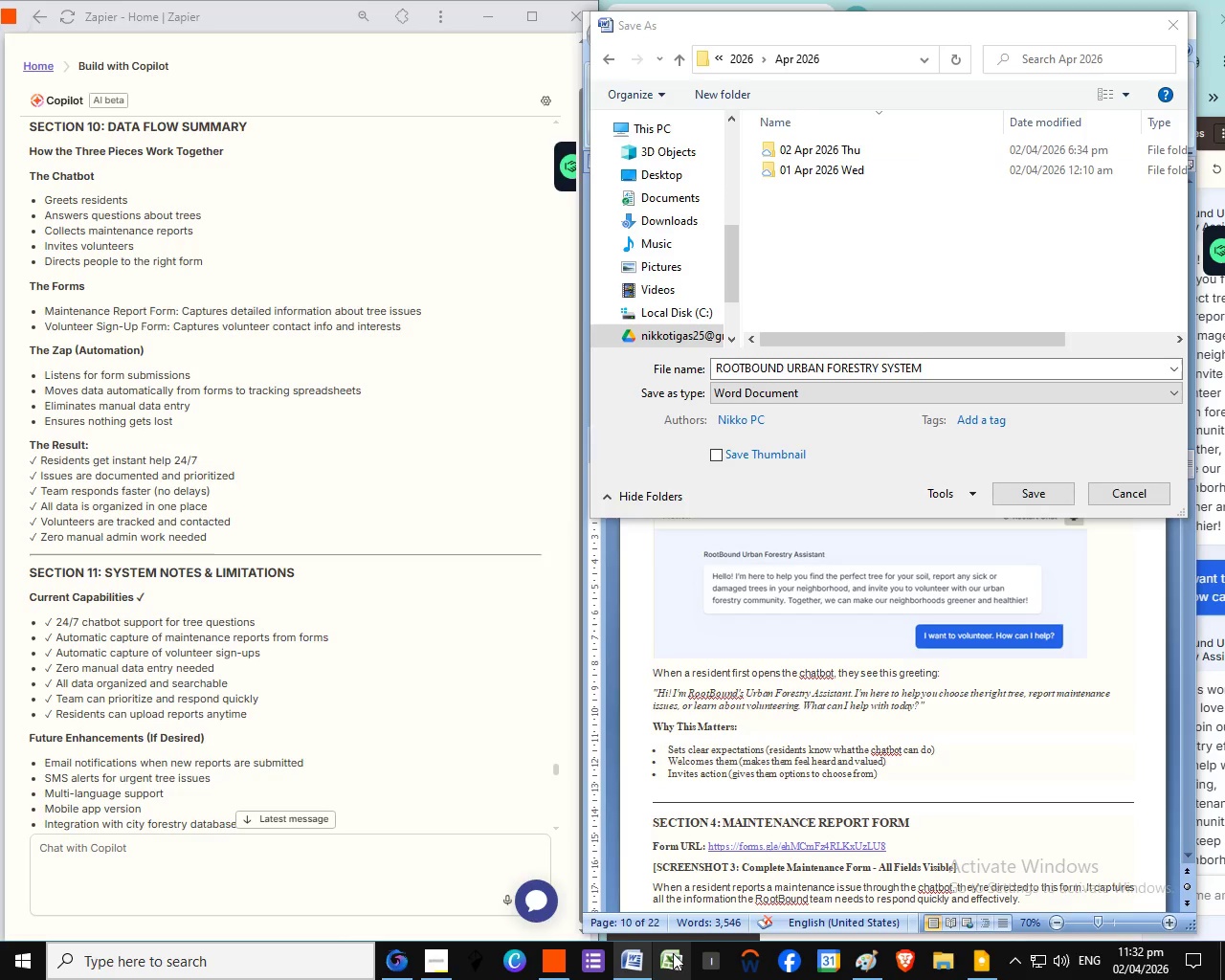 
left_click([638, 970])
 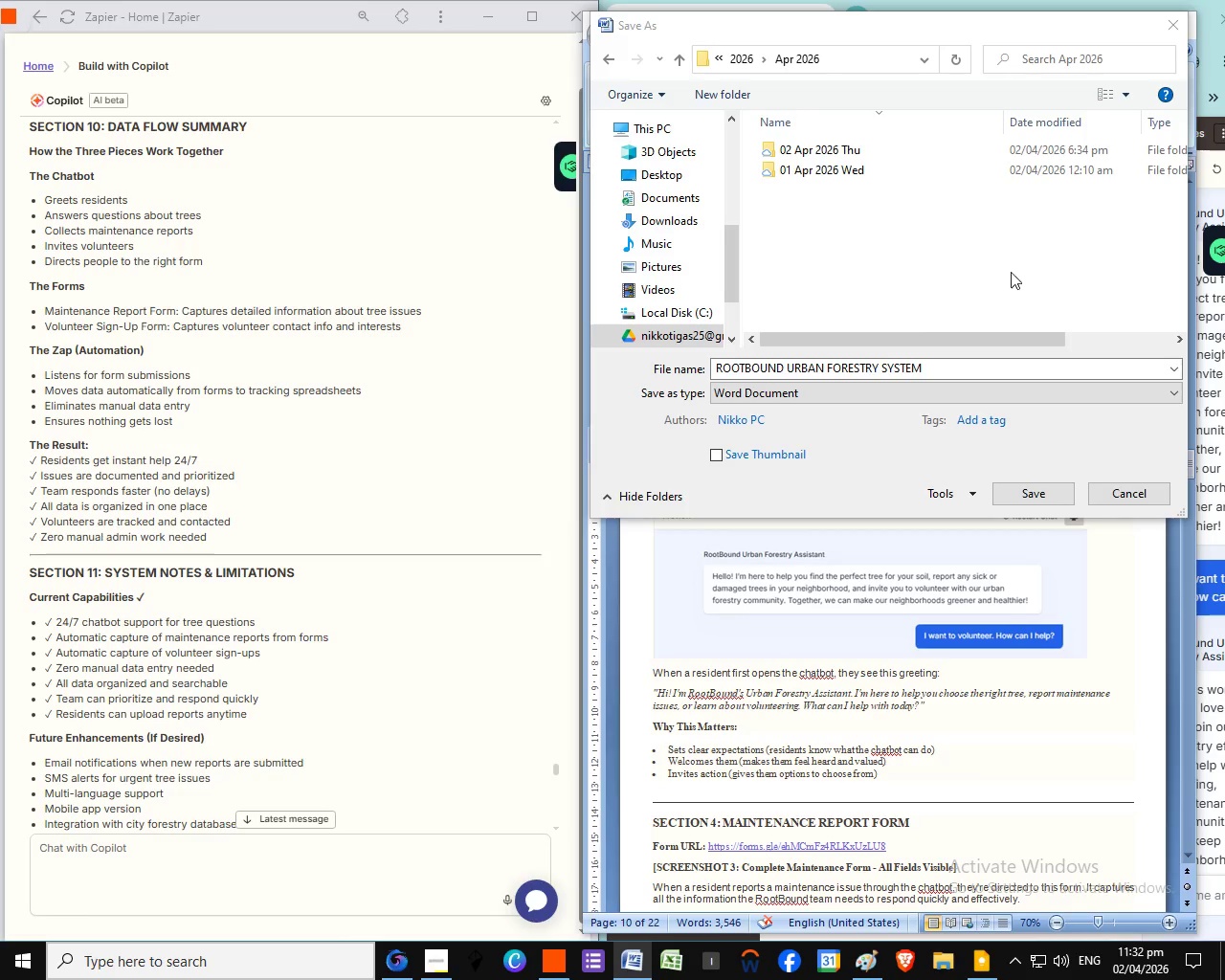 
left_click([937, 210])
 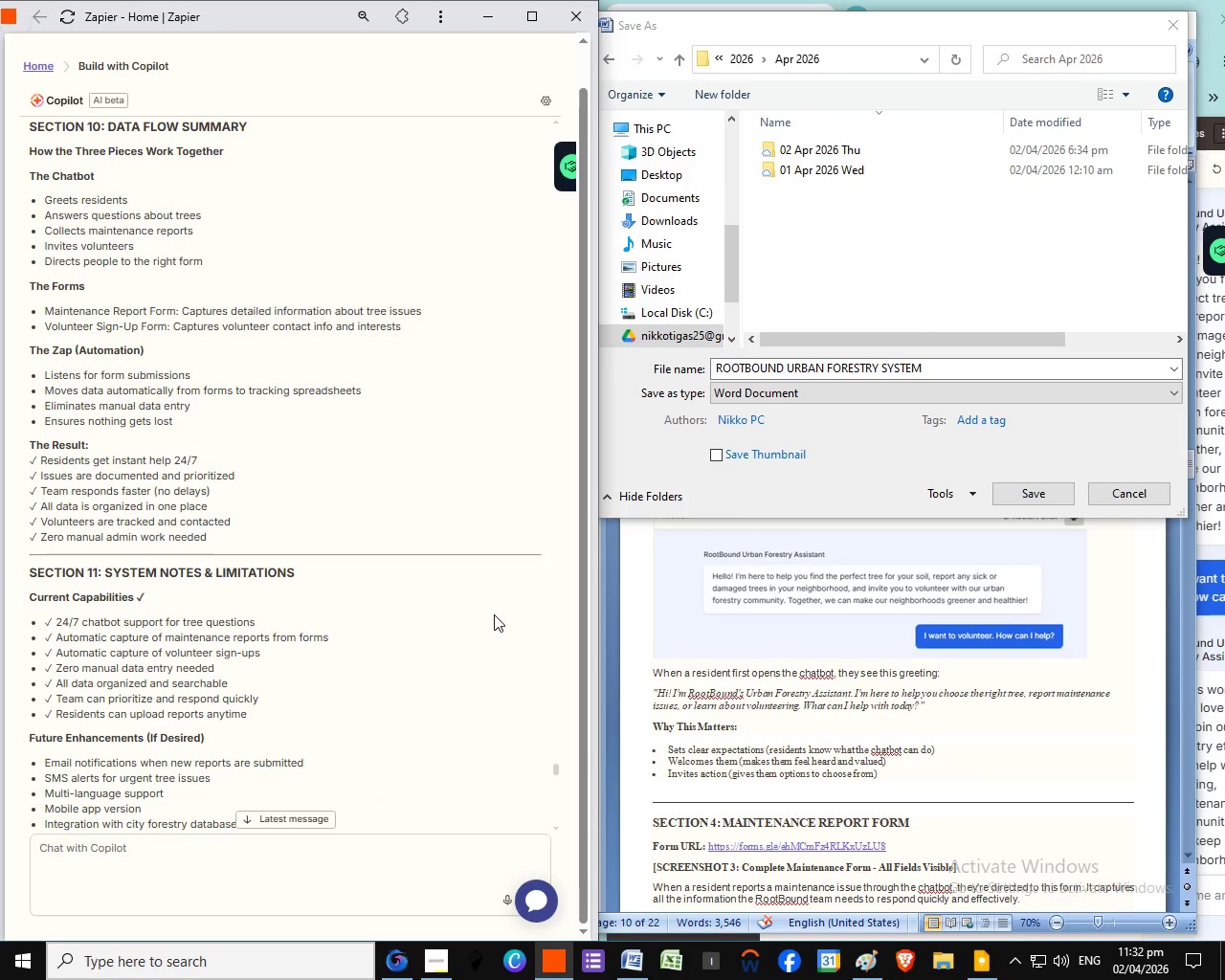 
left_click([375, 784])
 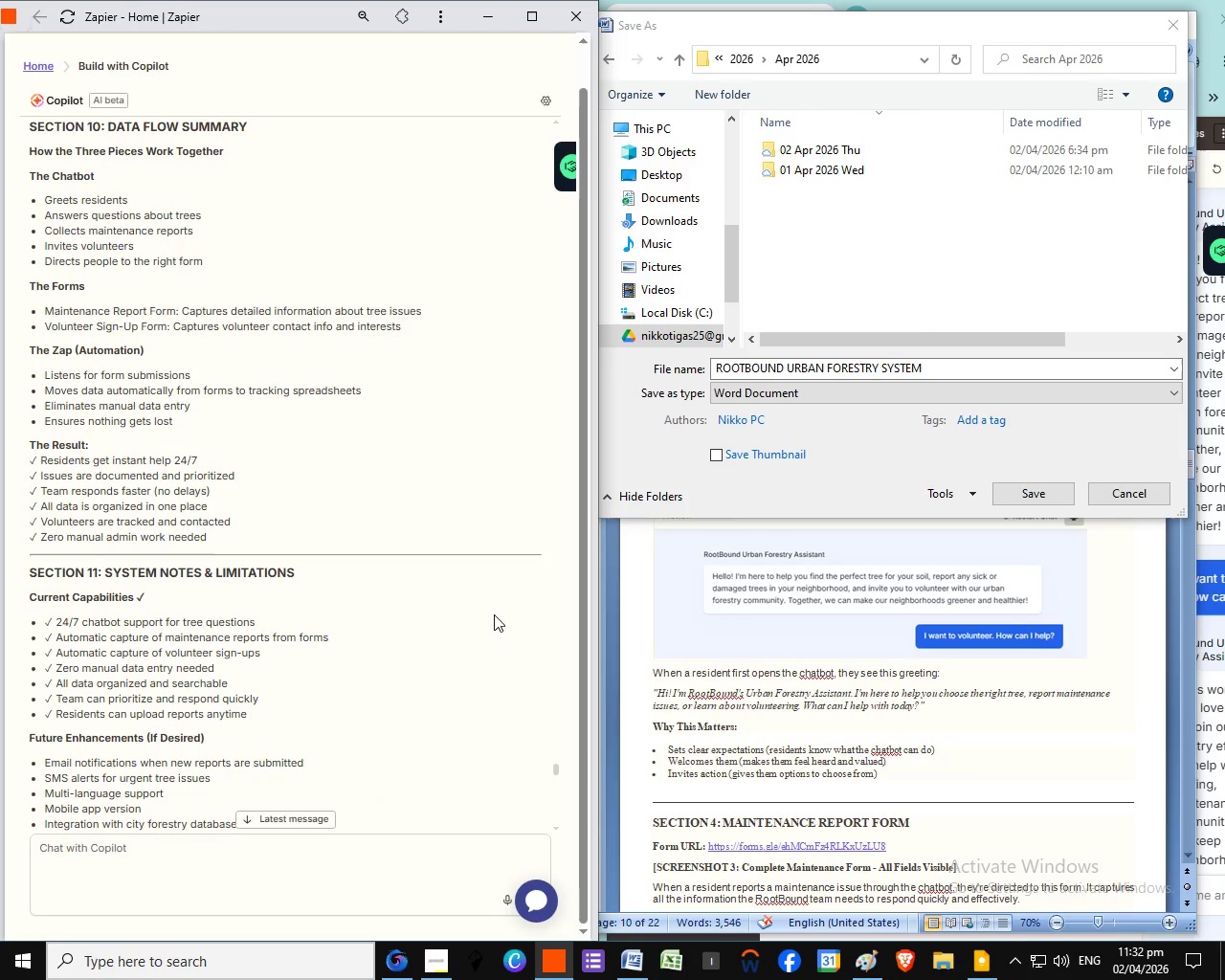 
scroll: coordinate [489, 526], scroll_direction: up, amount: 1.0
 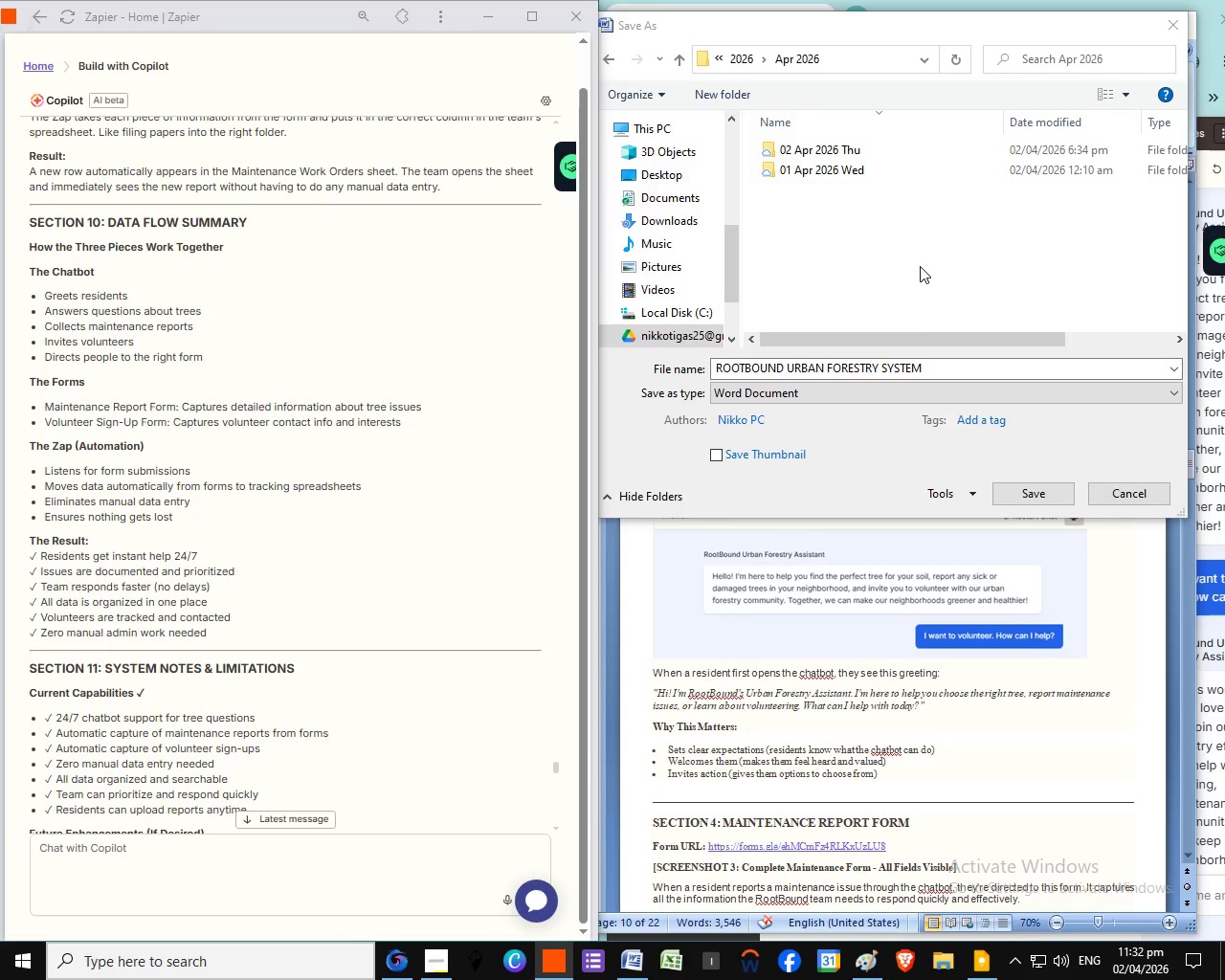 
right_click([872, 265])
 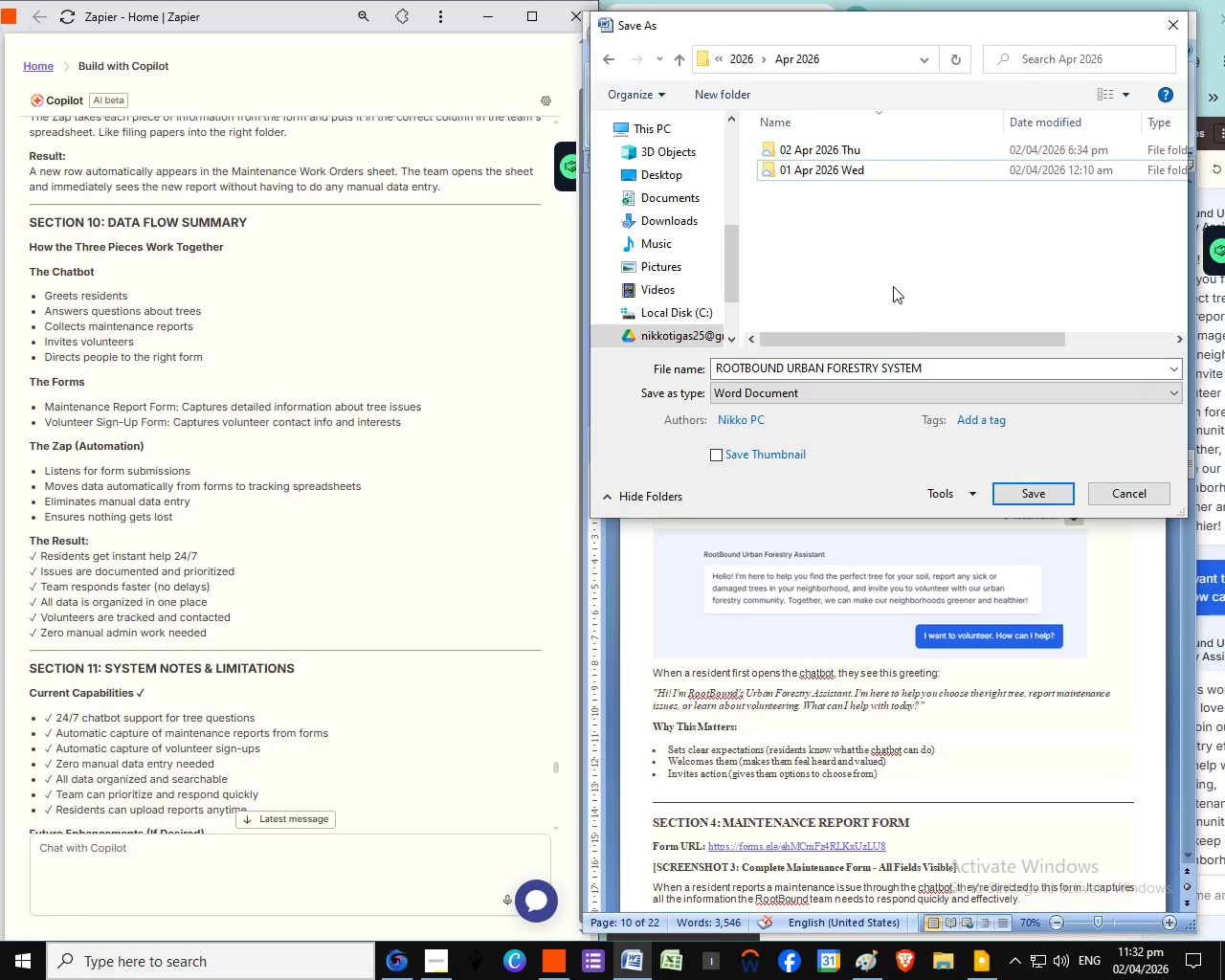 
right_click([893, 286])
 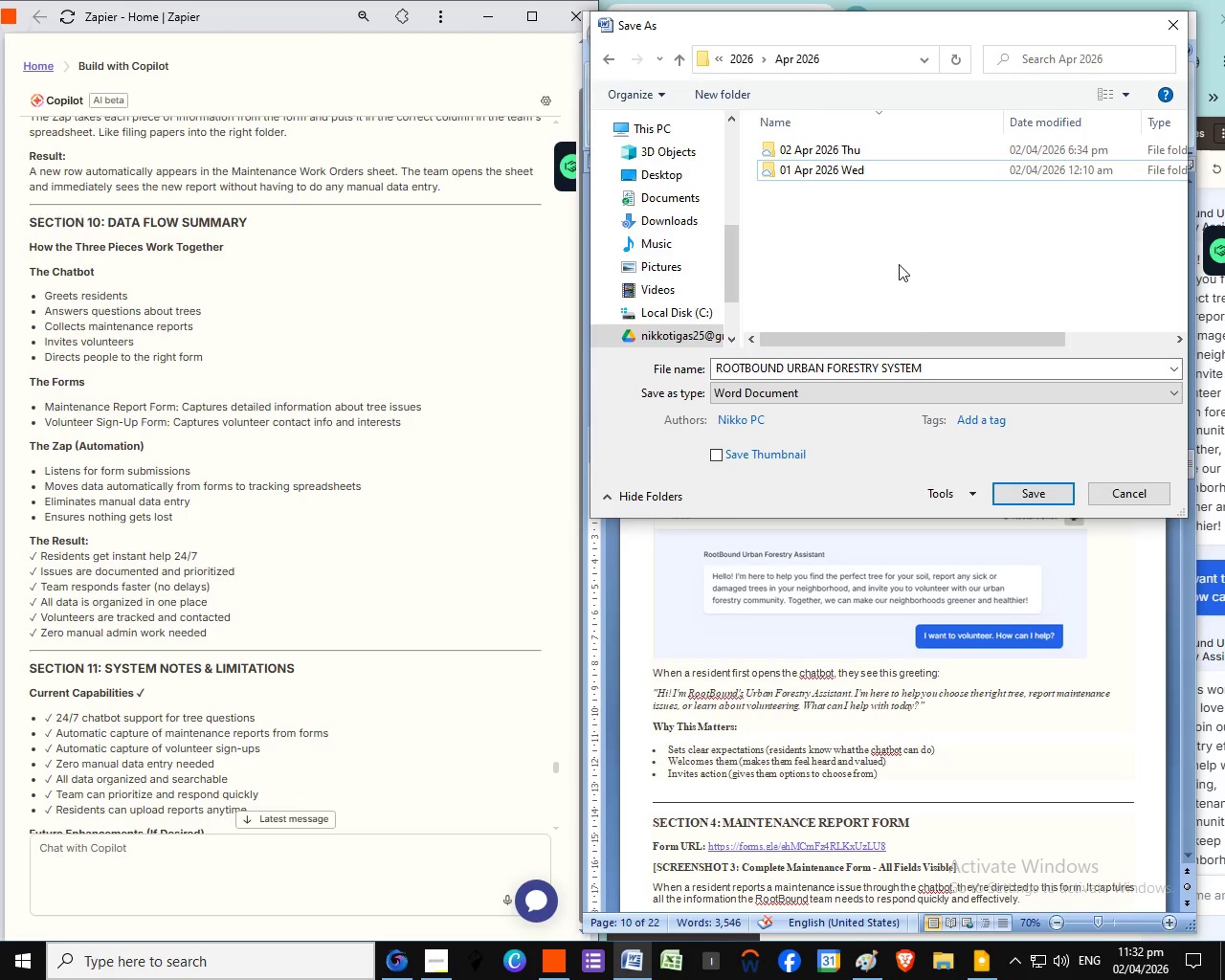 
wait(9.83)
 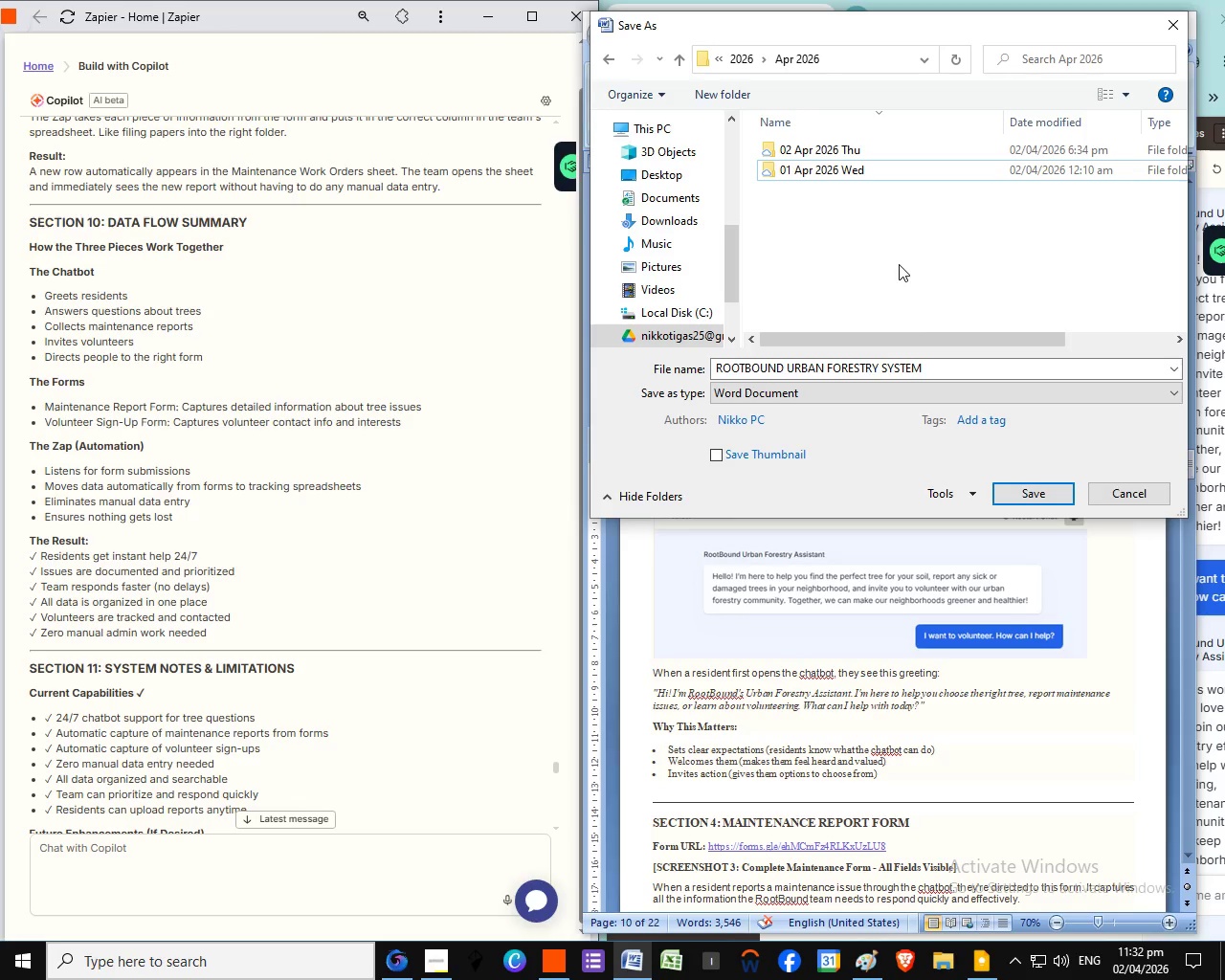 
right_click([841, 486])
 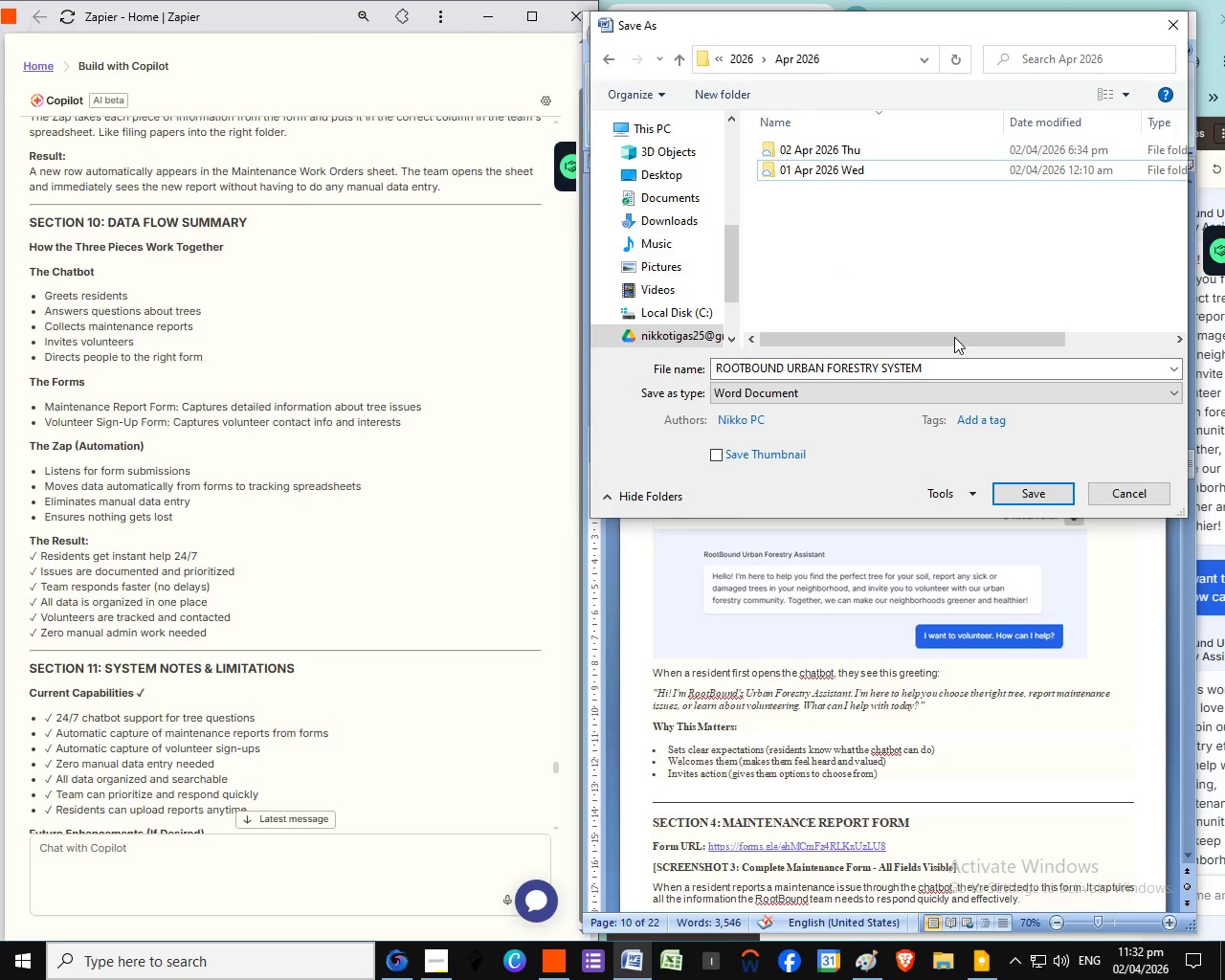 
right_click([839, 258])
 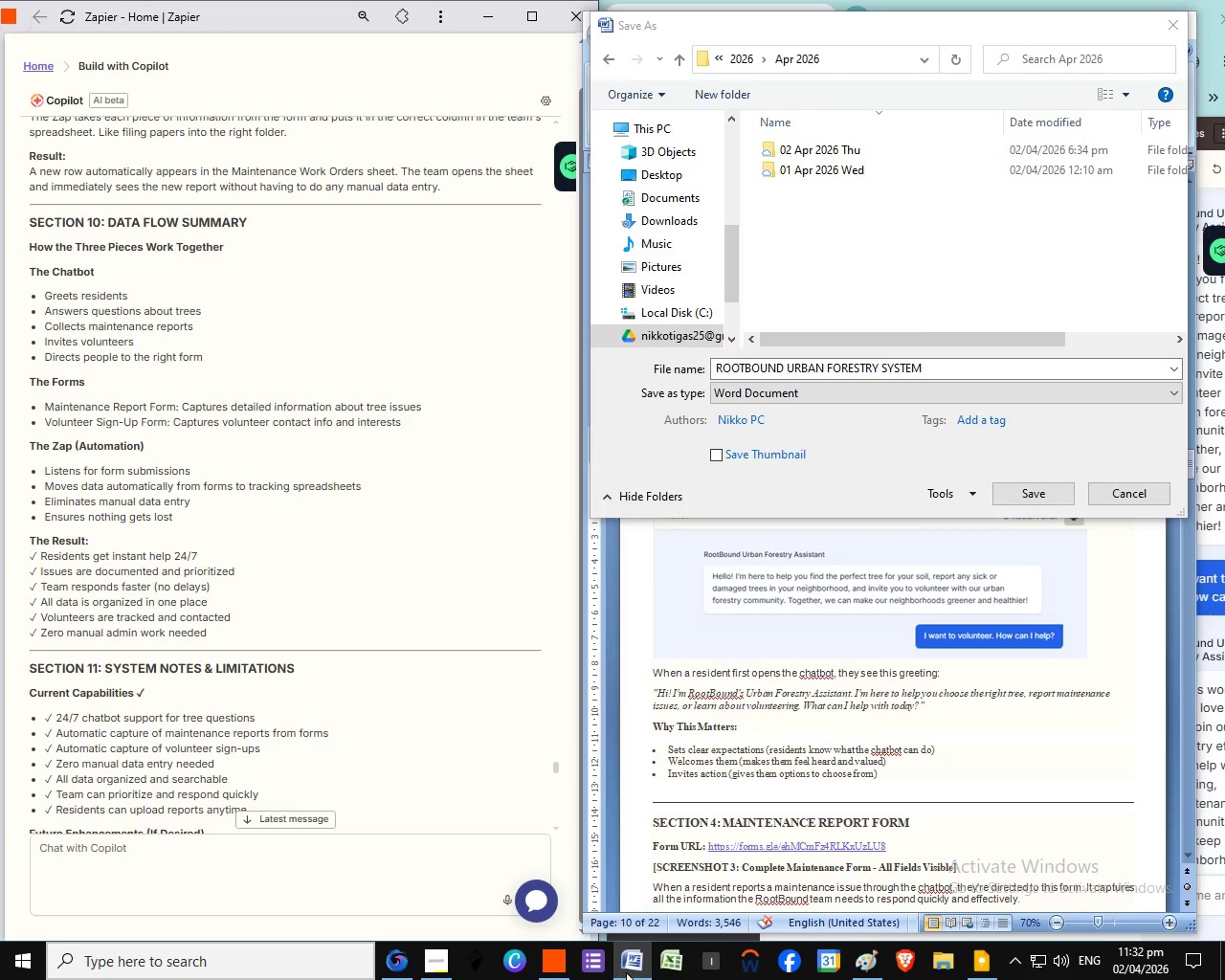 
left_click([626, 972])
 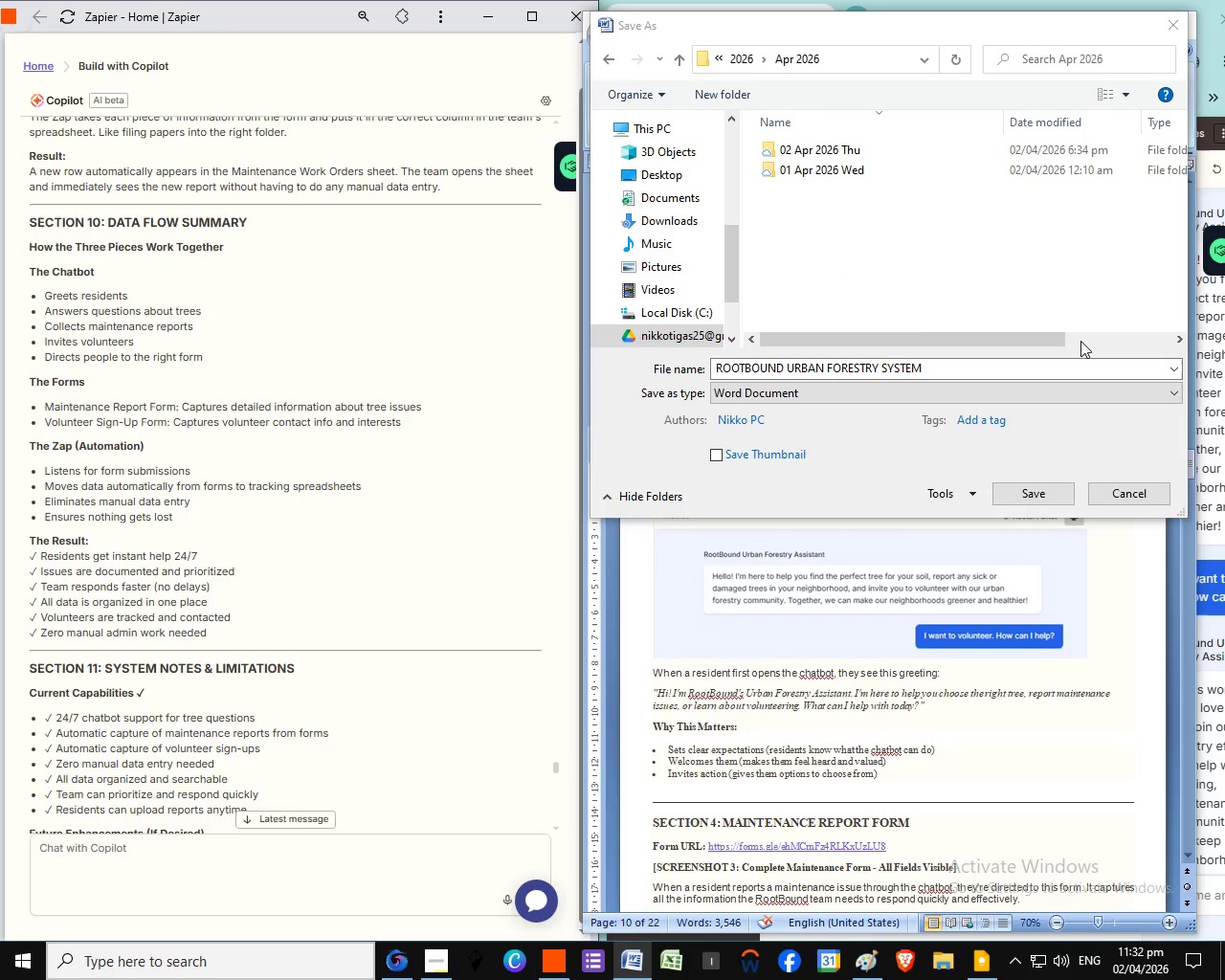 
left_click([626, 972])
 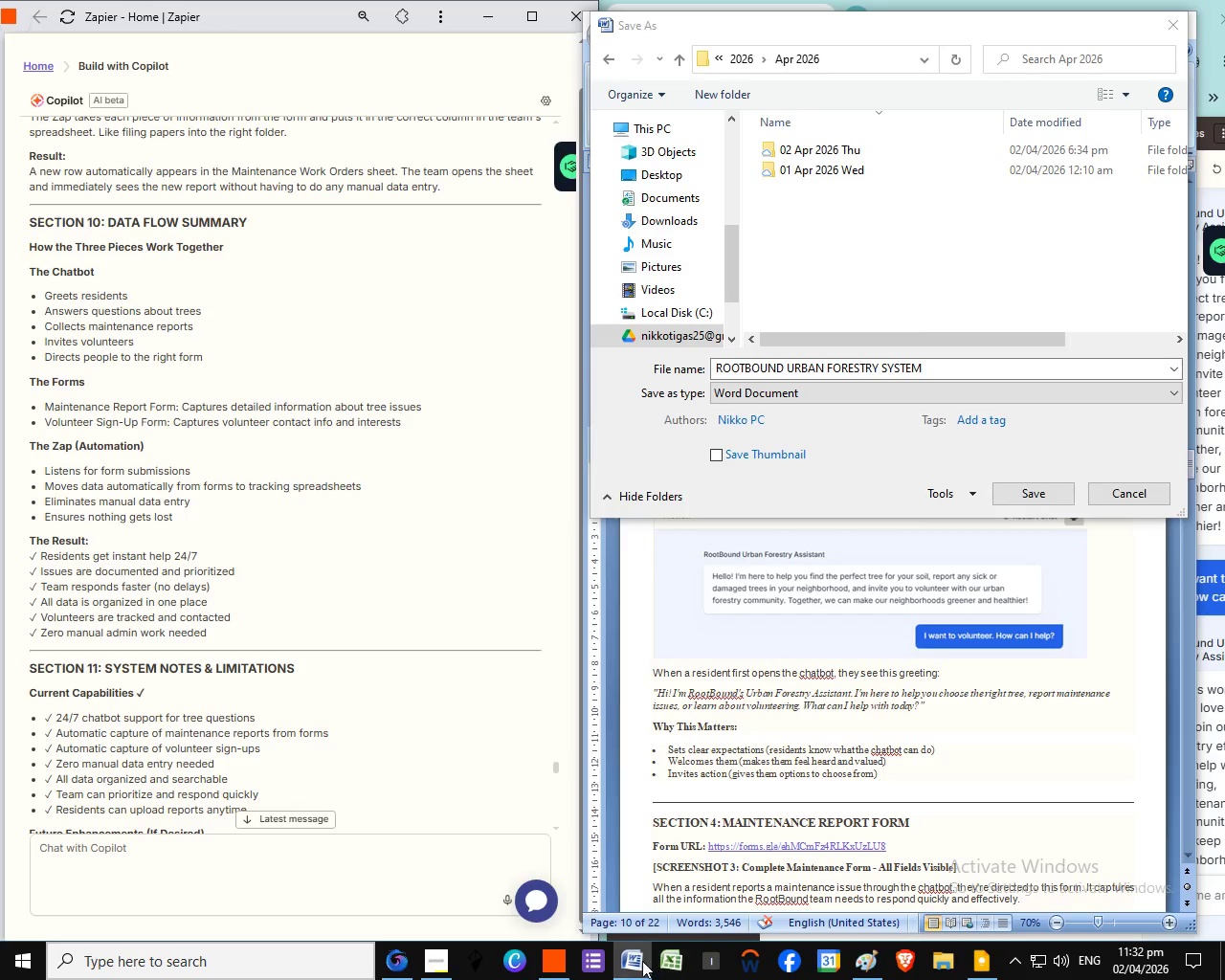 
left_click([1089, 337])
 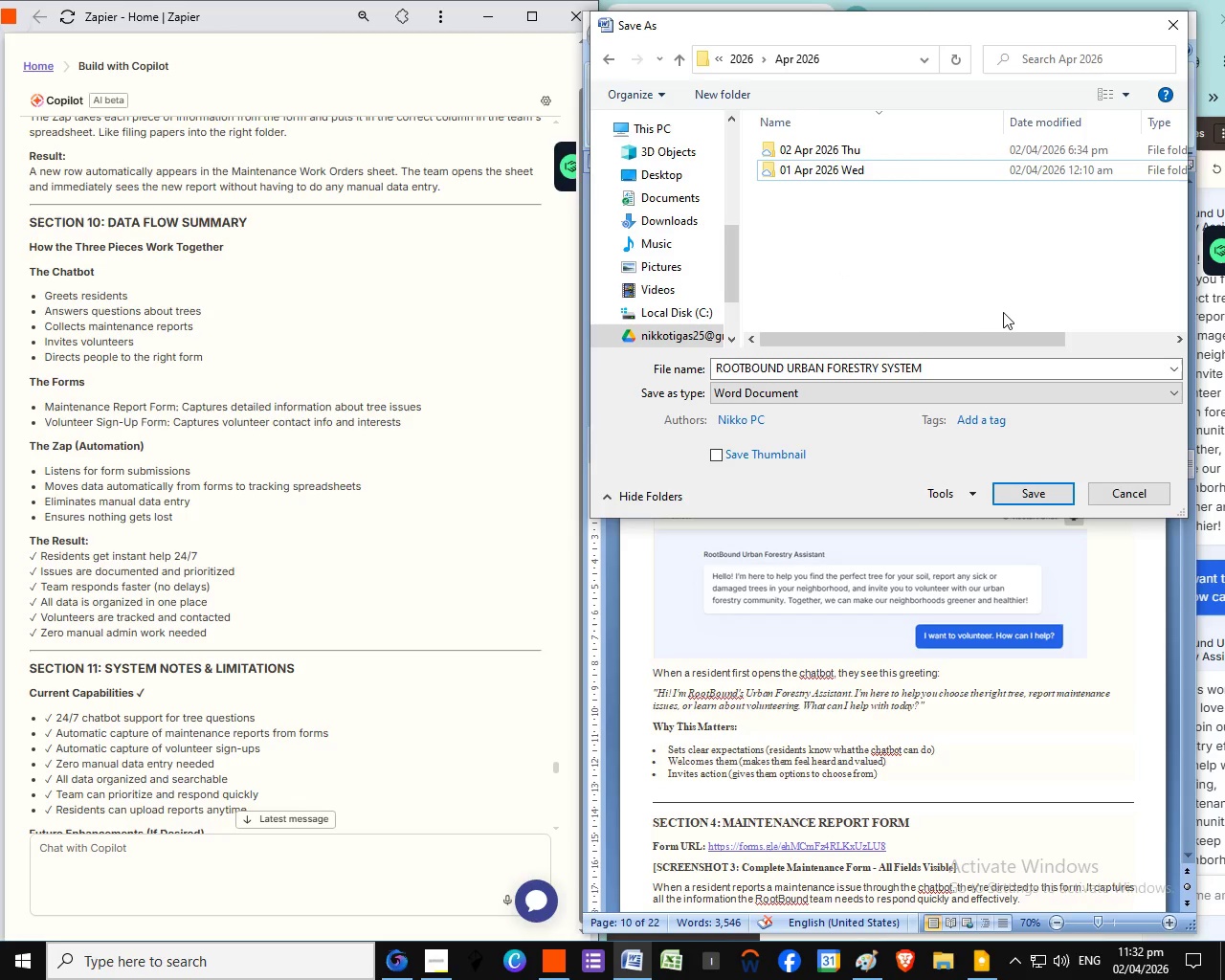 
double_click([635, 962])
 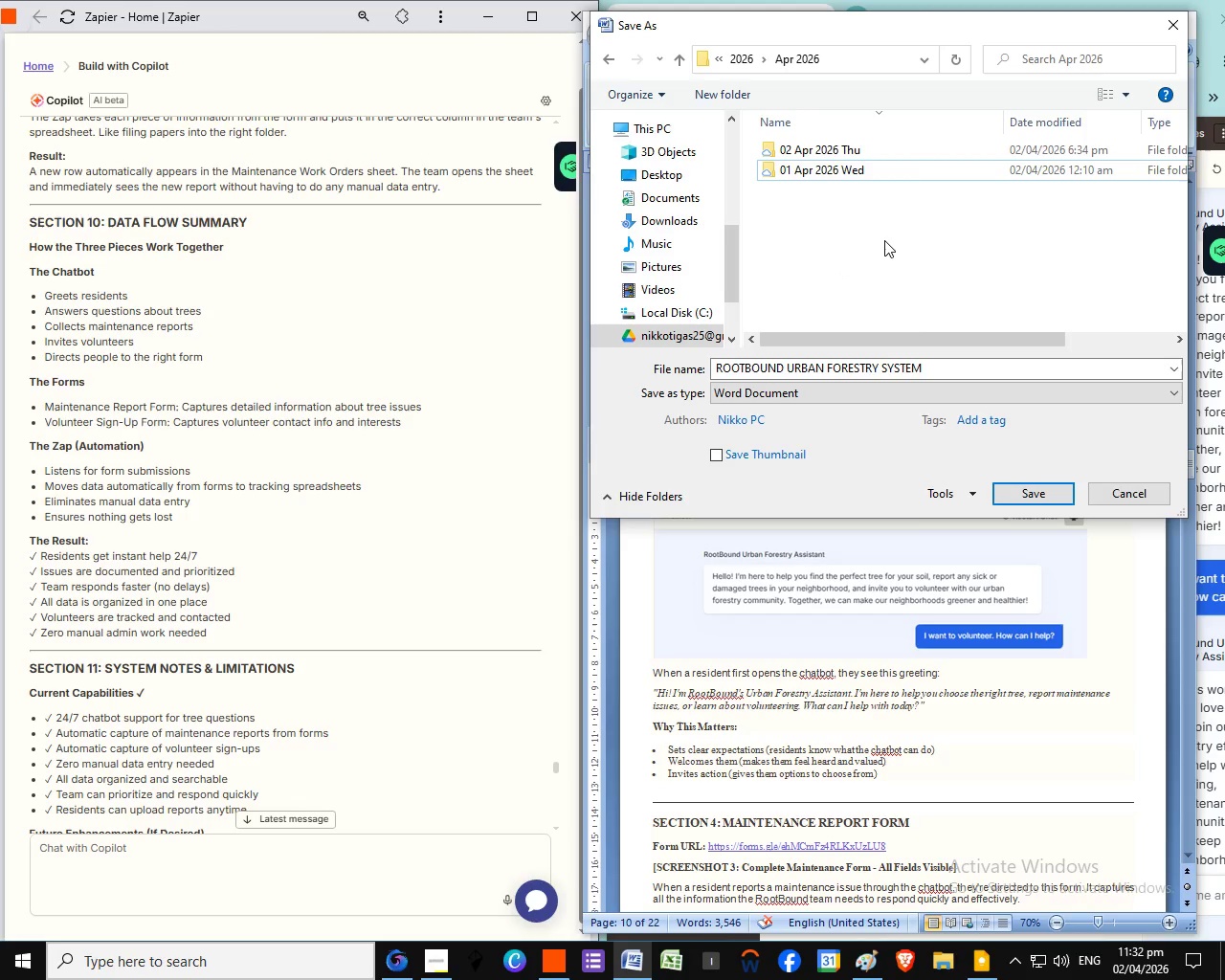 
left_click([1003, 312])
 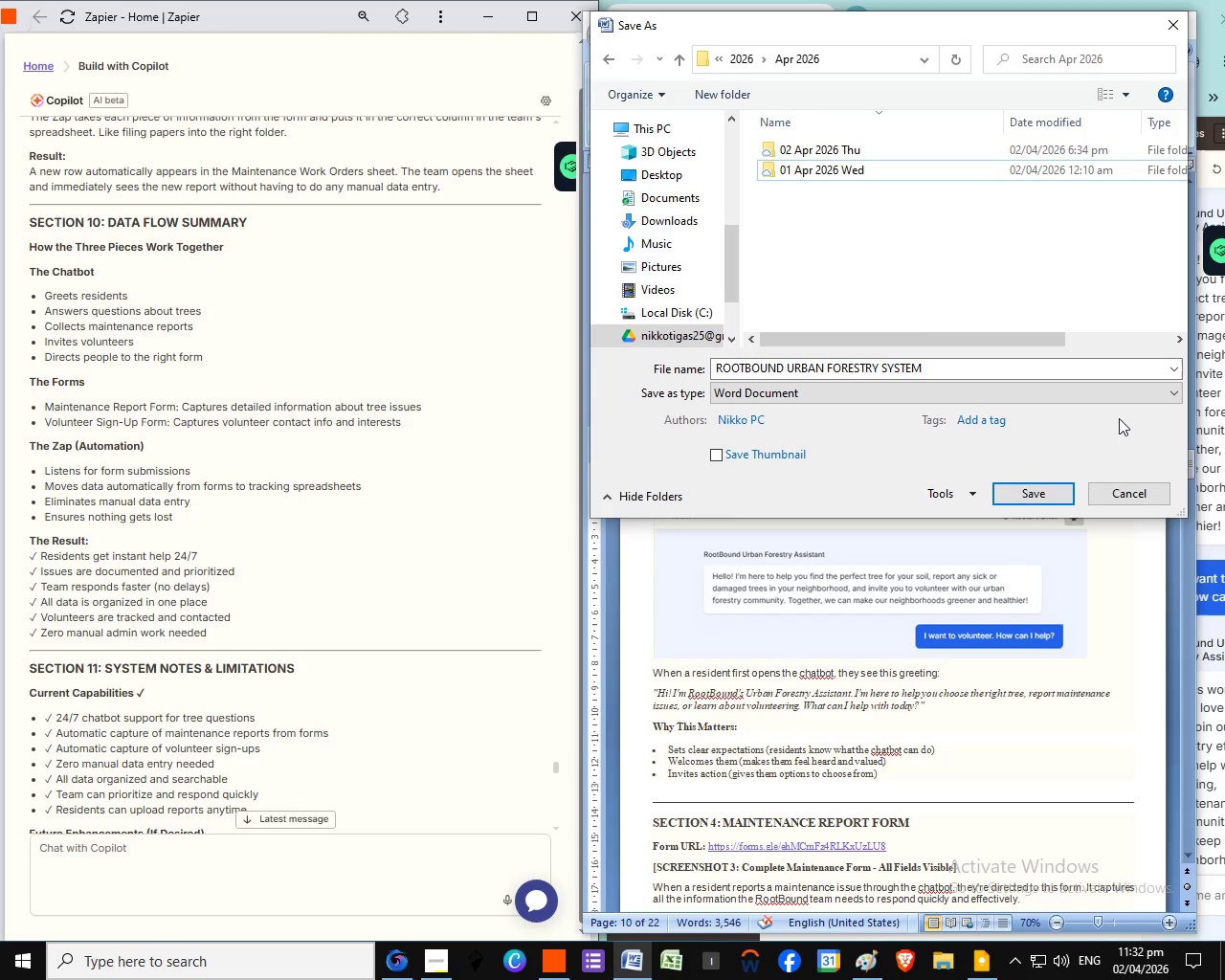 
wait(10.81)
 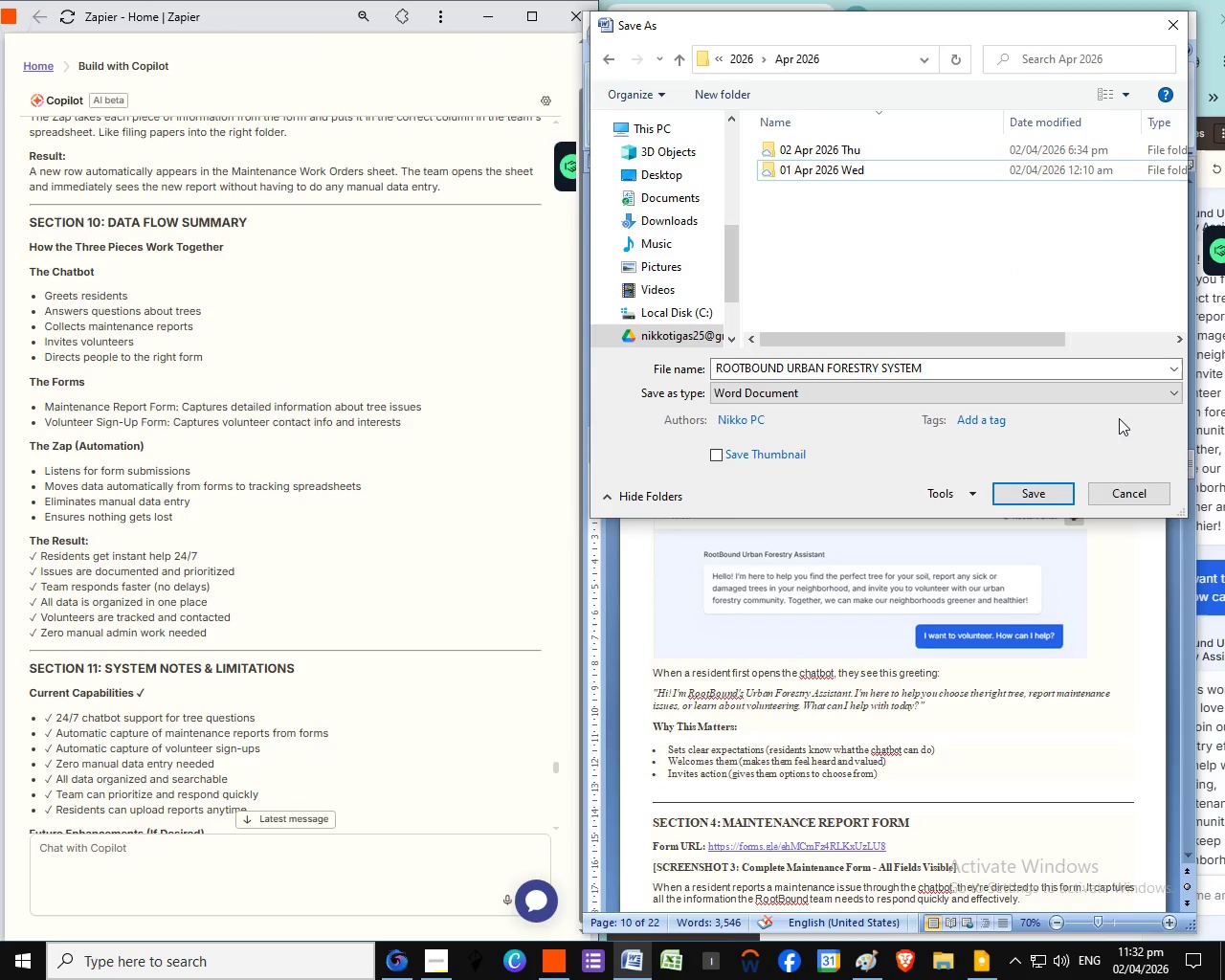 
left_click([1170, 29])
 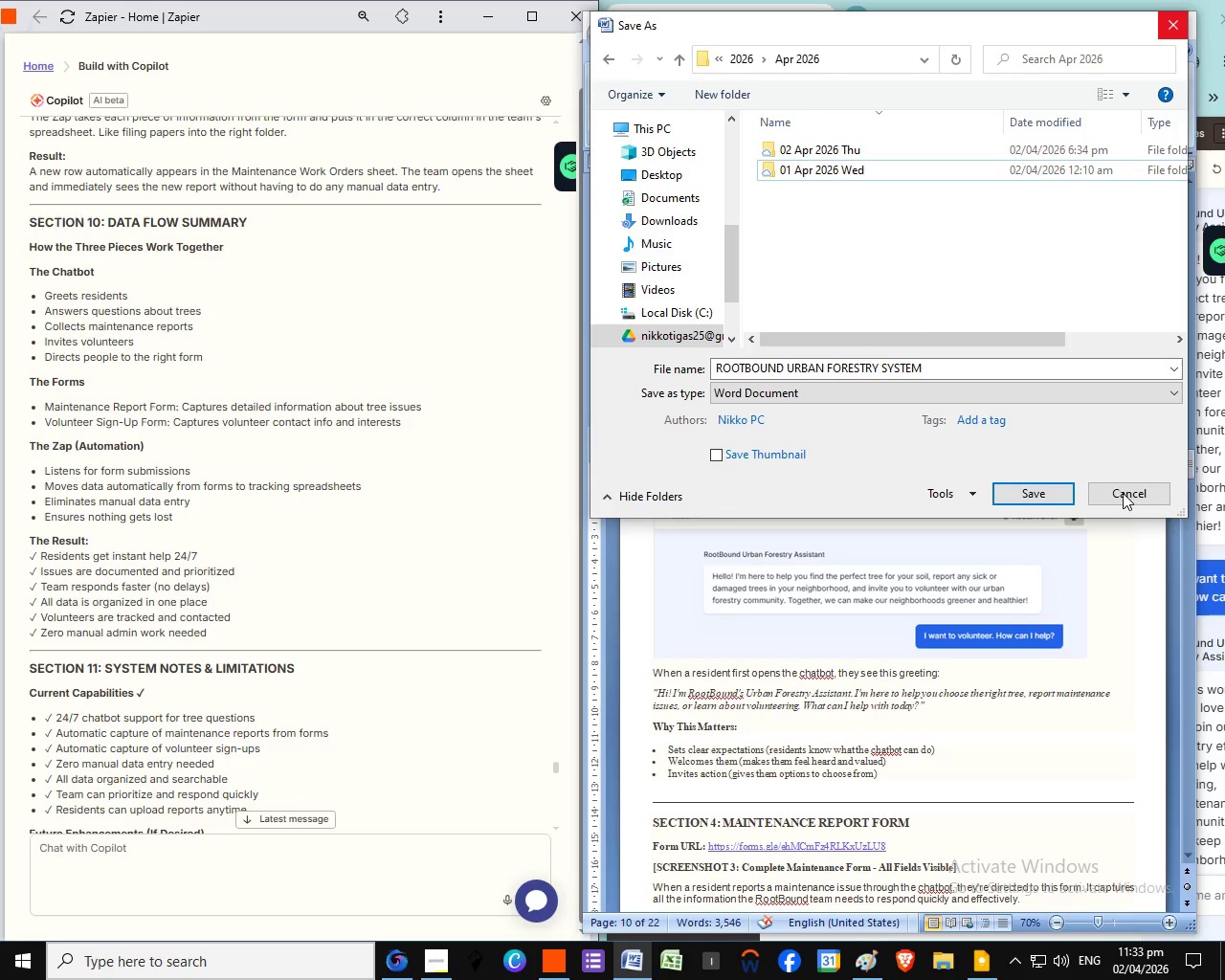 
wait(13.3)
 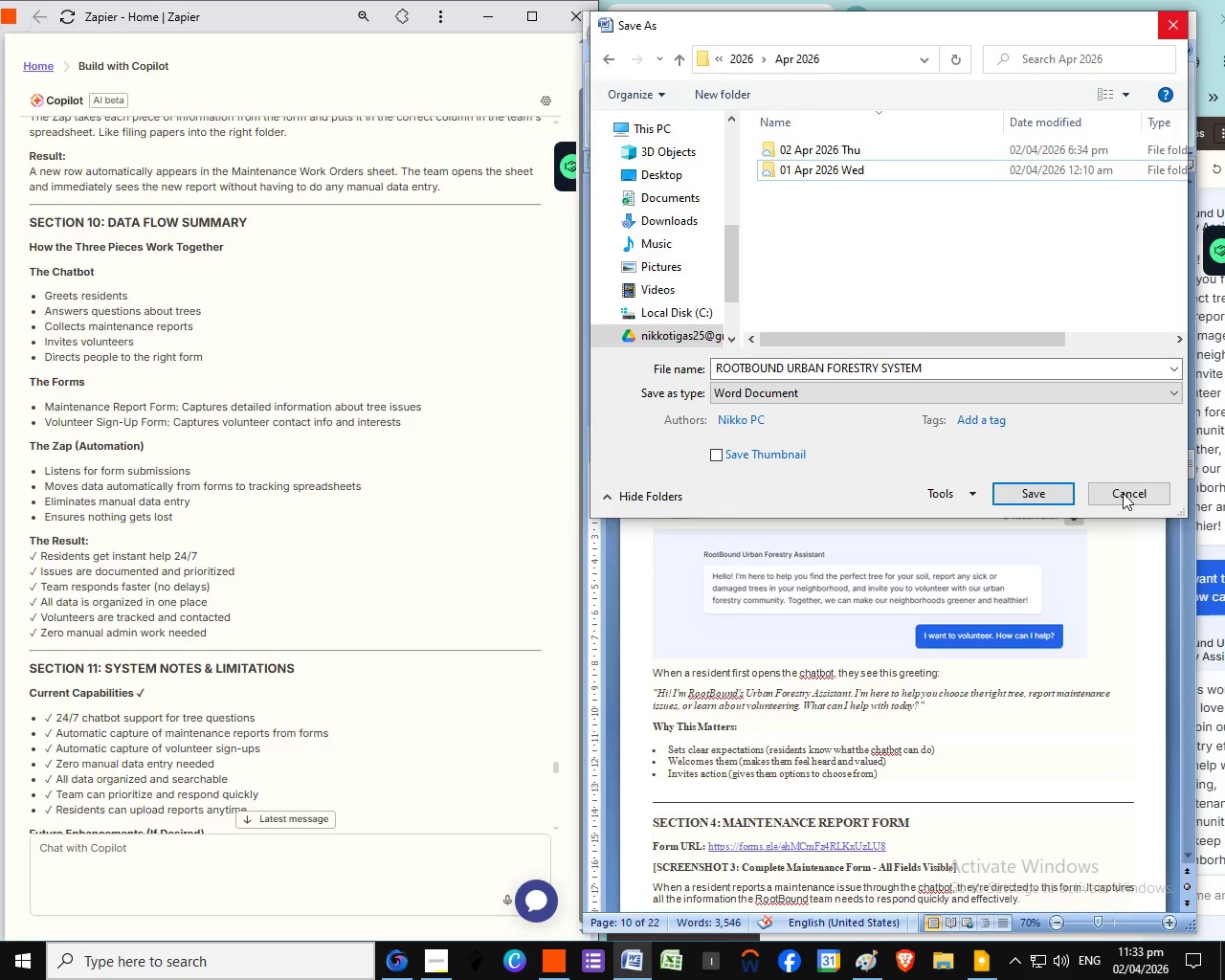 
left_click([1145, 501])
 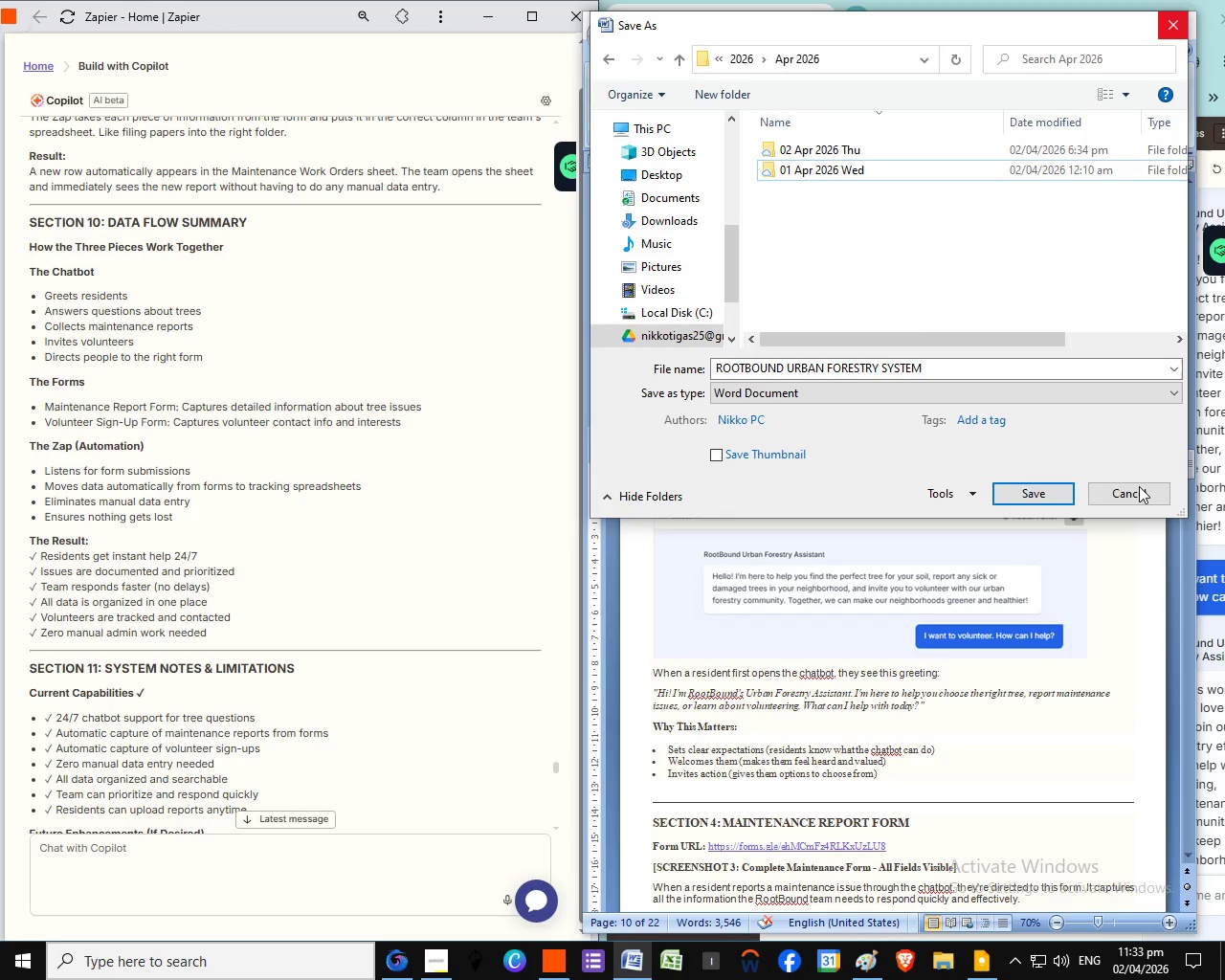 
wait(10.7)
 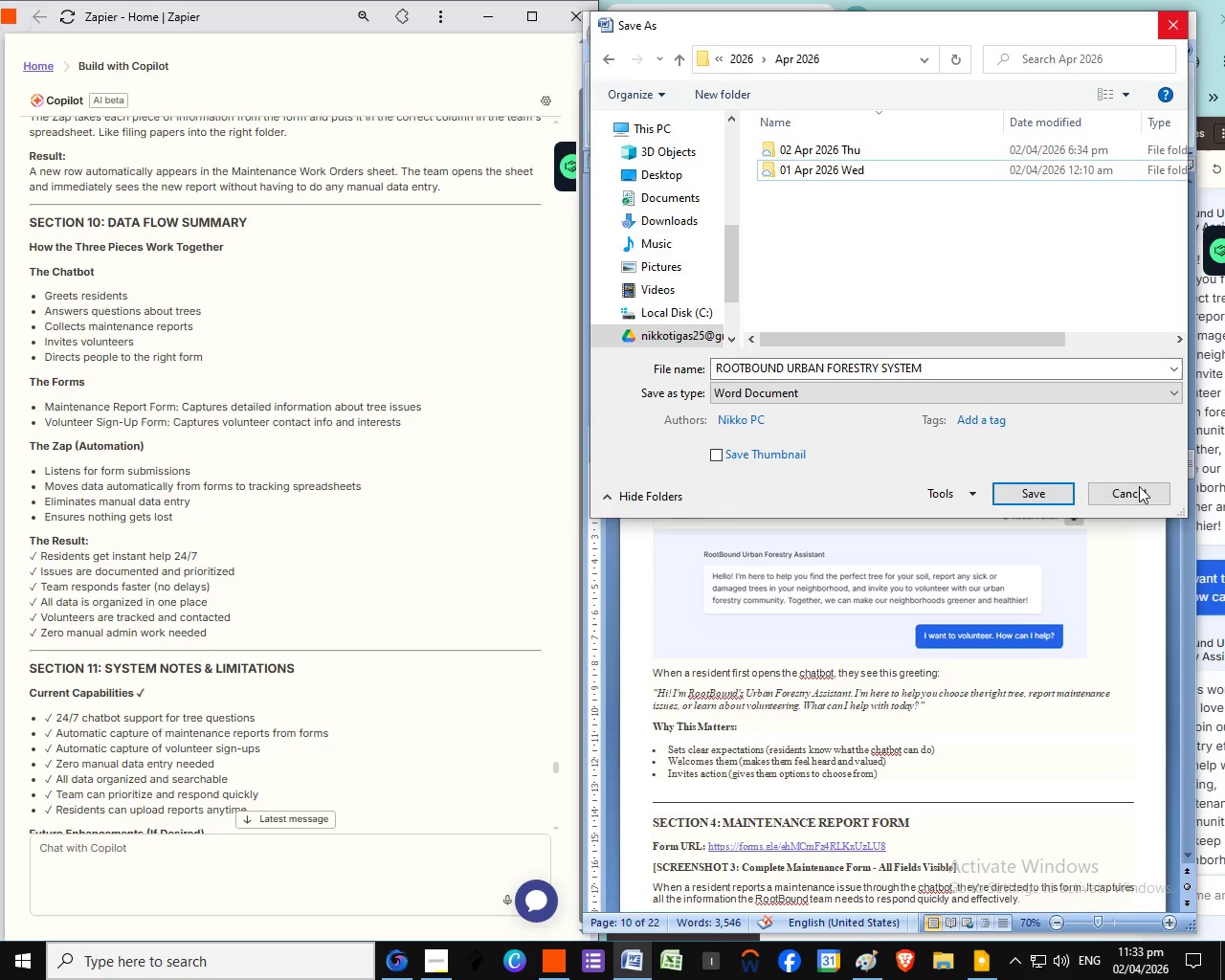 
left_click([1138, 495])
 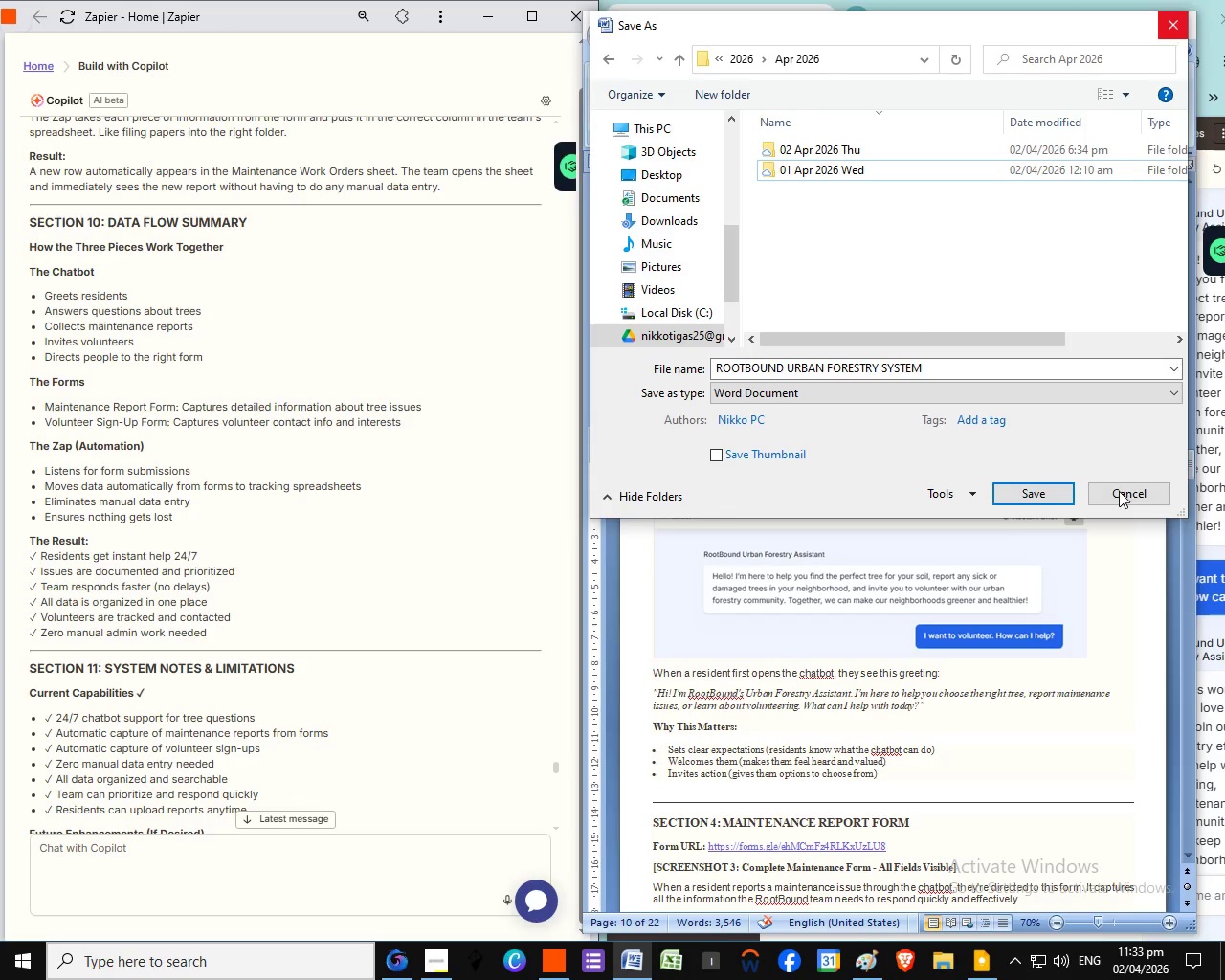 
wait(6.52)
 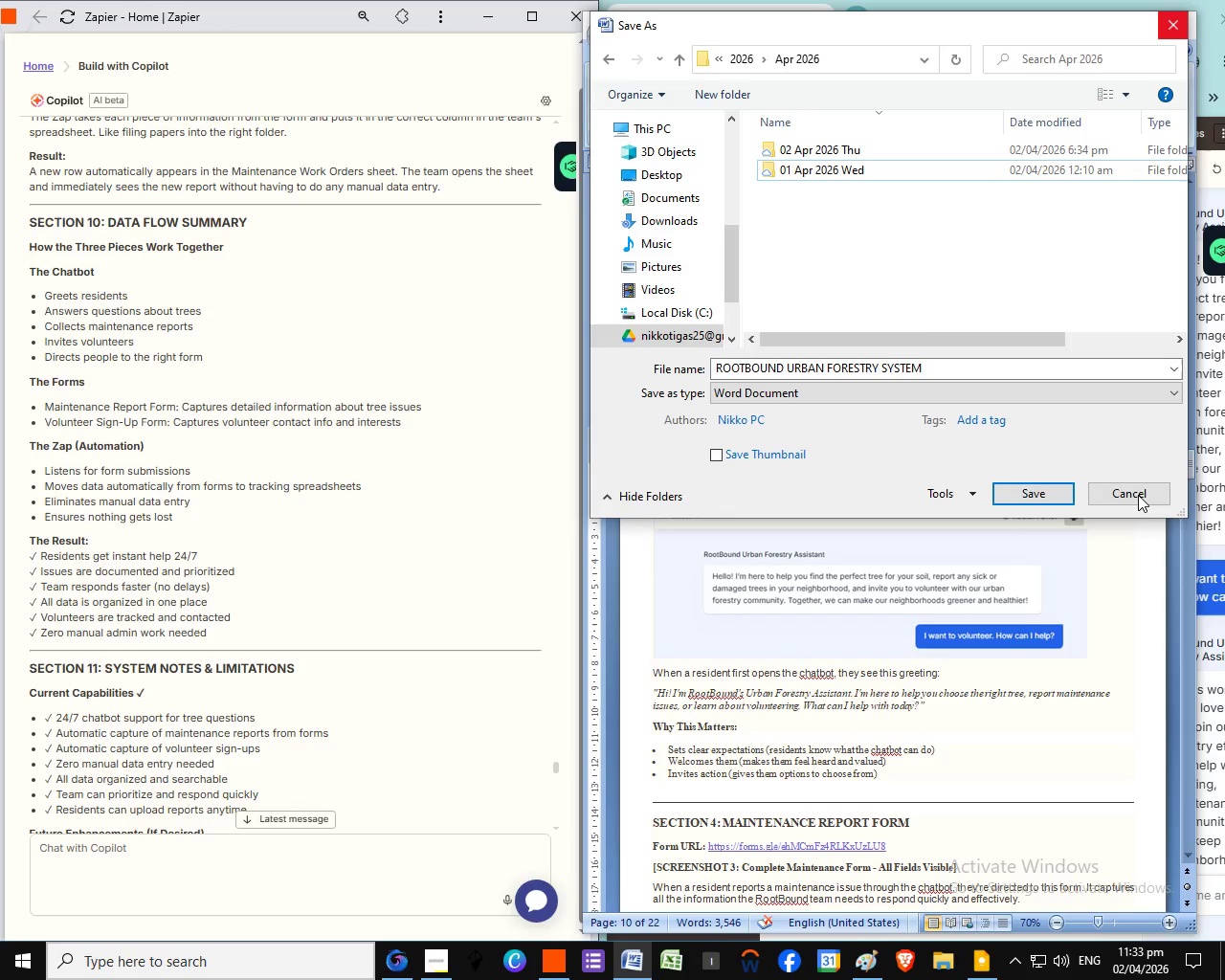 
left_click([1172, 28])
 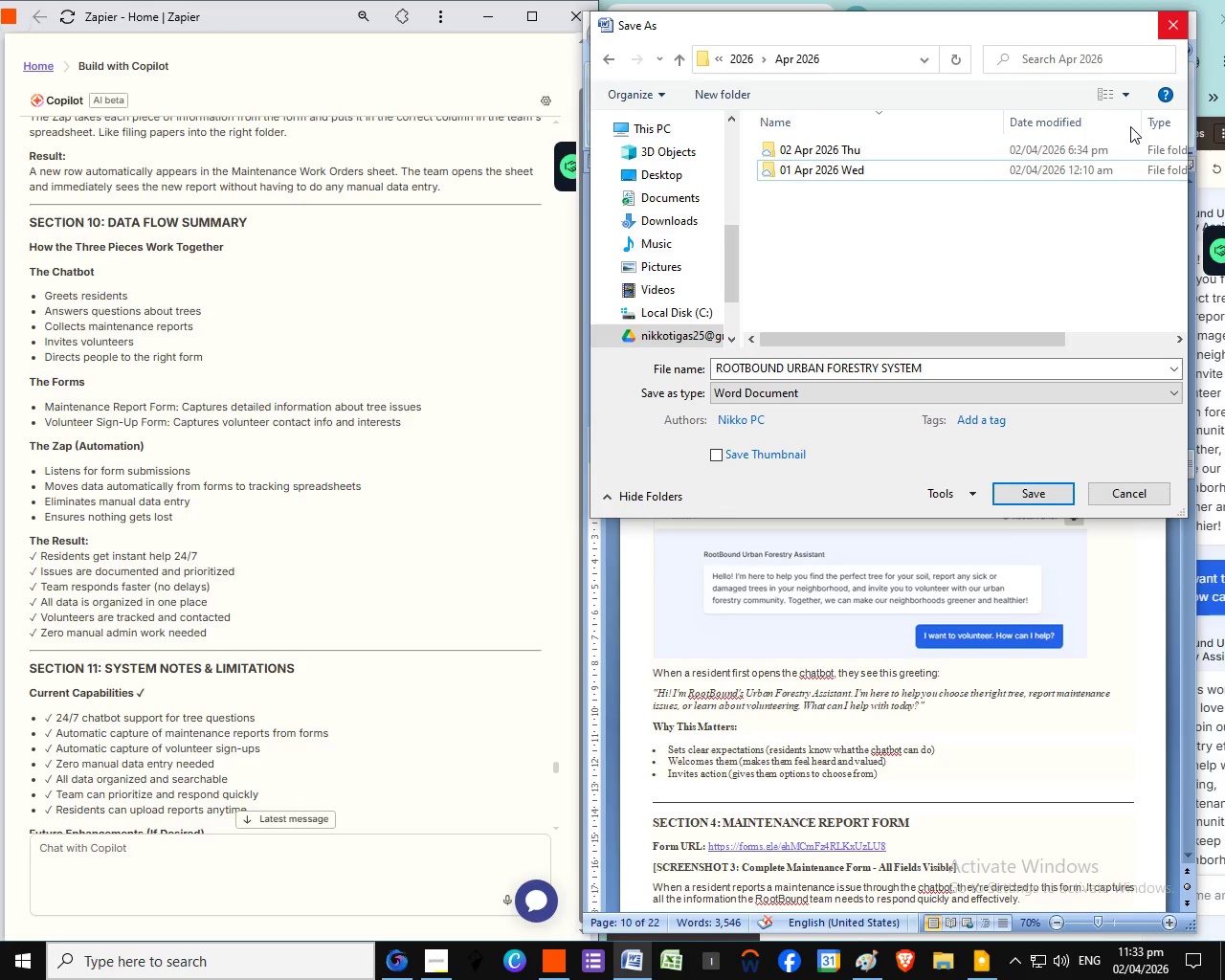 
left_click_drag(start_coordinate=[927, 32], to_coordinate=[749, 66])
 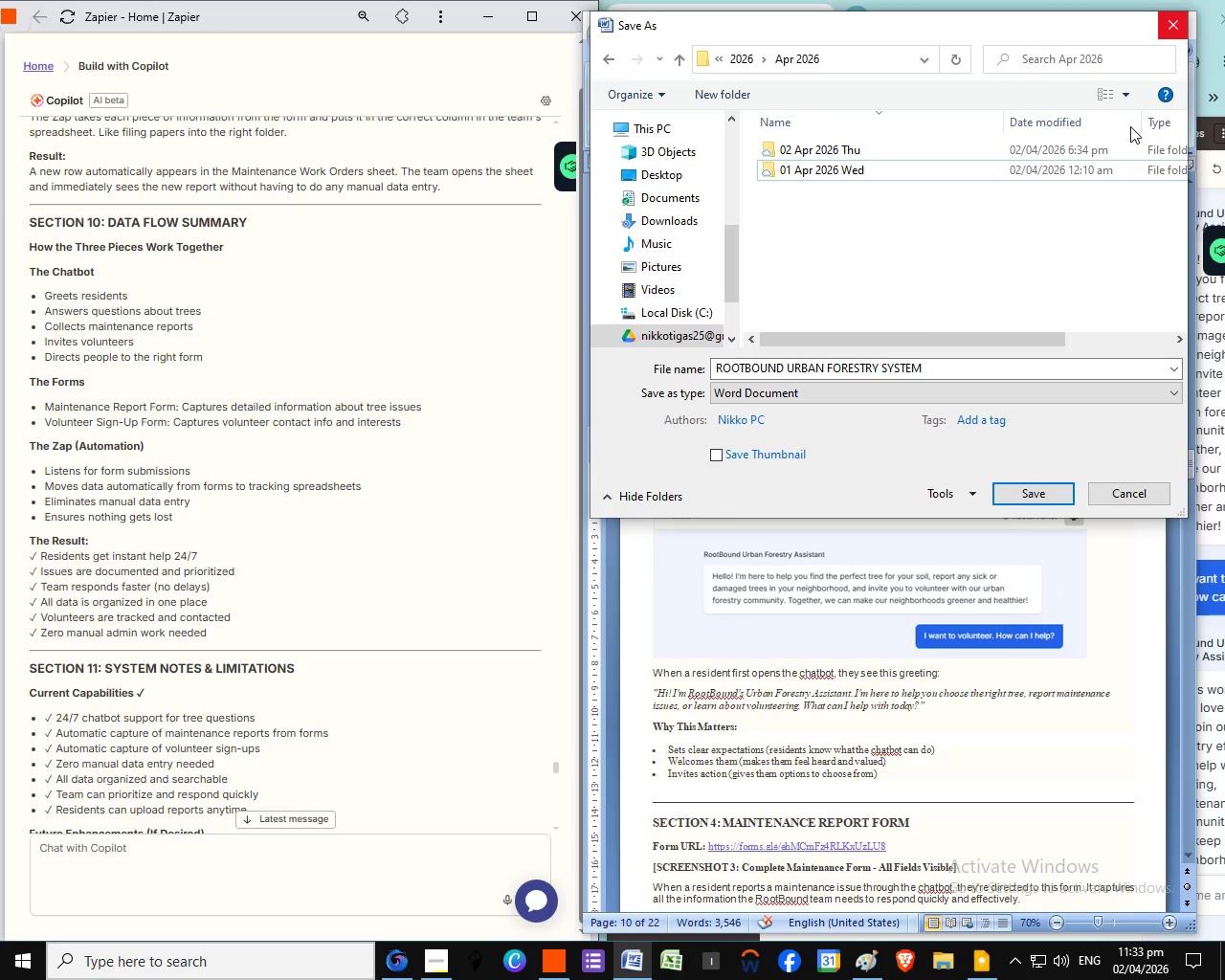 
left_click_drag(start_coordinate=[866, 30], to_coordinate=[767, 59])
 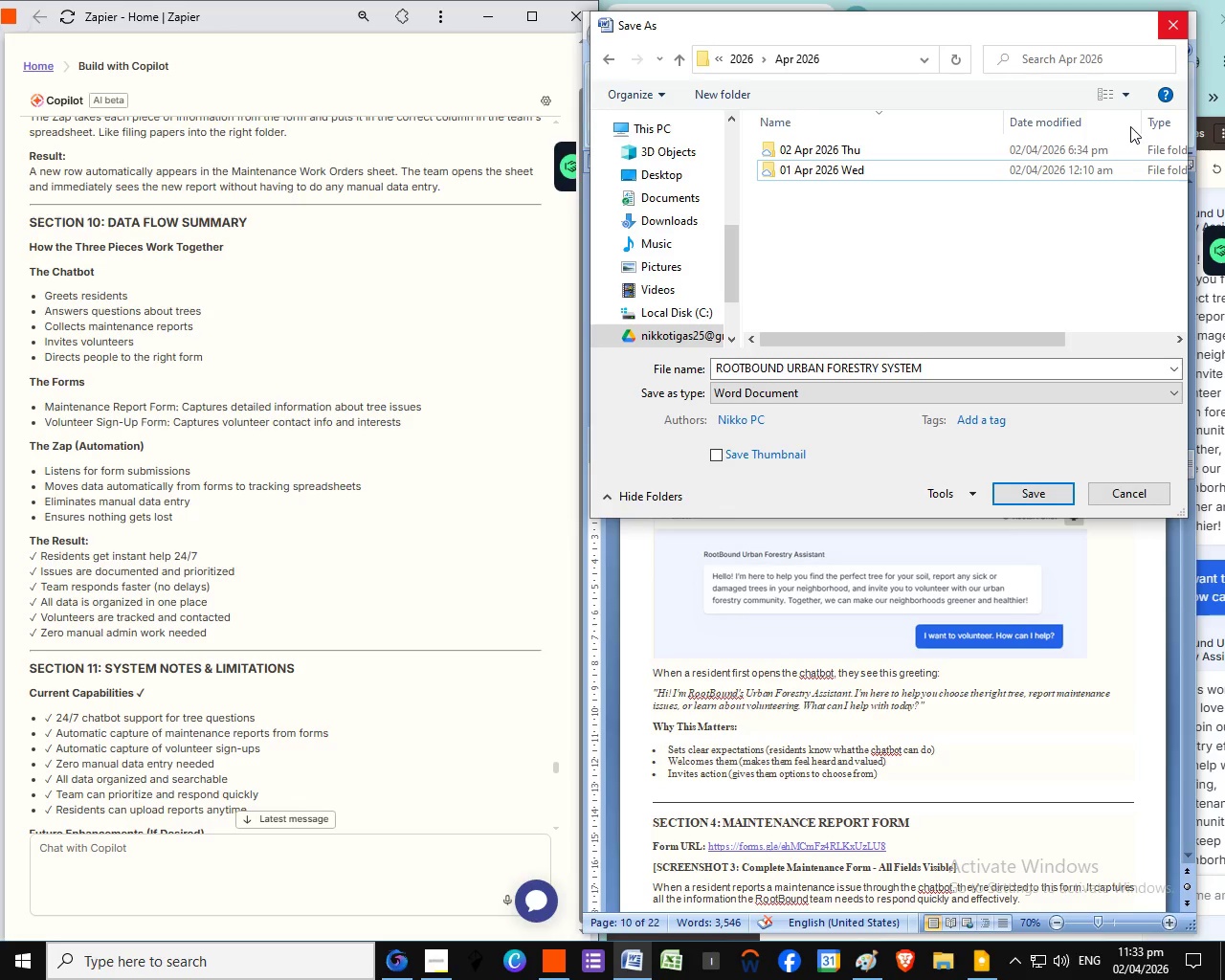 
right_click([854, 227])
 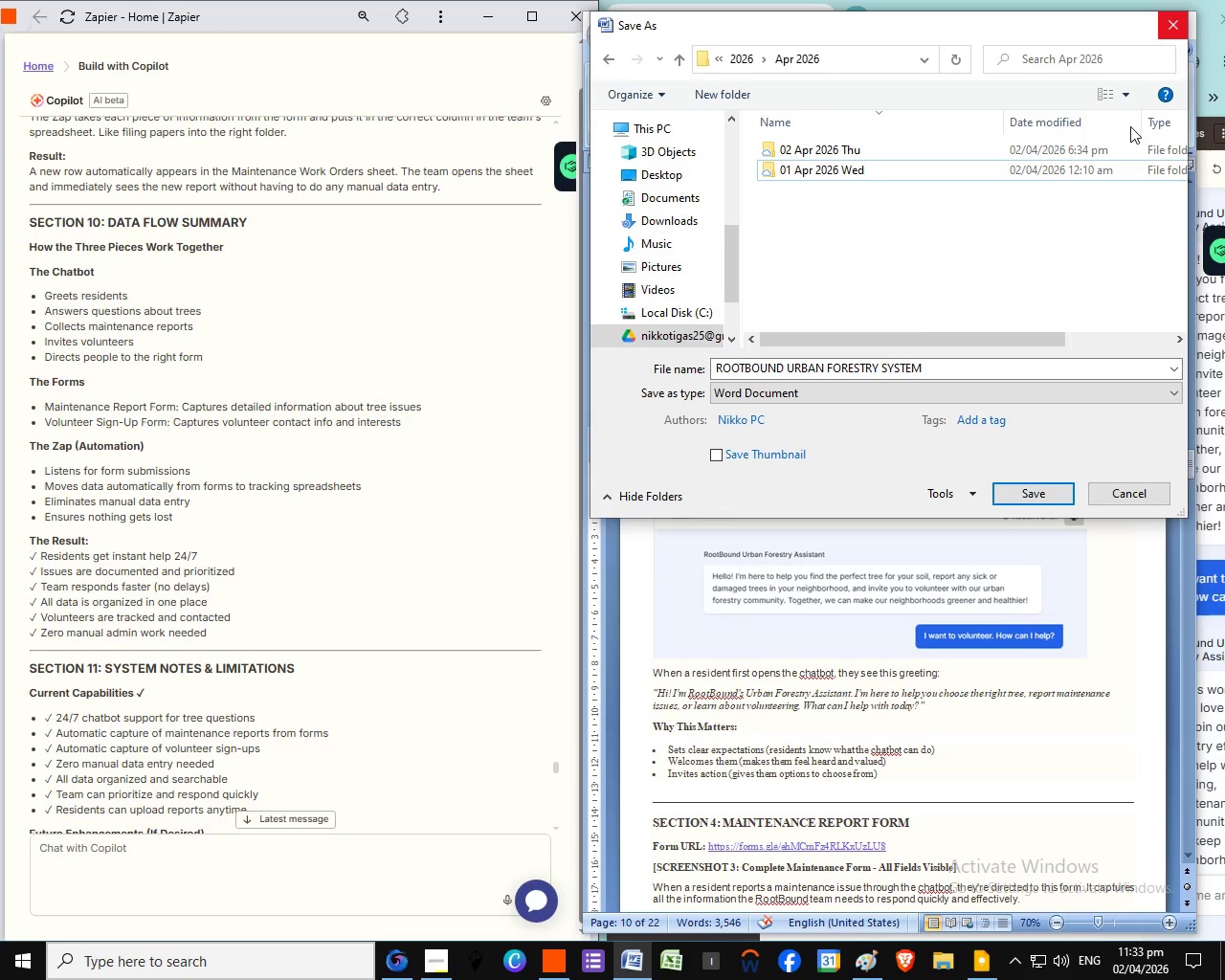 
left_click([1160, 30])
 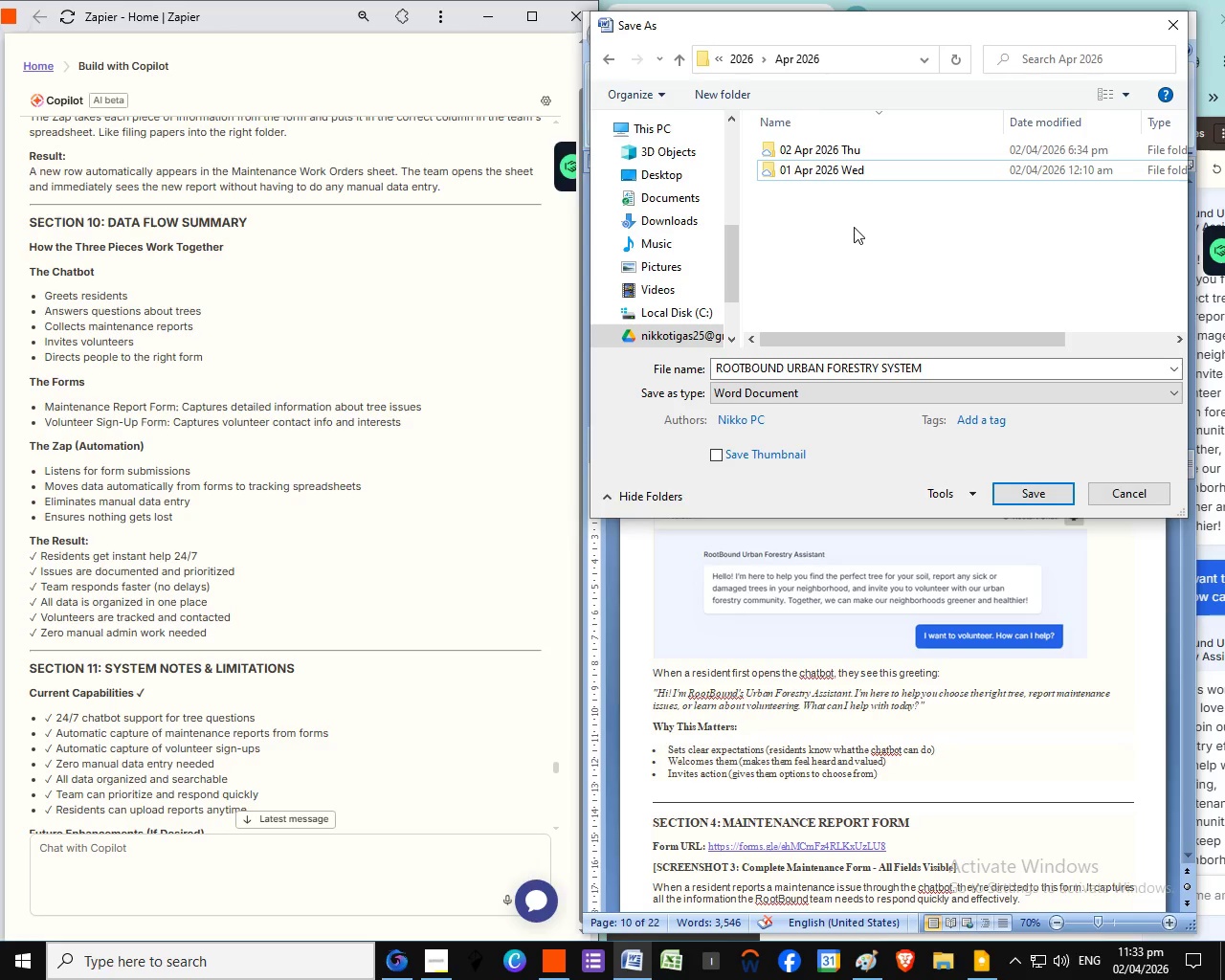 
left_click([1129, 490])
 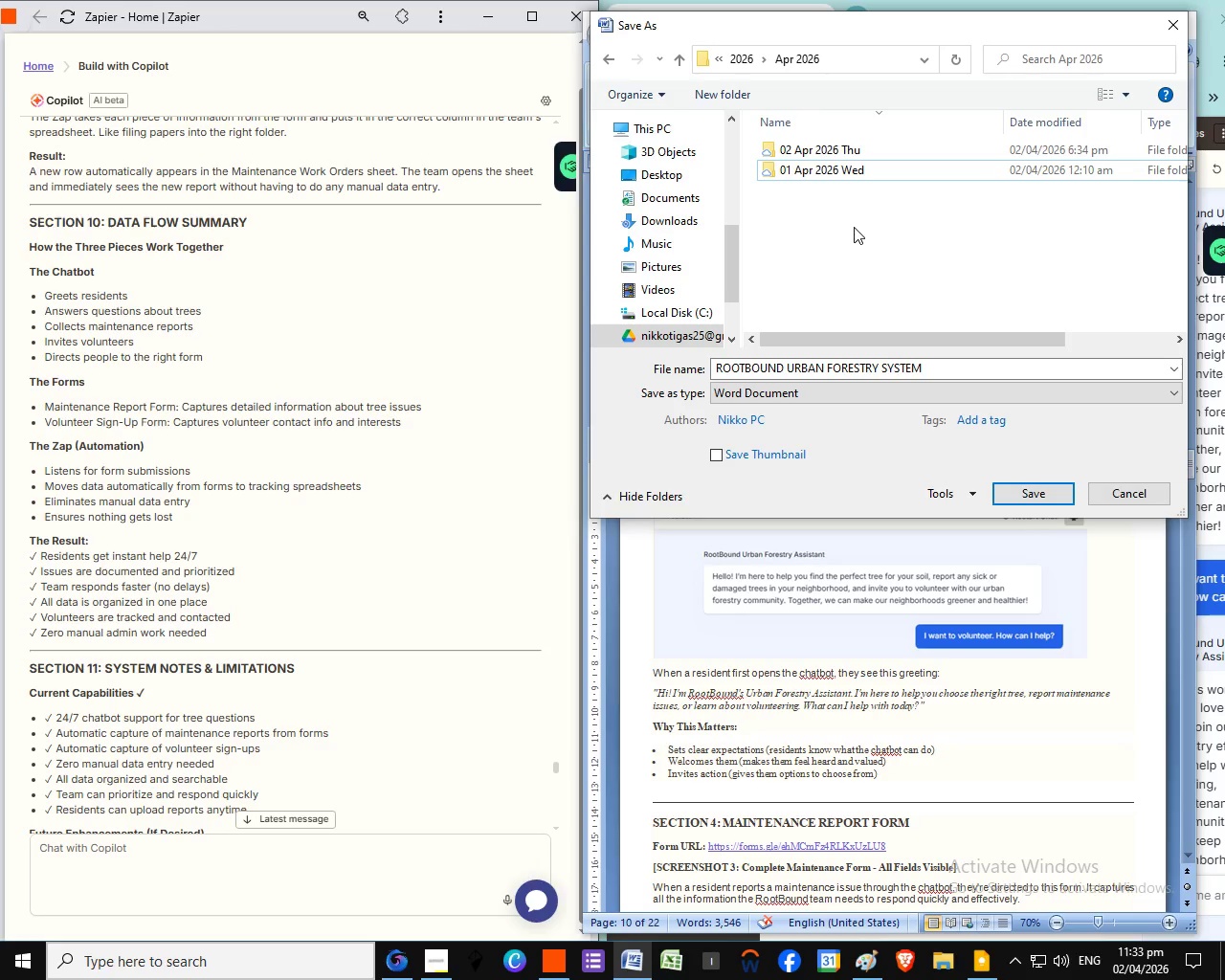 
left_click([1128, 491])
 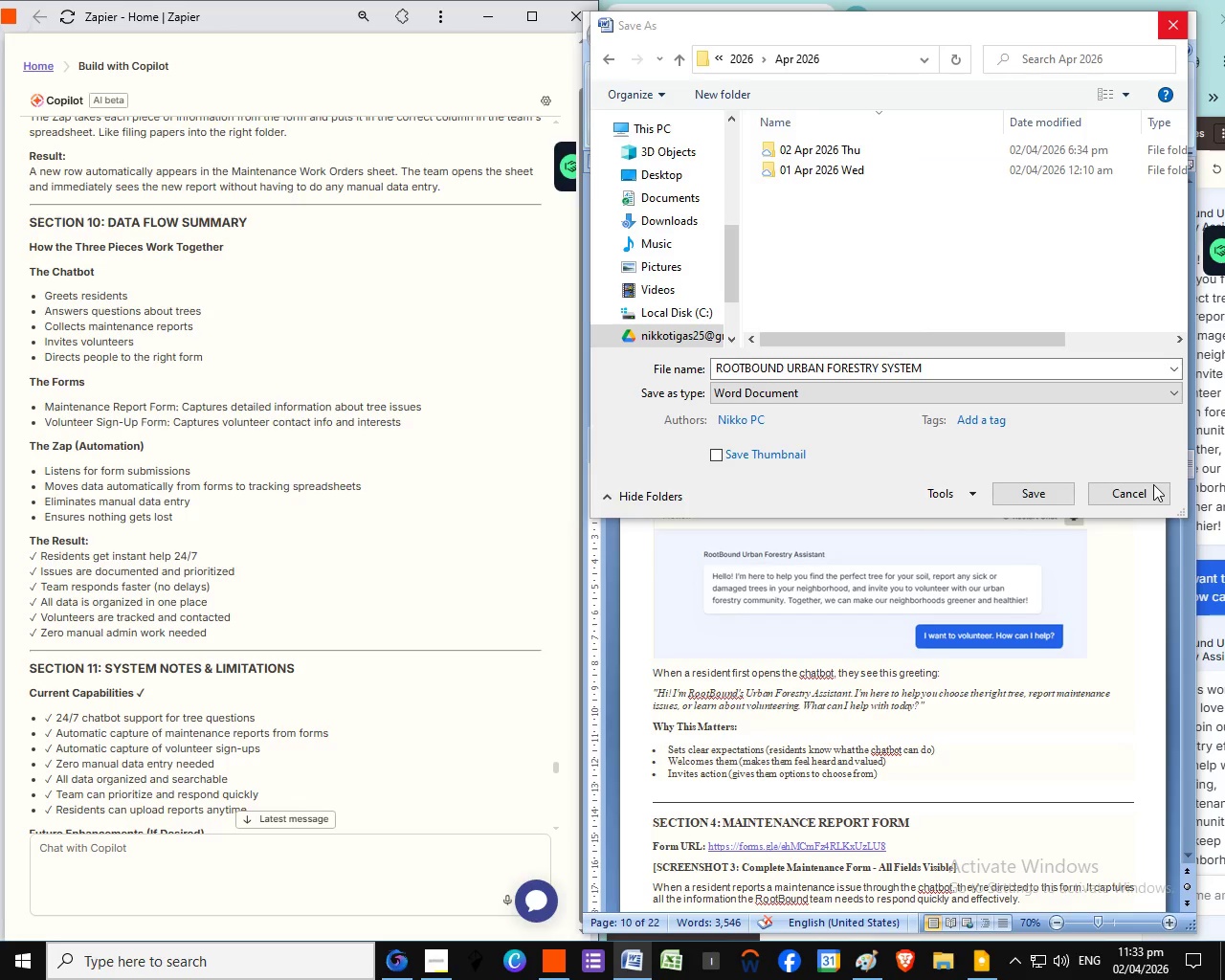 
left_click([615, 973])
 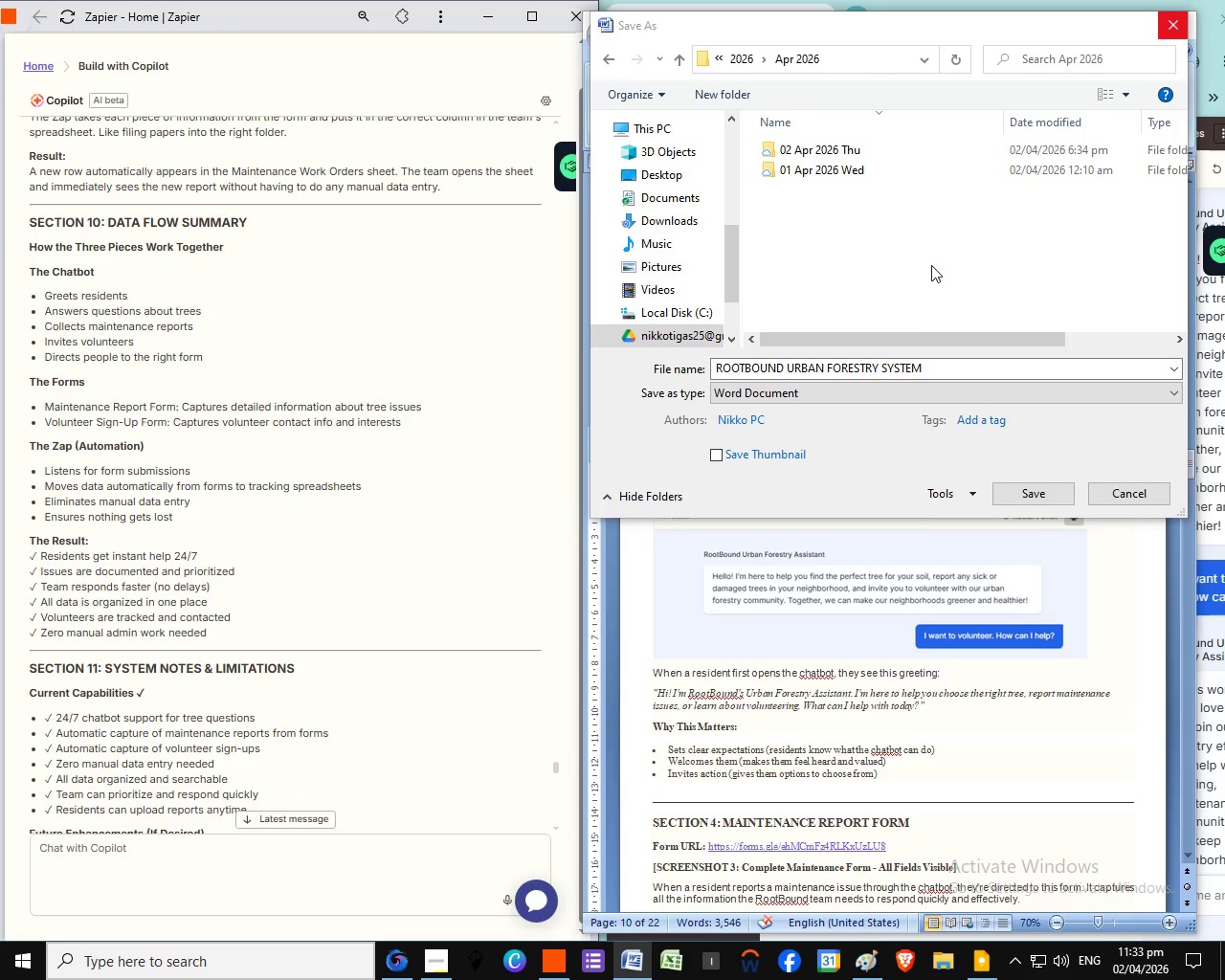 
right_click([931, 265])
 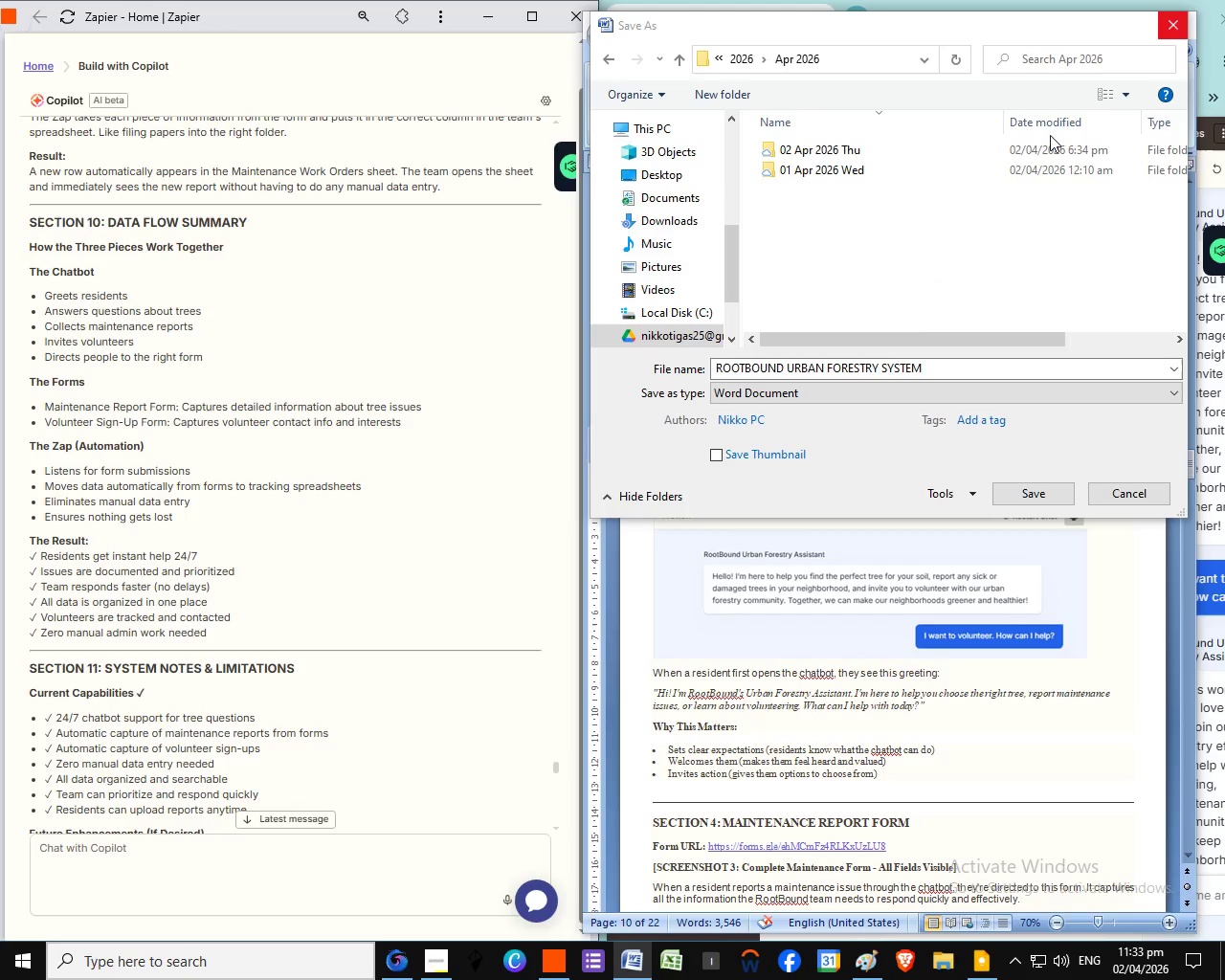 
wait(9.39)
 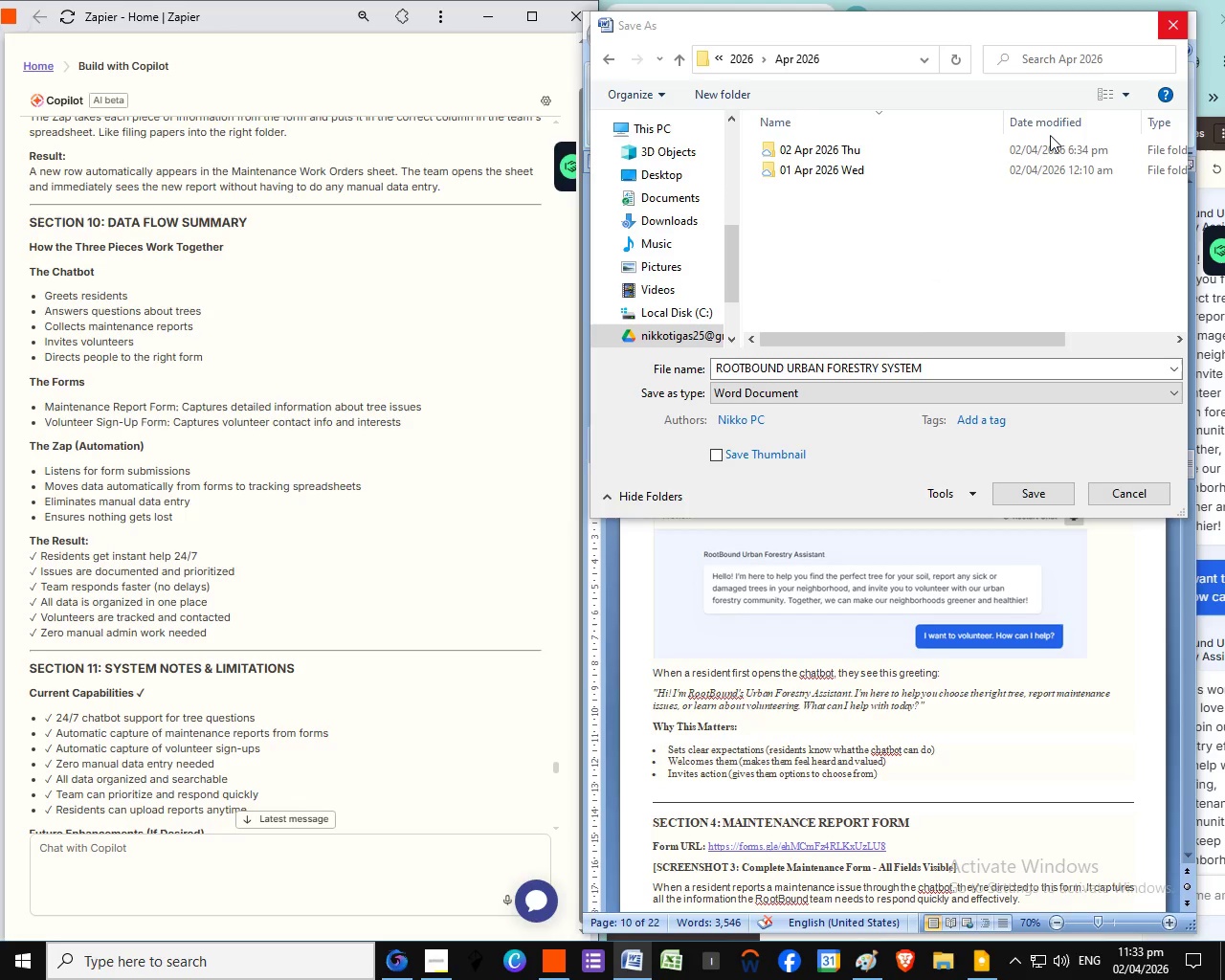 
left_click([1172, 28])
 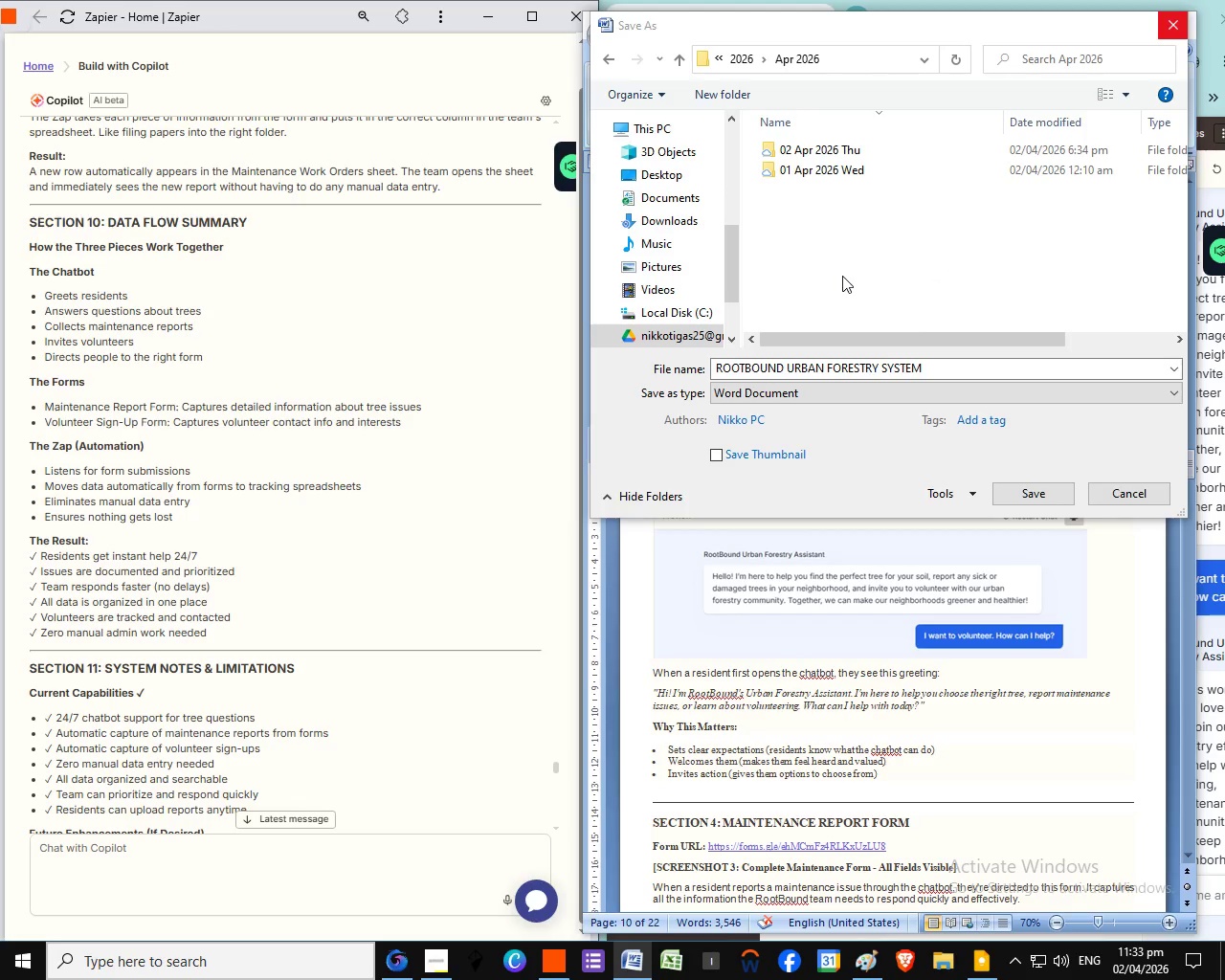 
left_click_drag(start_coordinate=[977, 167], to_coordinate=[977, 171])
 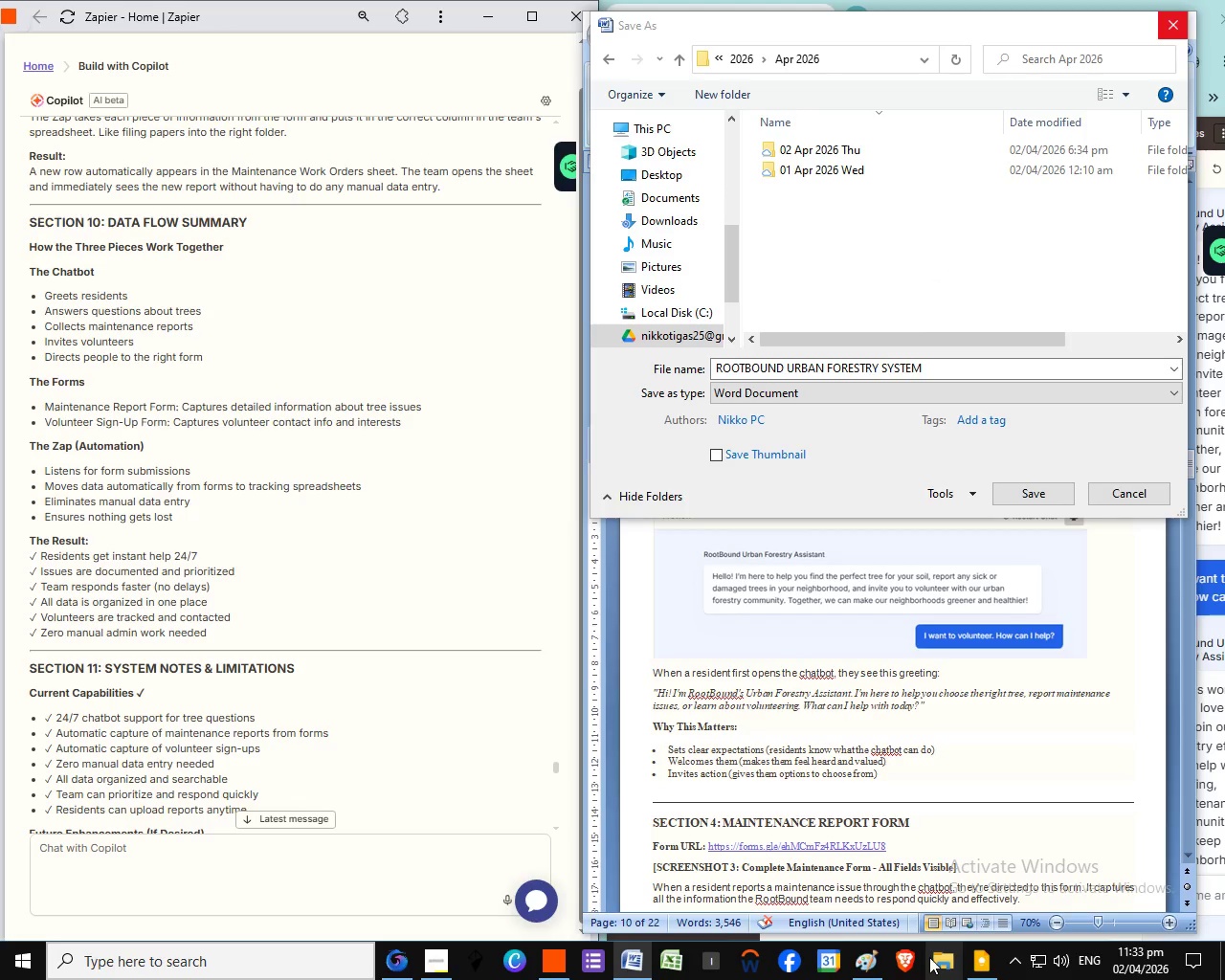 
double_click([958, 276])
 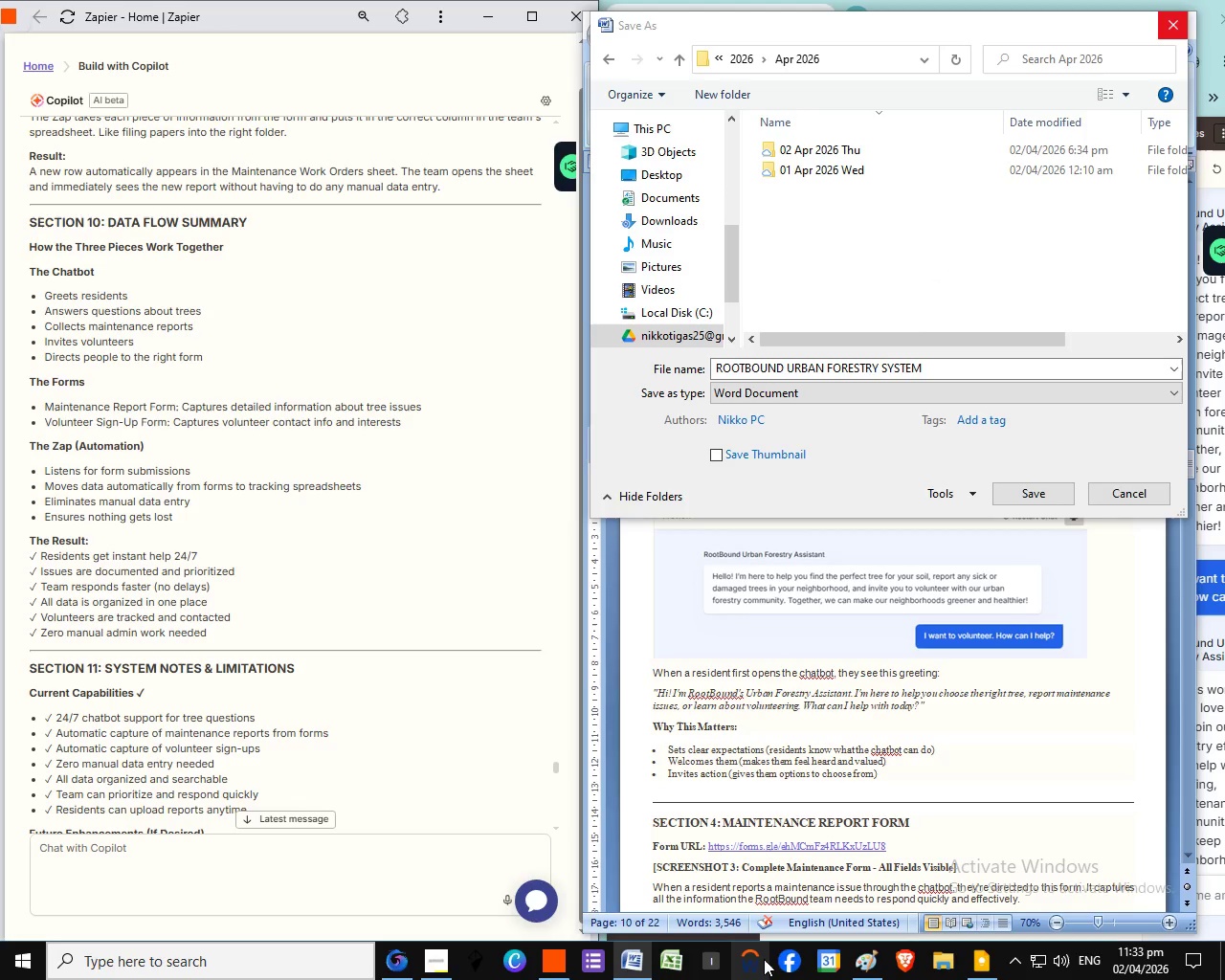 
right_click([842, 276])
 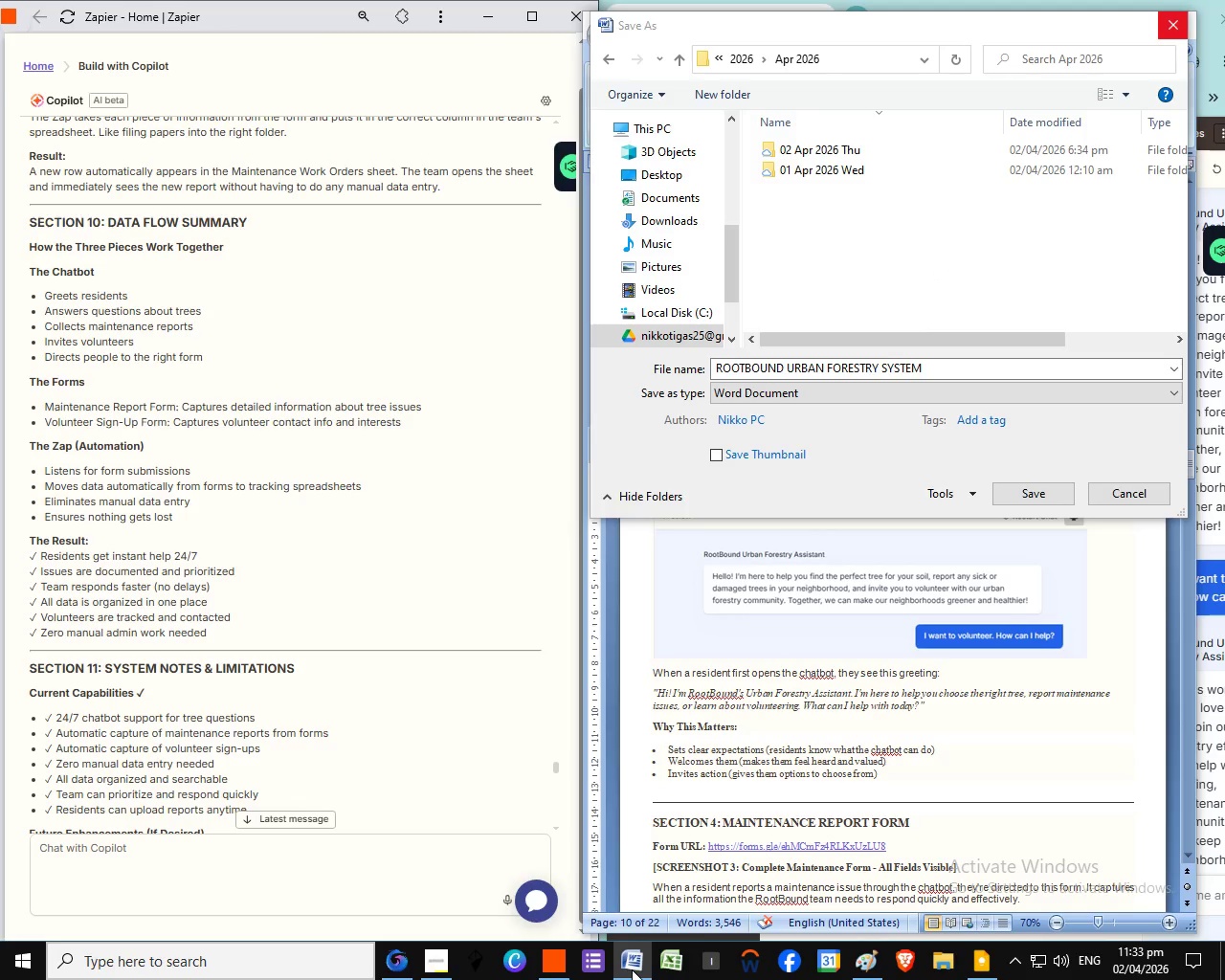 
double_click([632, 969])
 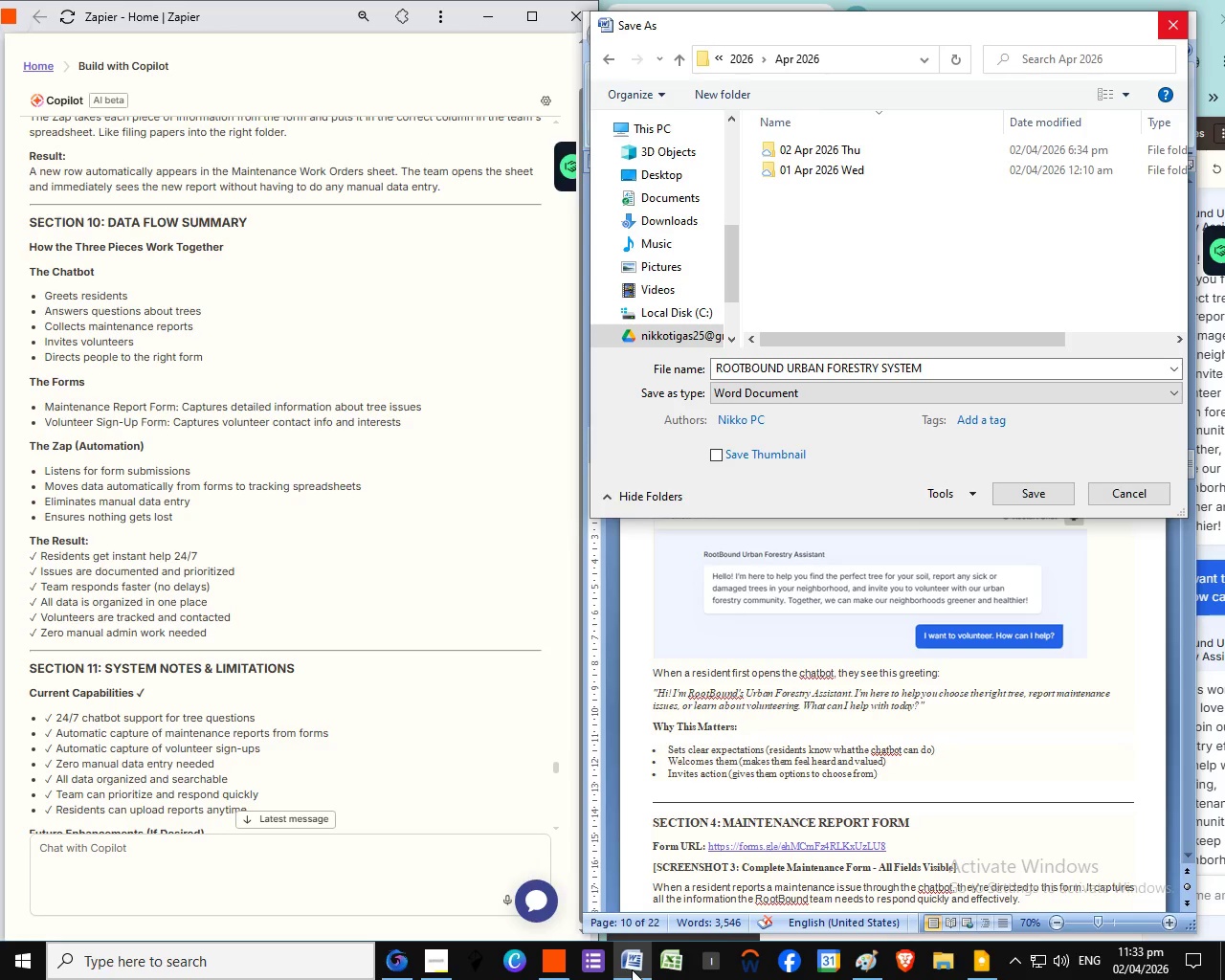 
triple_click([632, 969])
 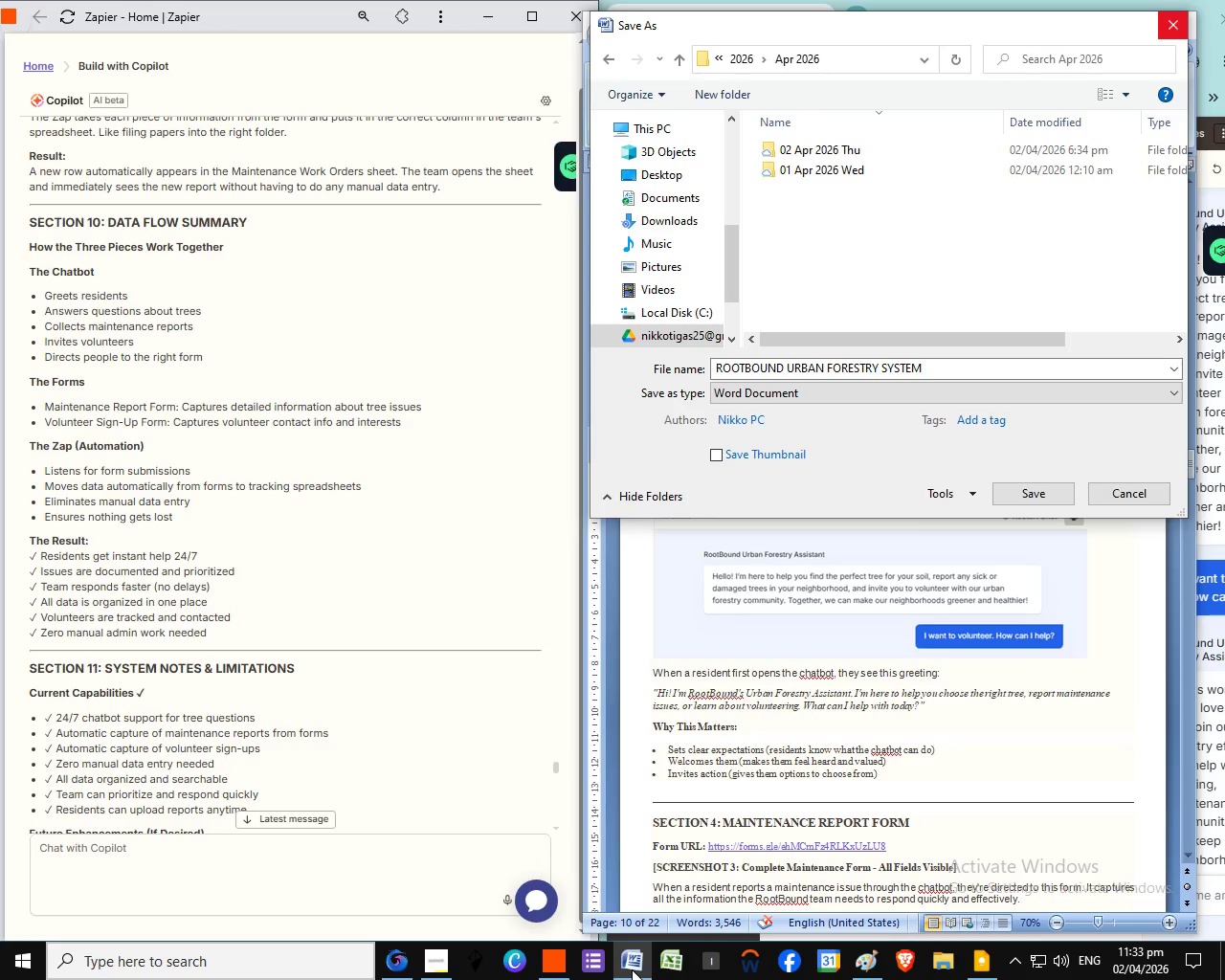 
triple_click([632, 969])
 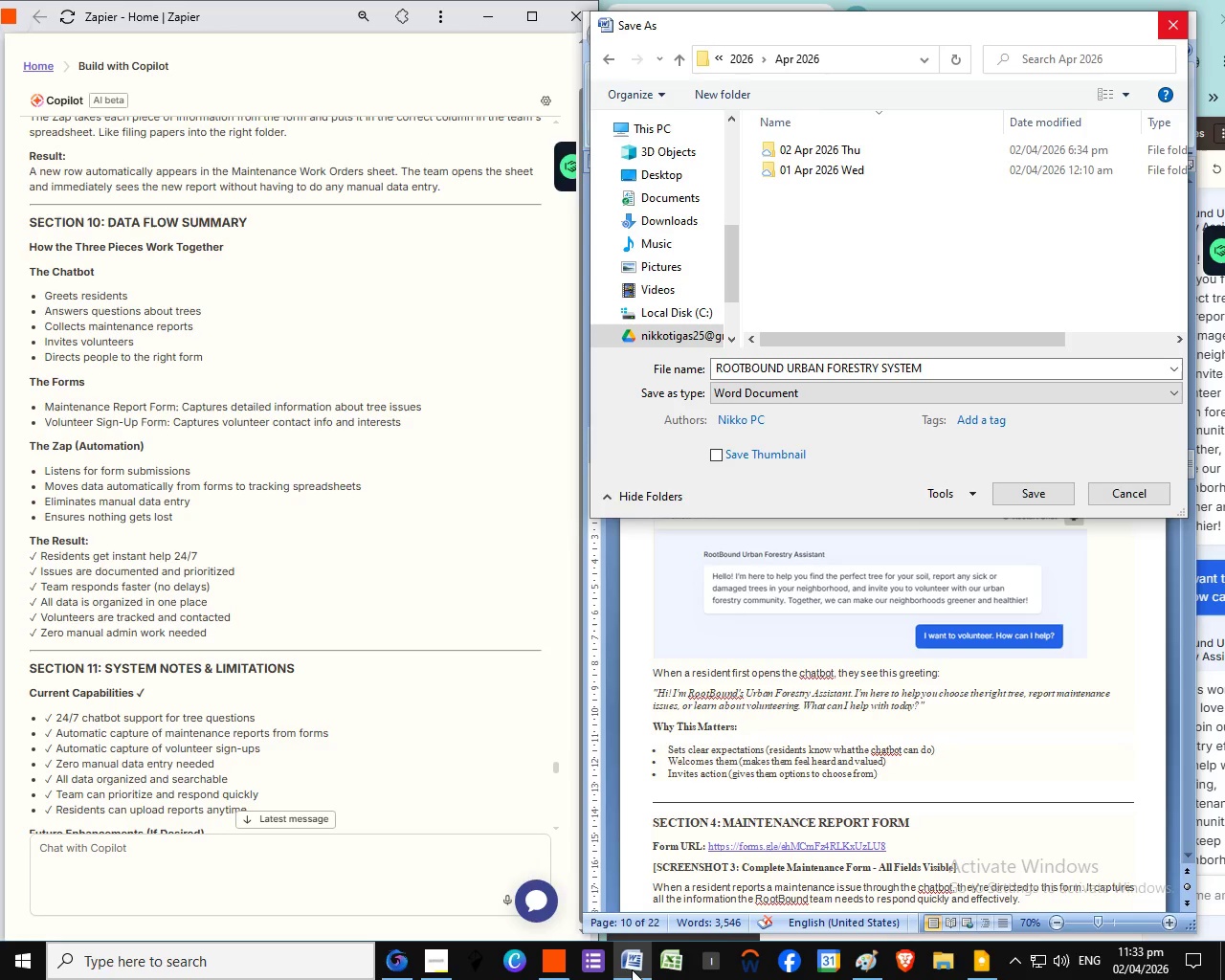 
triple_click([632, 969])
 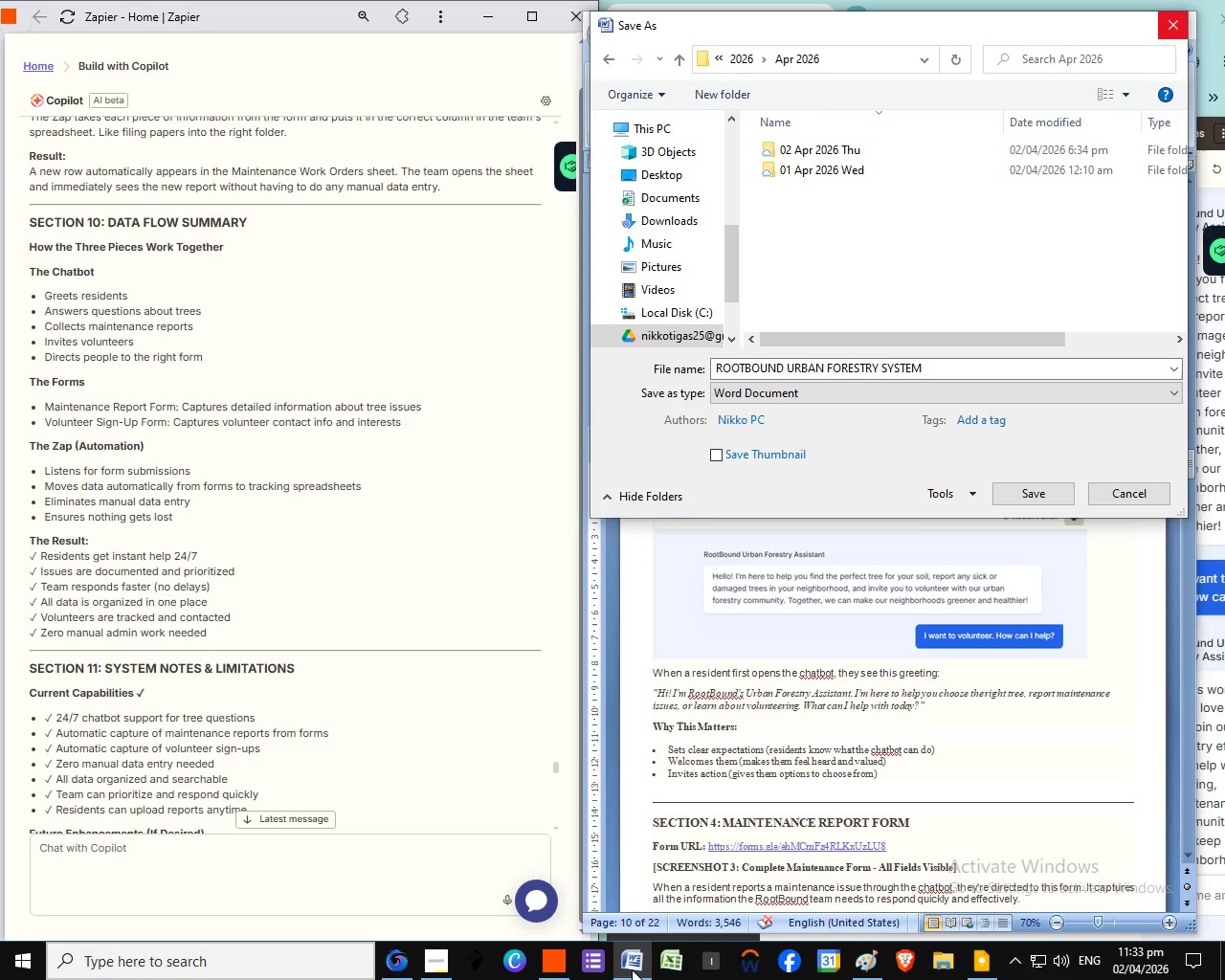 
triple_click([632, 969])
 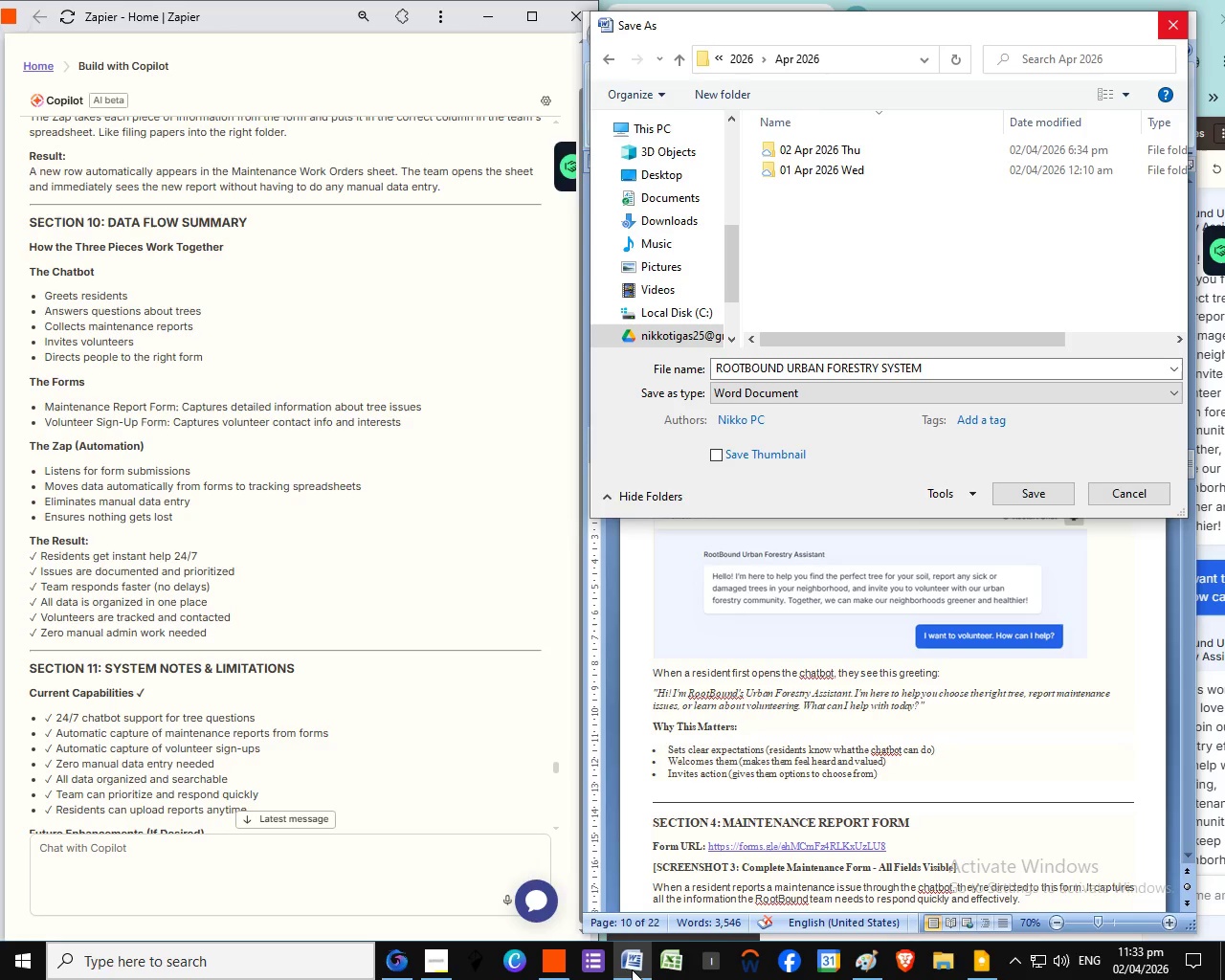 
triple_click([632, 969])
 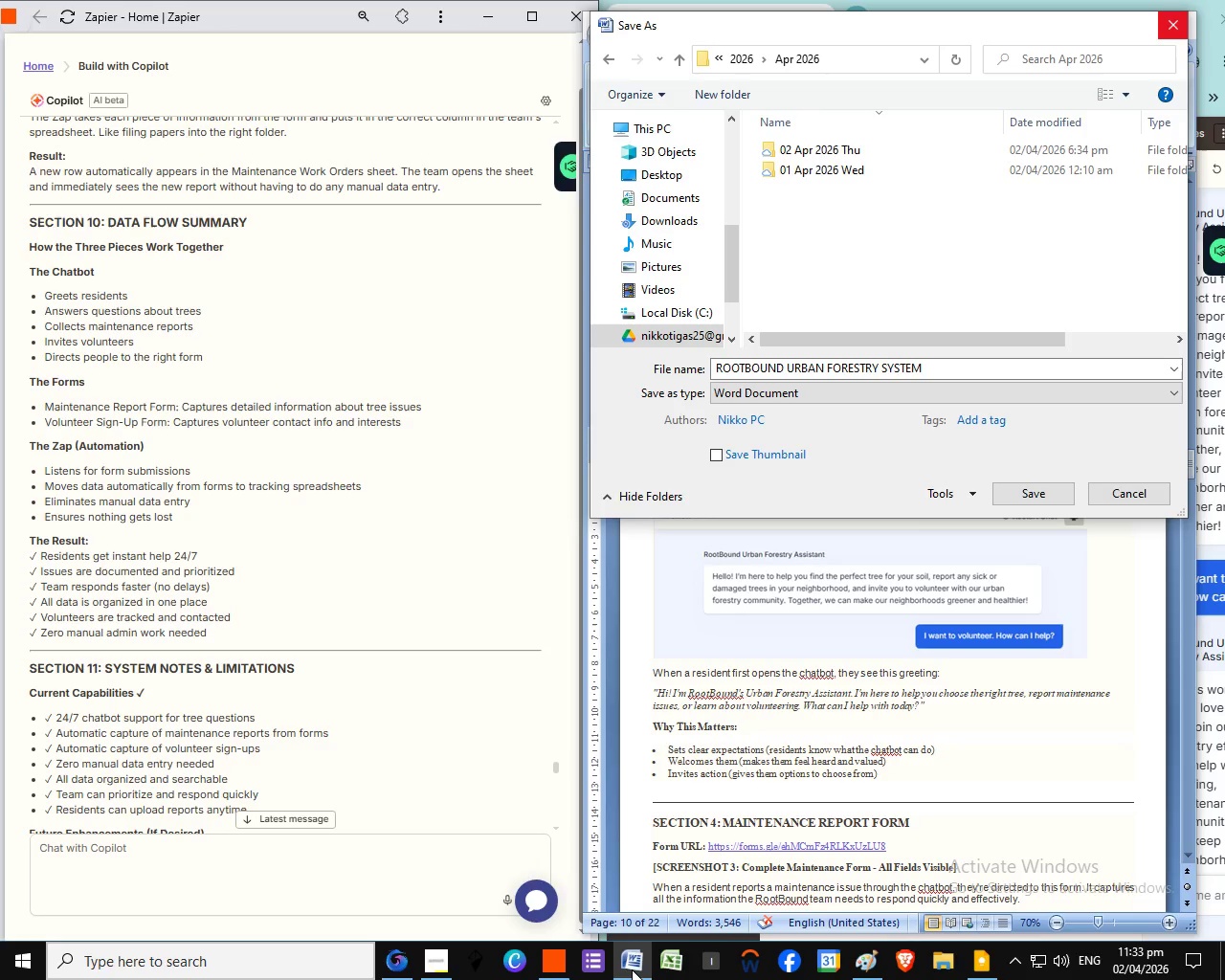 
triple_click([632, 969])
 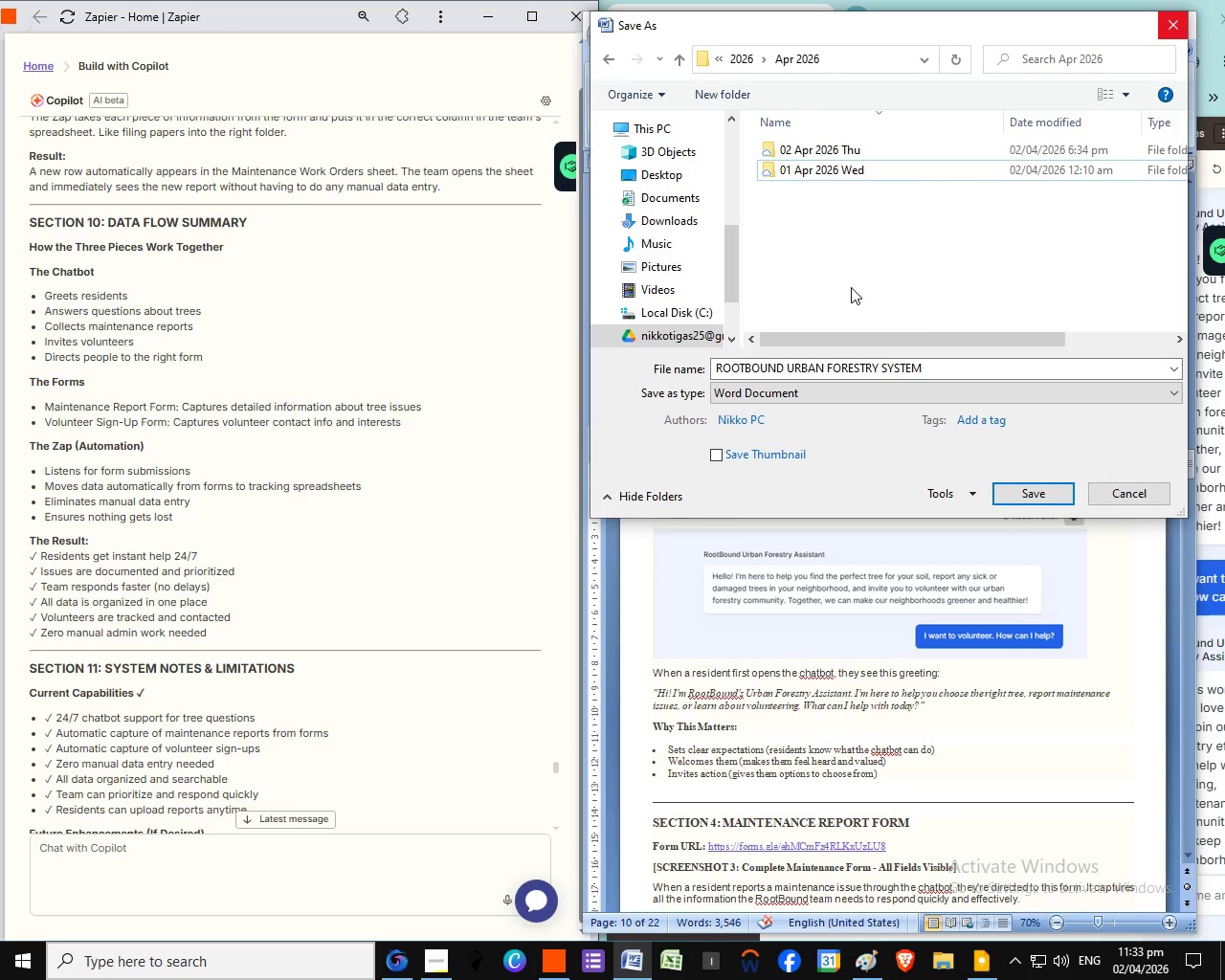 
right_click([851, 287])
 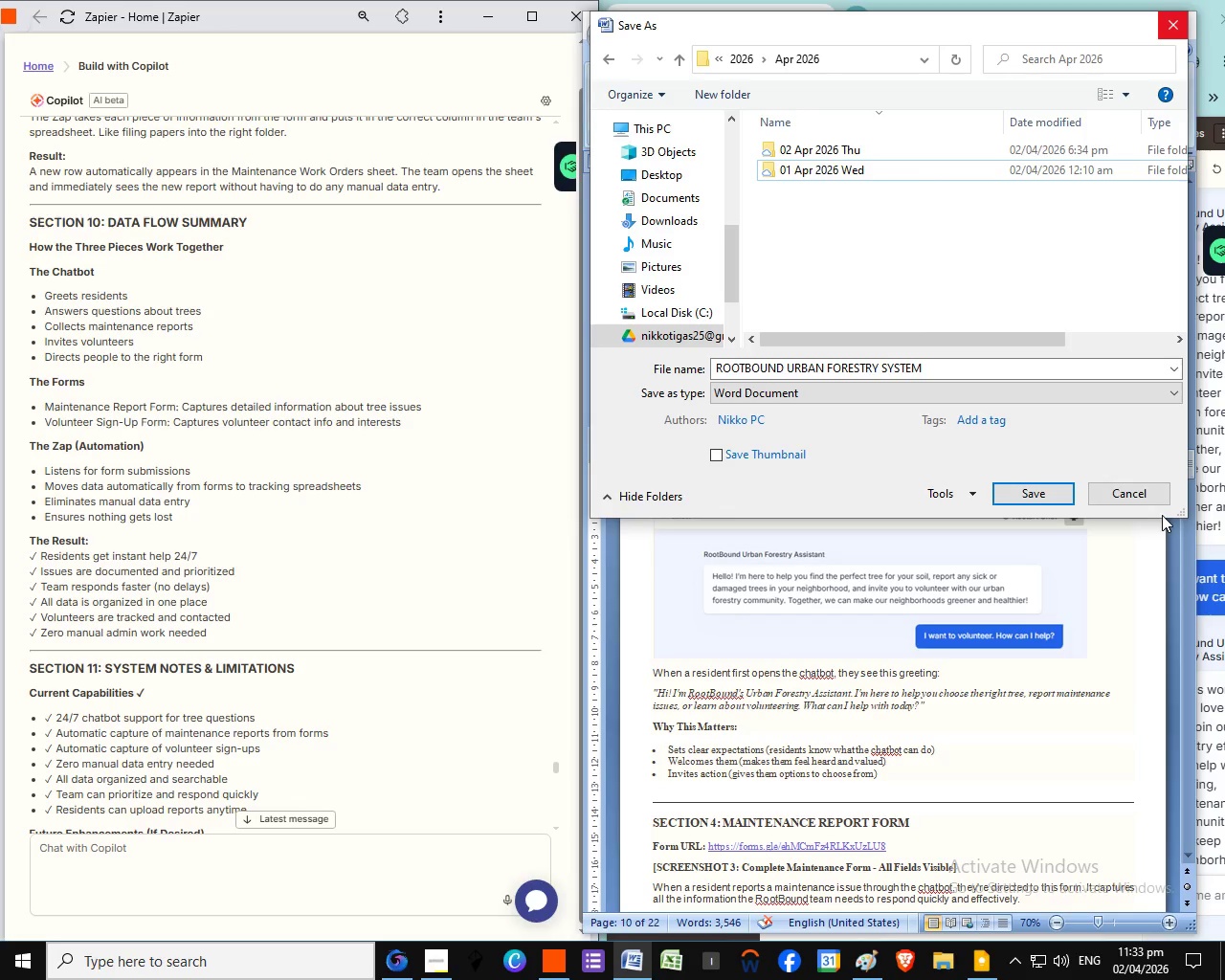 
wait(10.89)
 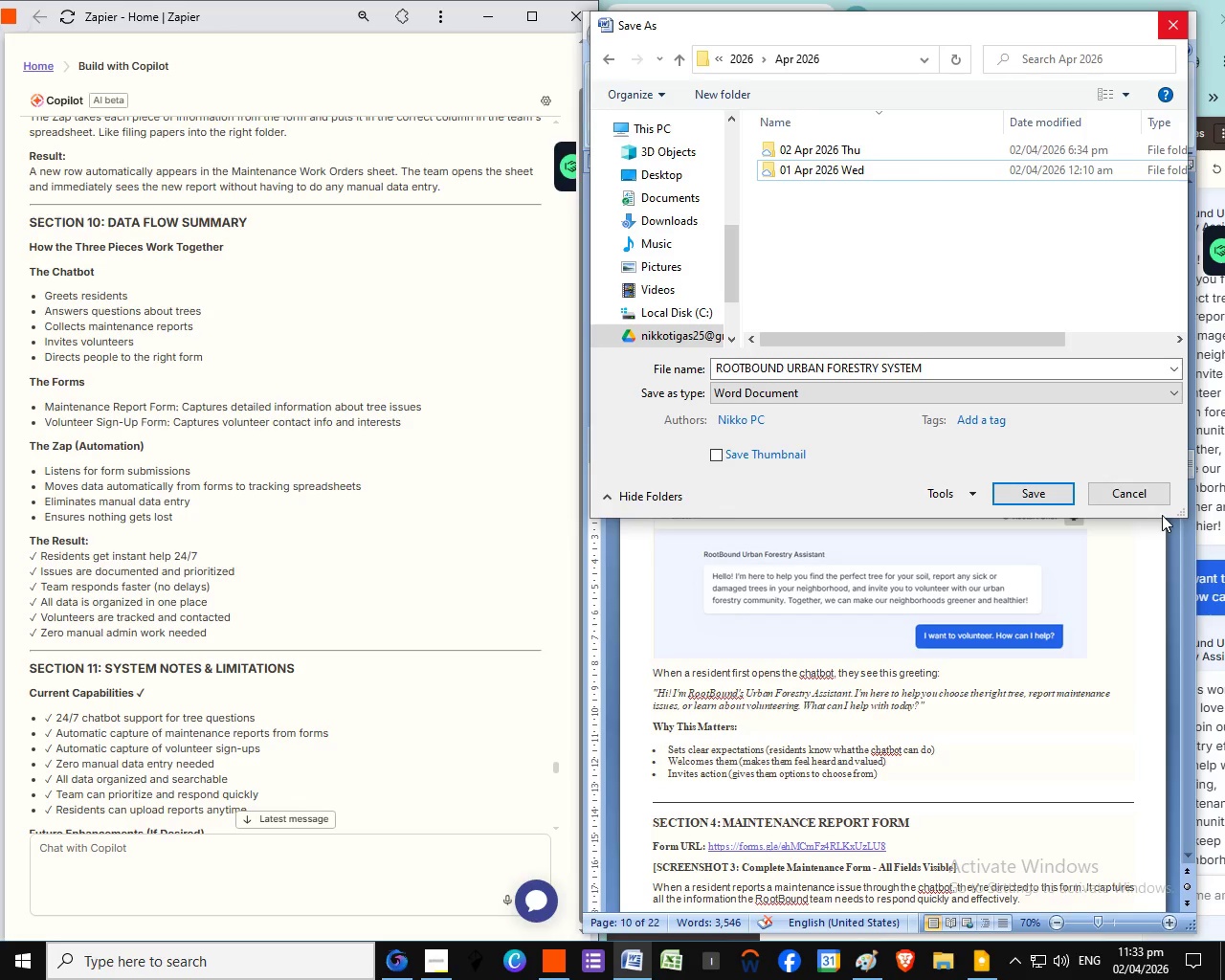 
right_click([851, 255])
 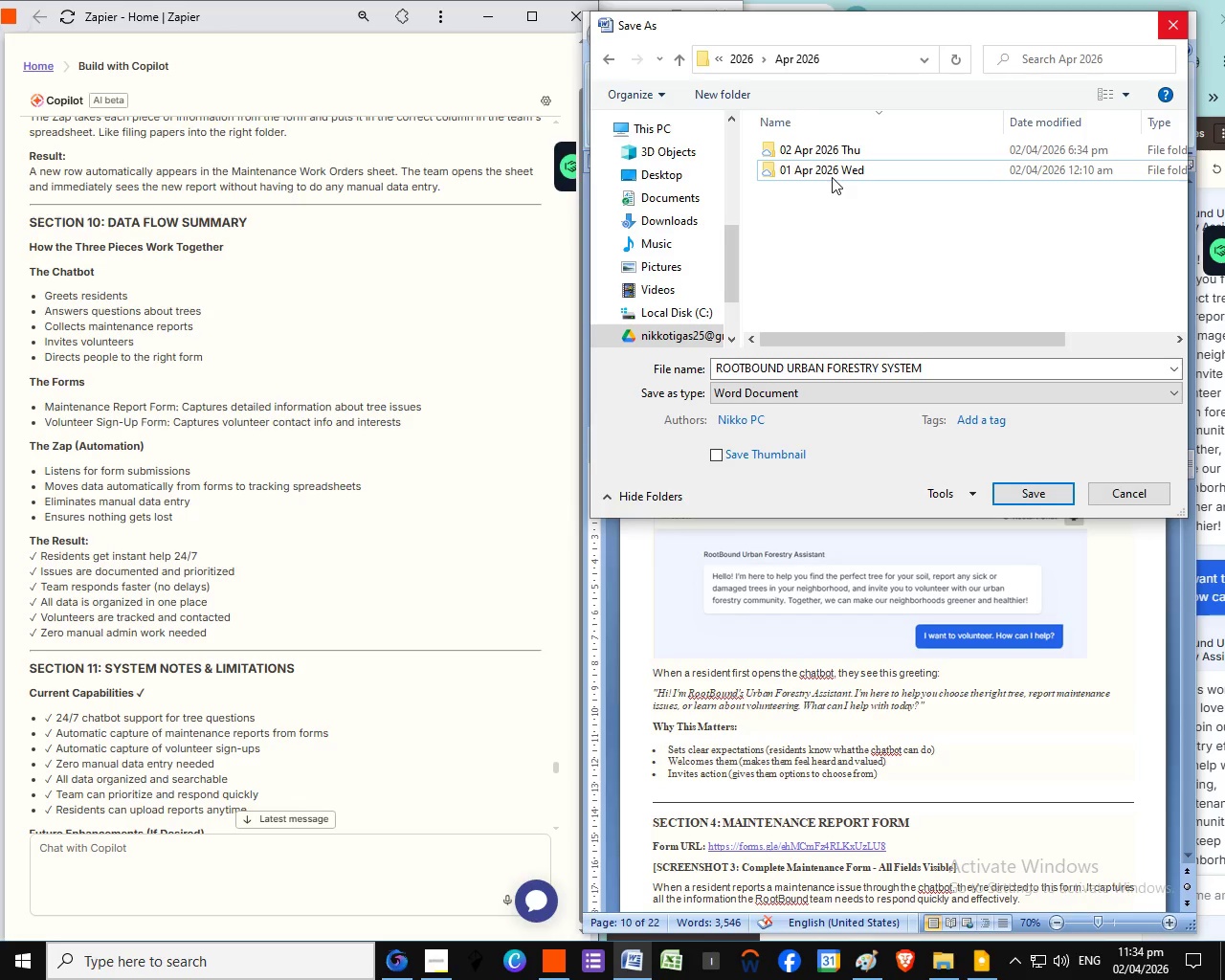 
double_click([832, 173])
 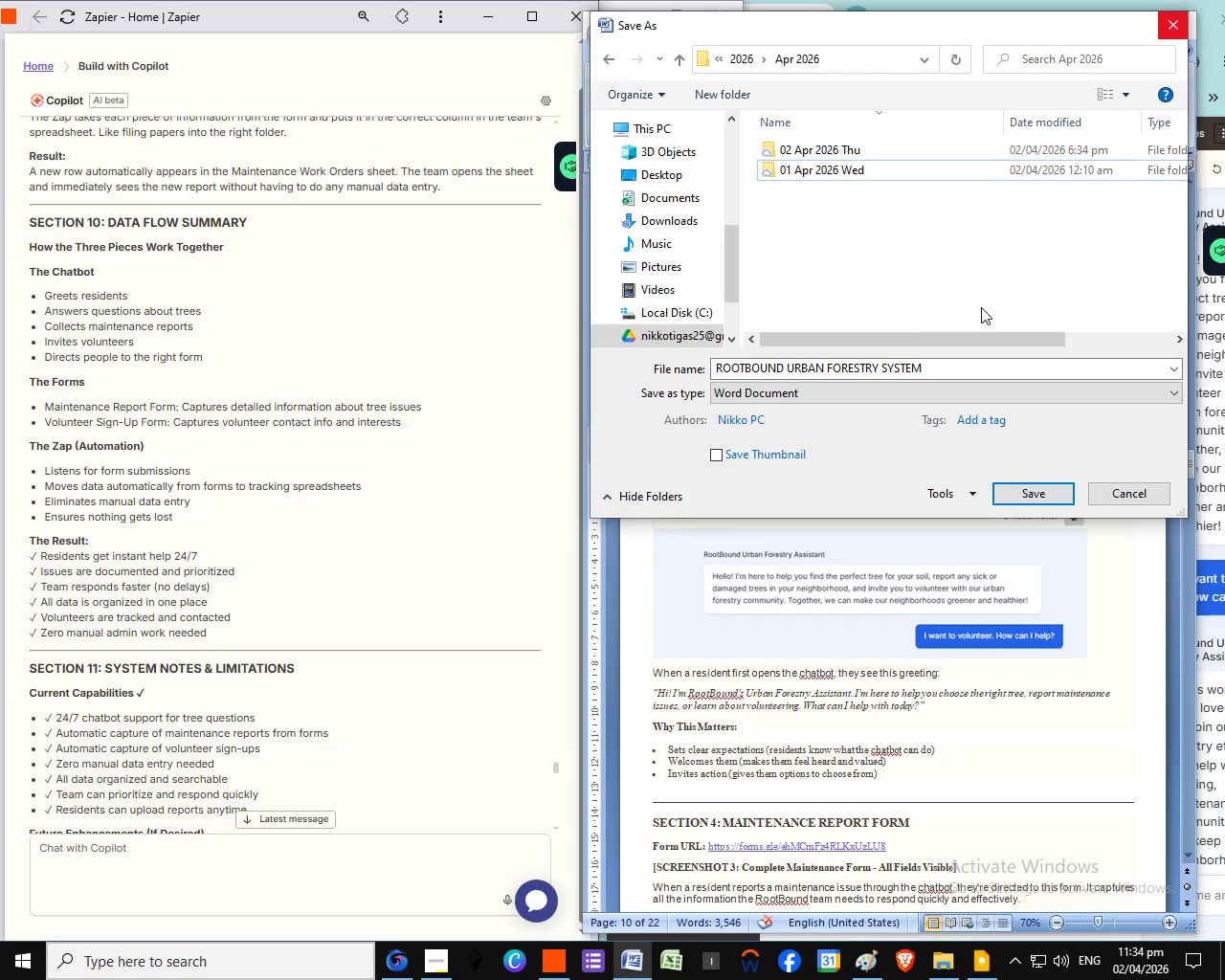 
triple_click([832, 173])
 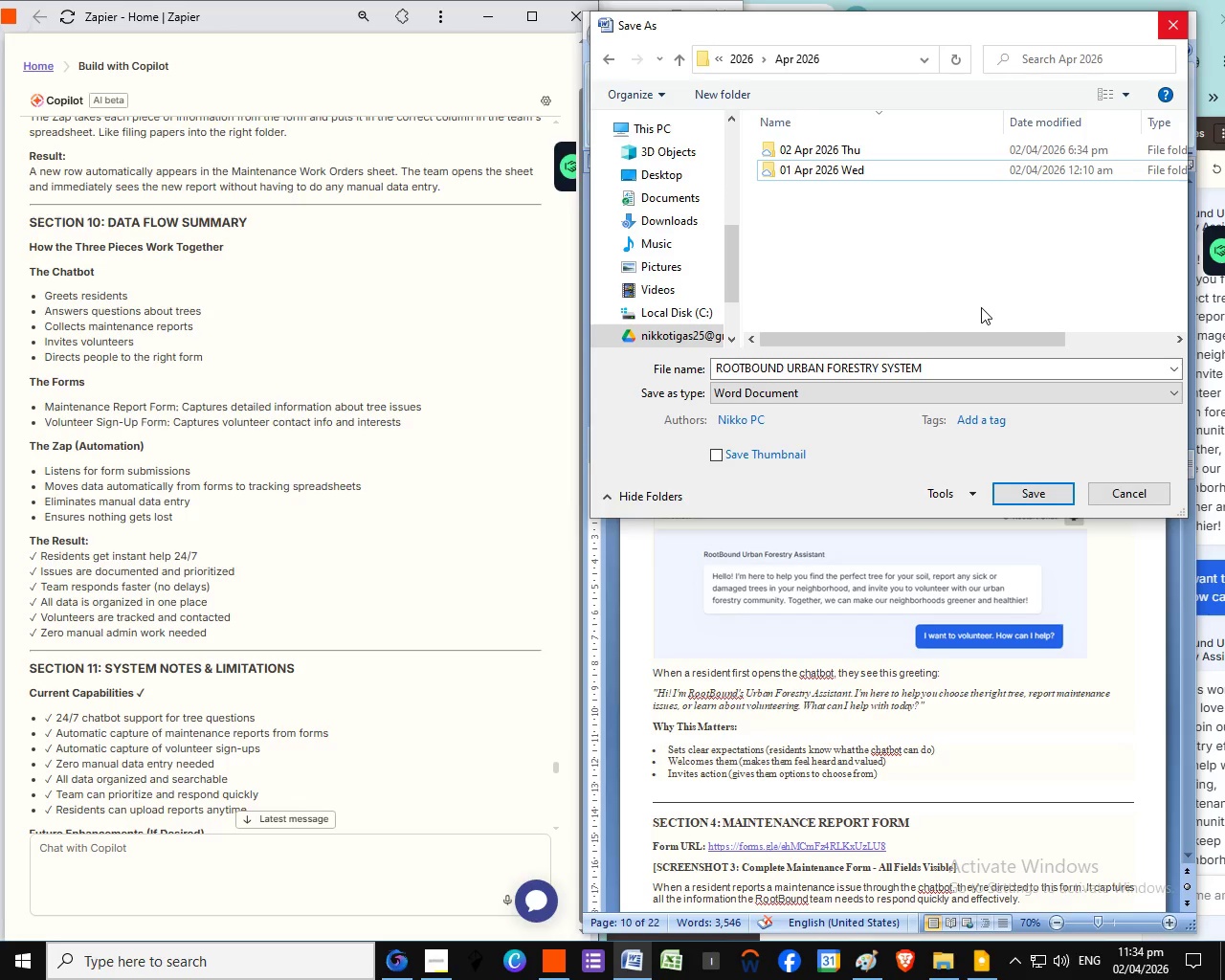 
wait(6.27)
 